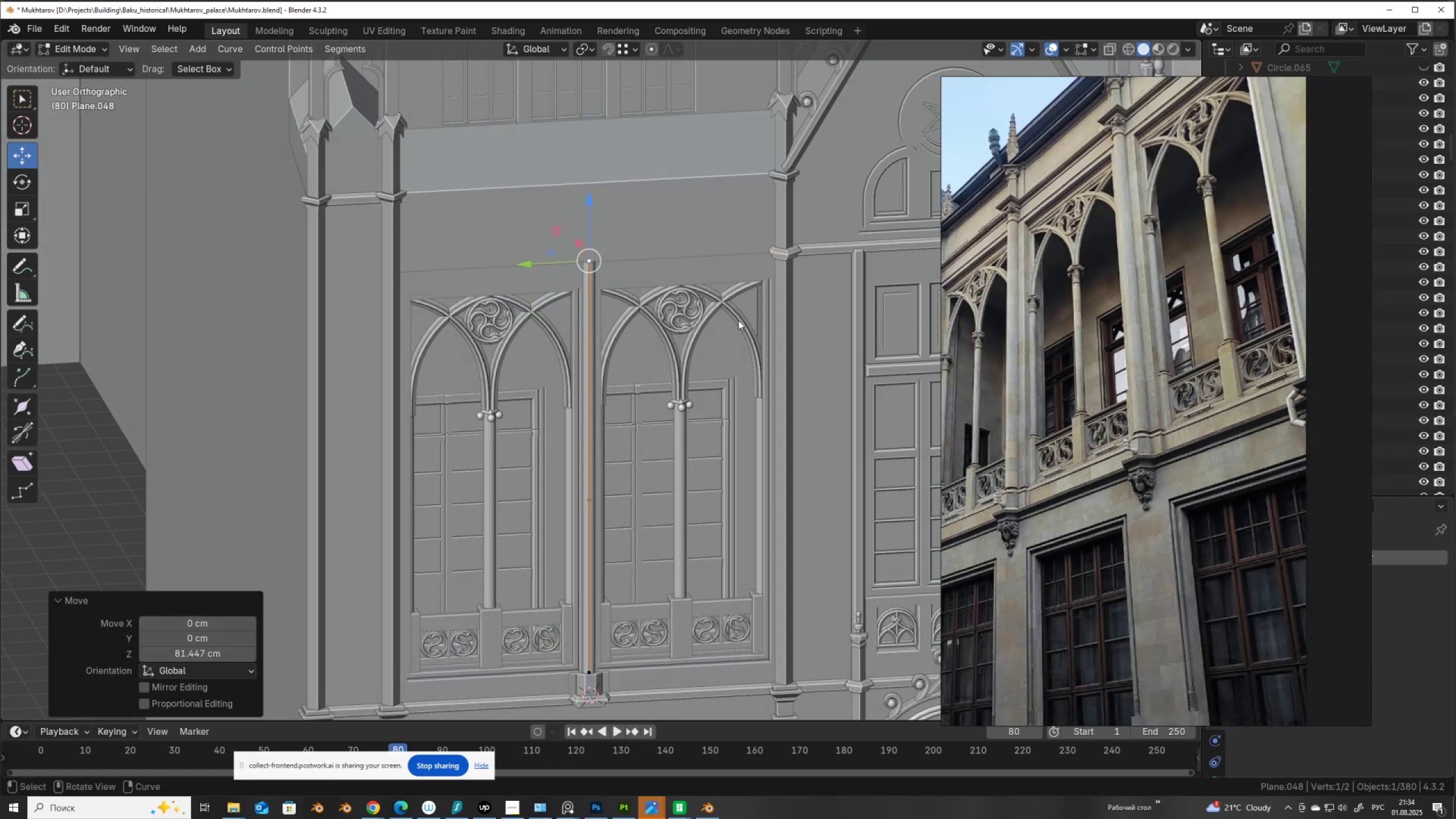 
hold_key(key=ControlLeft, duration=1.5)
 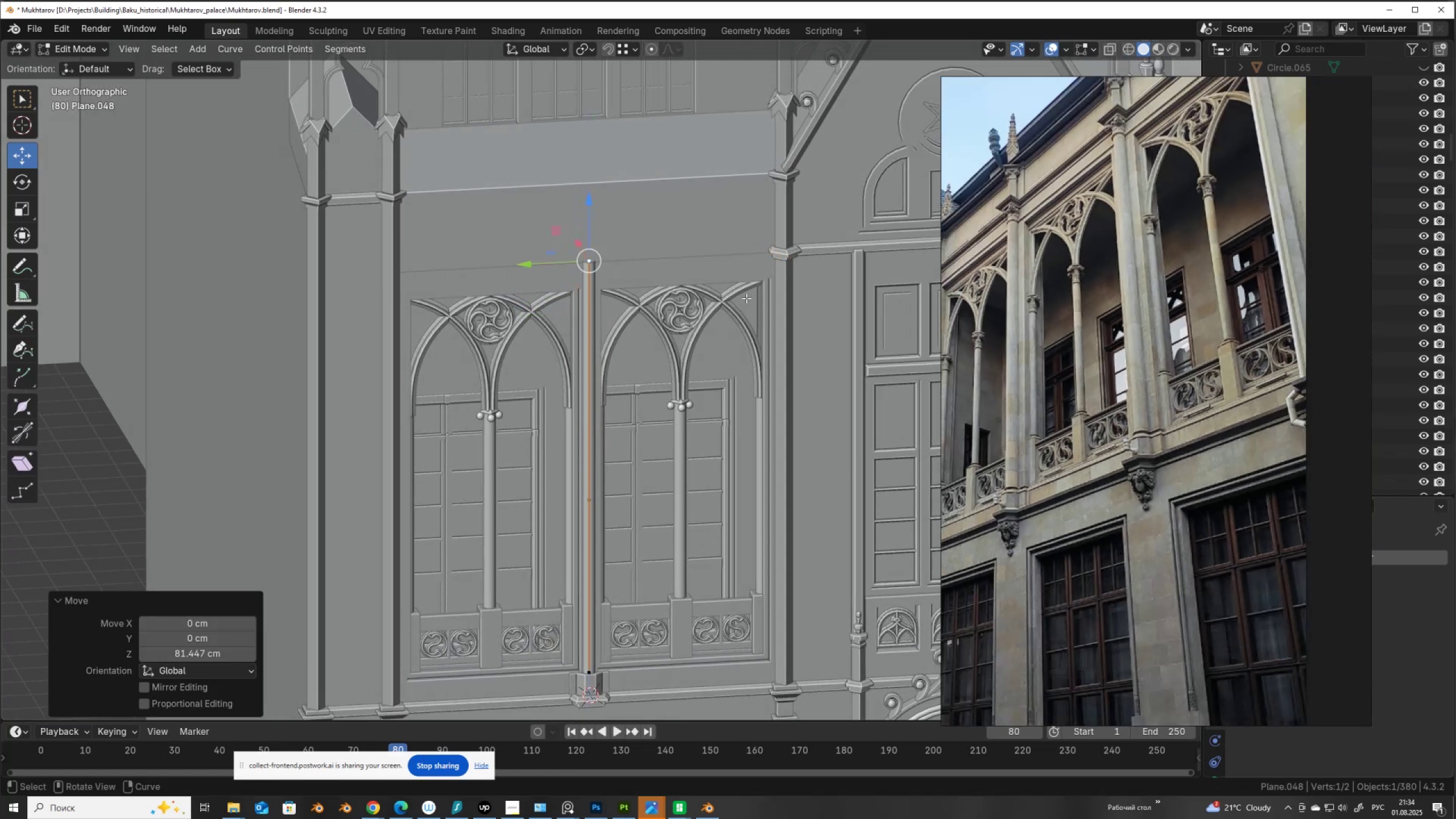 
hold_key(key=ControlLeft, duration=0.34)
 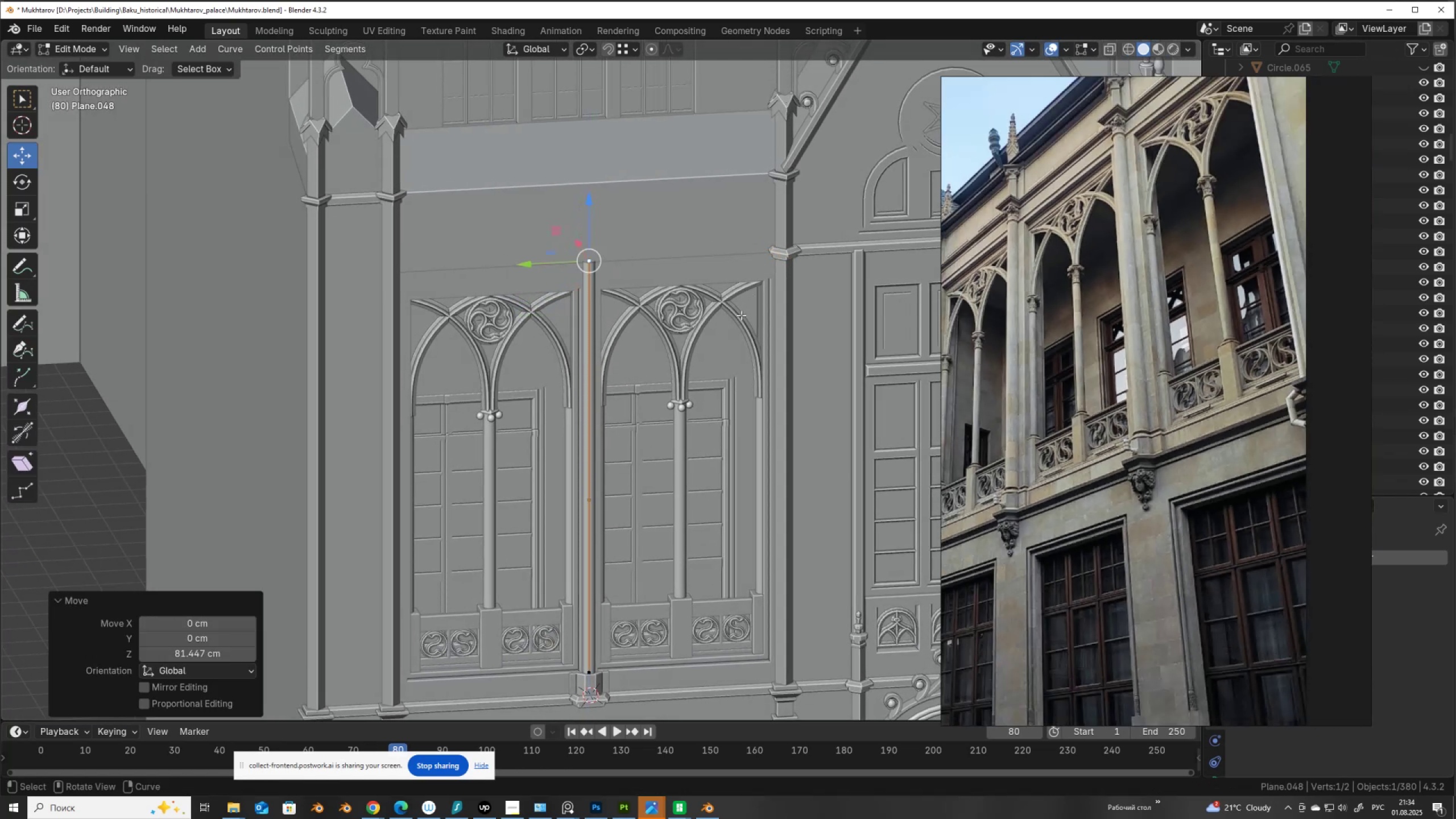 
key(Tab)
 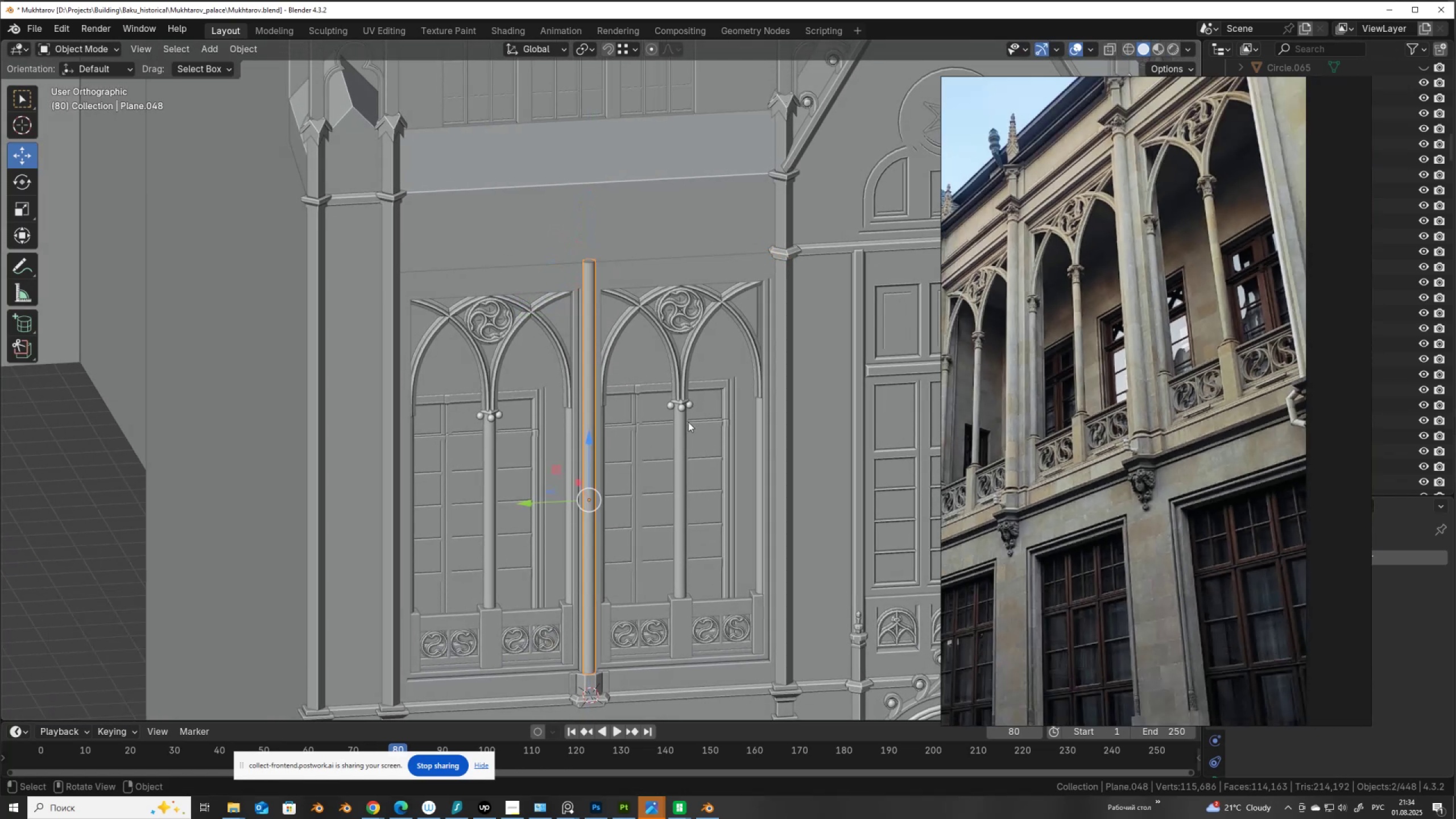 
hold_key(key=ShiftLeft, duration=1.22)
 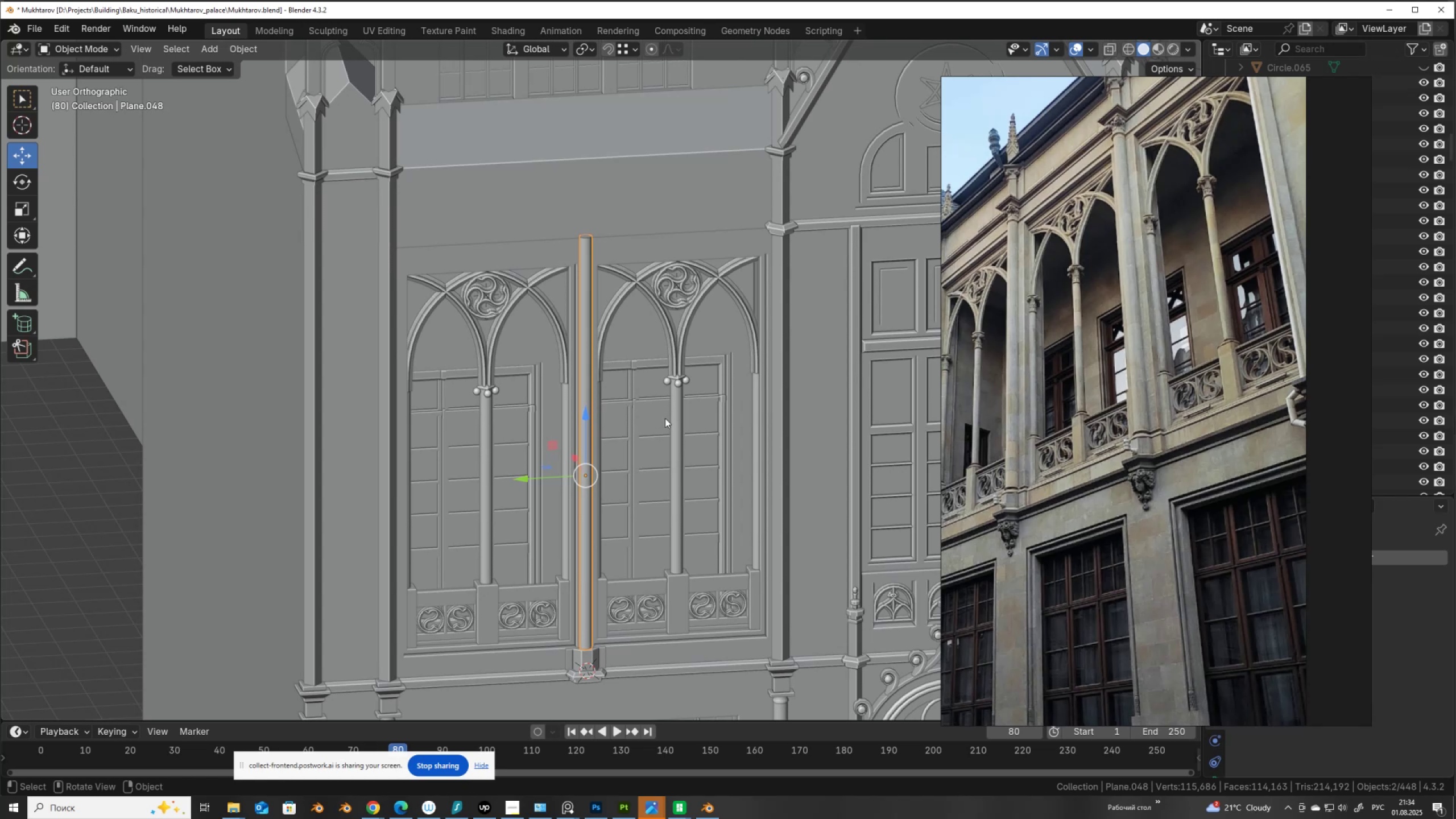 
hold_key(key=ShiftLeft, duration=1.38)
 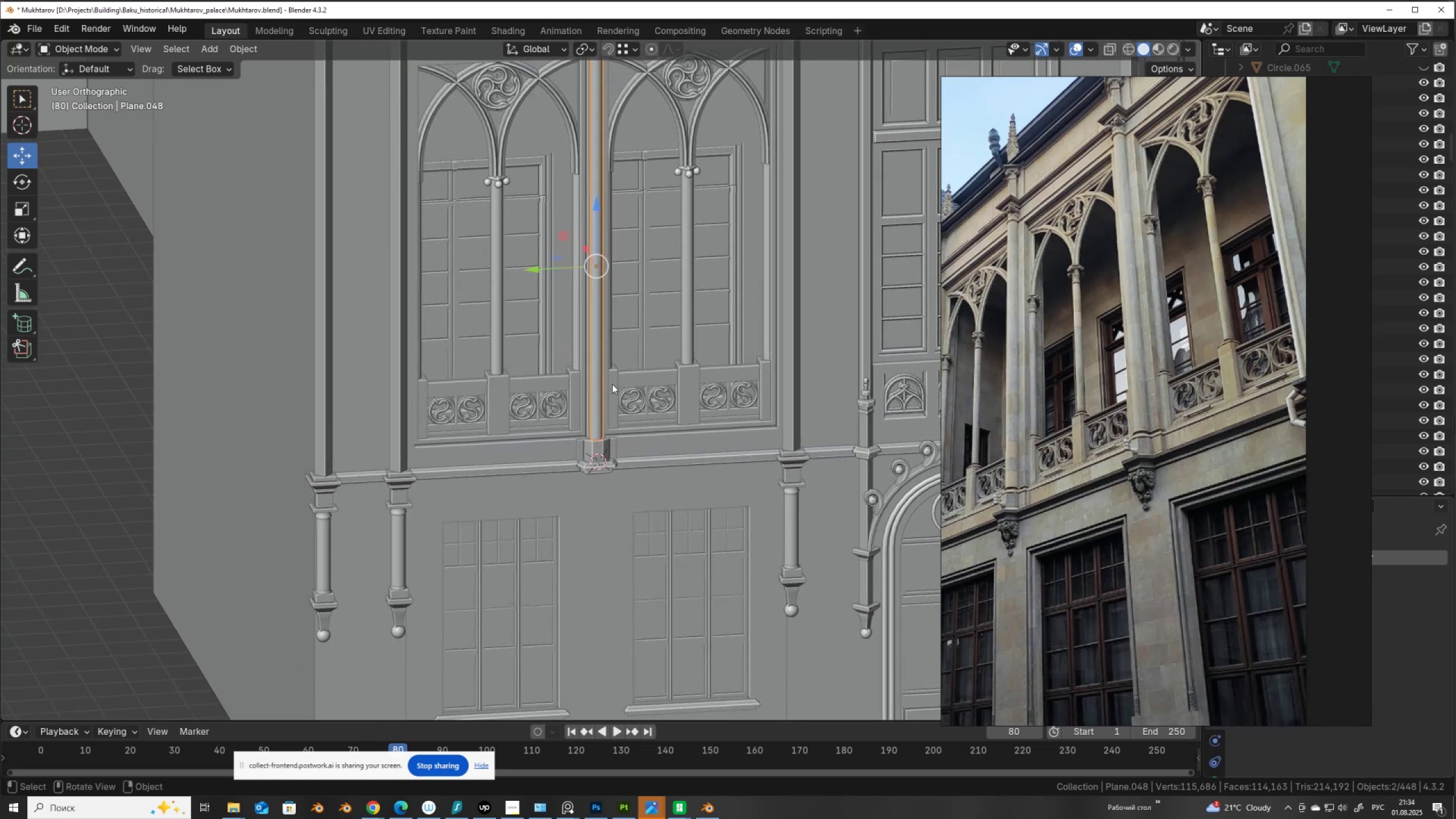 
scroll: coordinate [612, 384], scroll_direction: up, amount: 5.0
 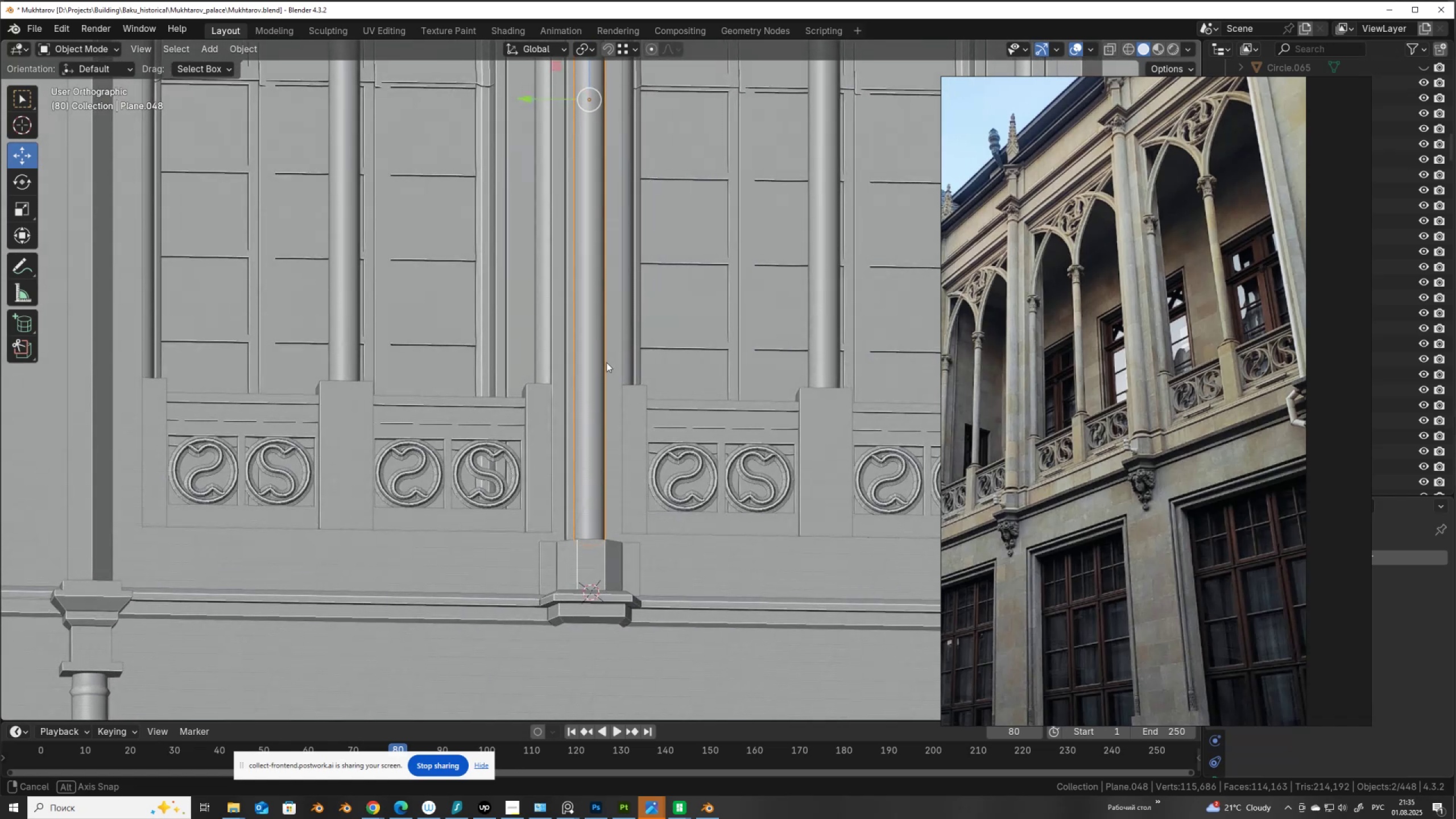 
wait(17.82)
 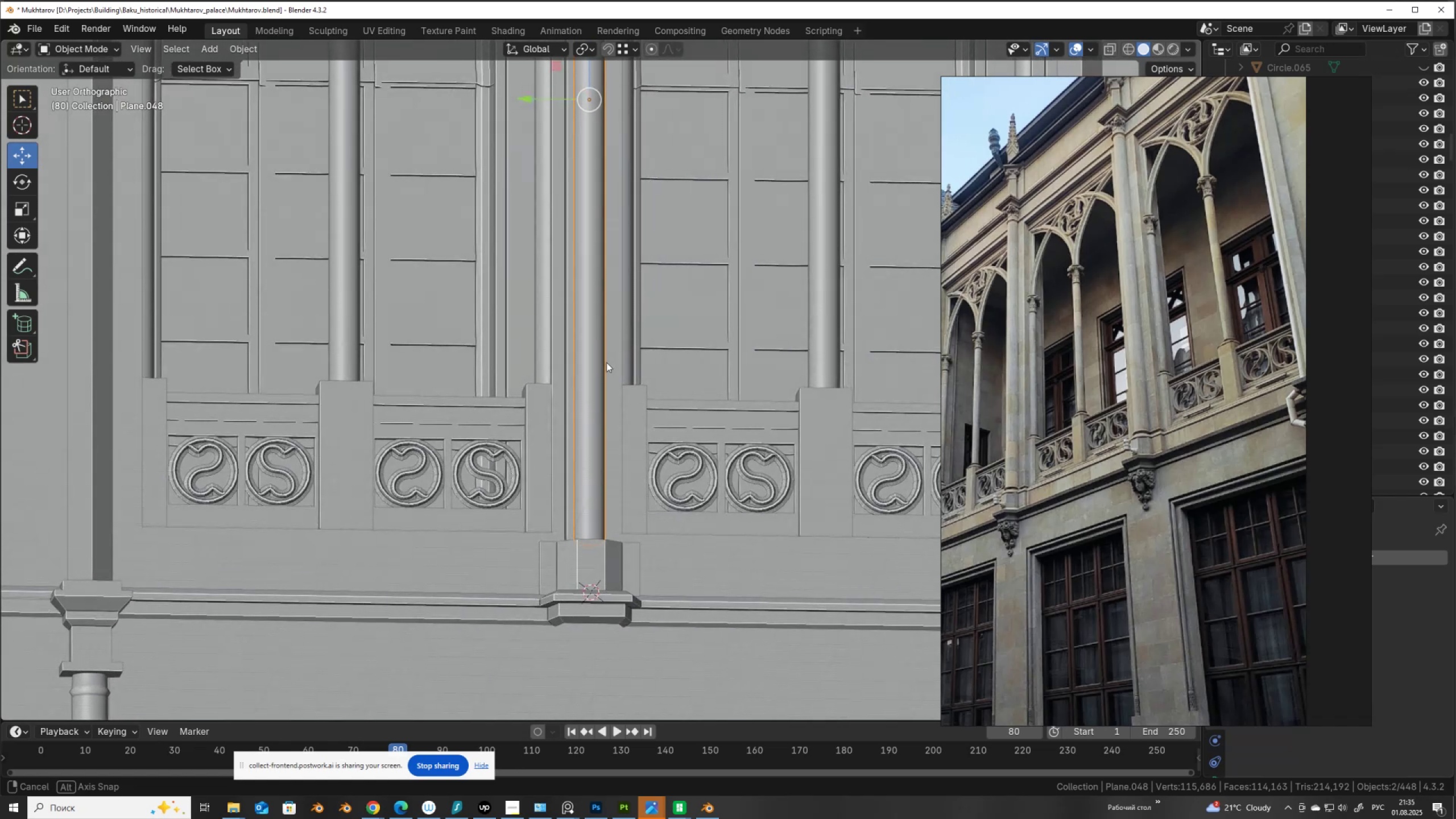 
scroll: coordinate [602, 472], scroll_direction: up, amount: 6.0
 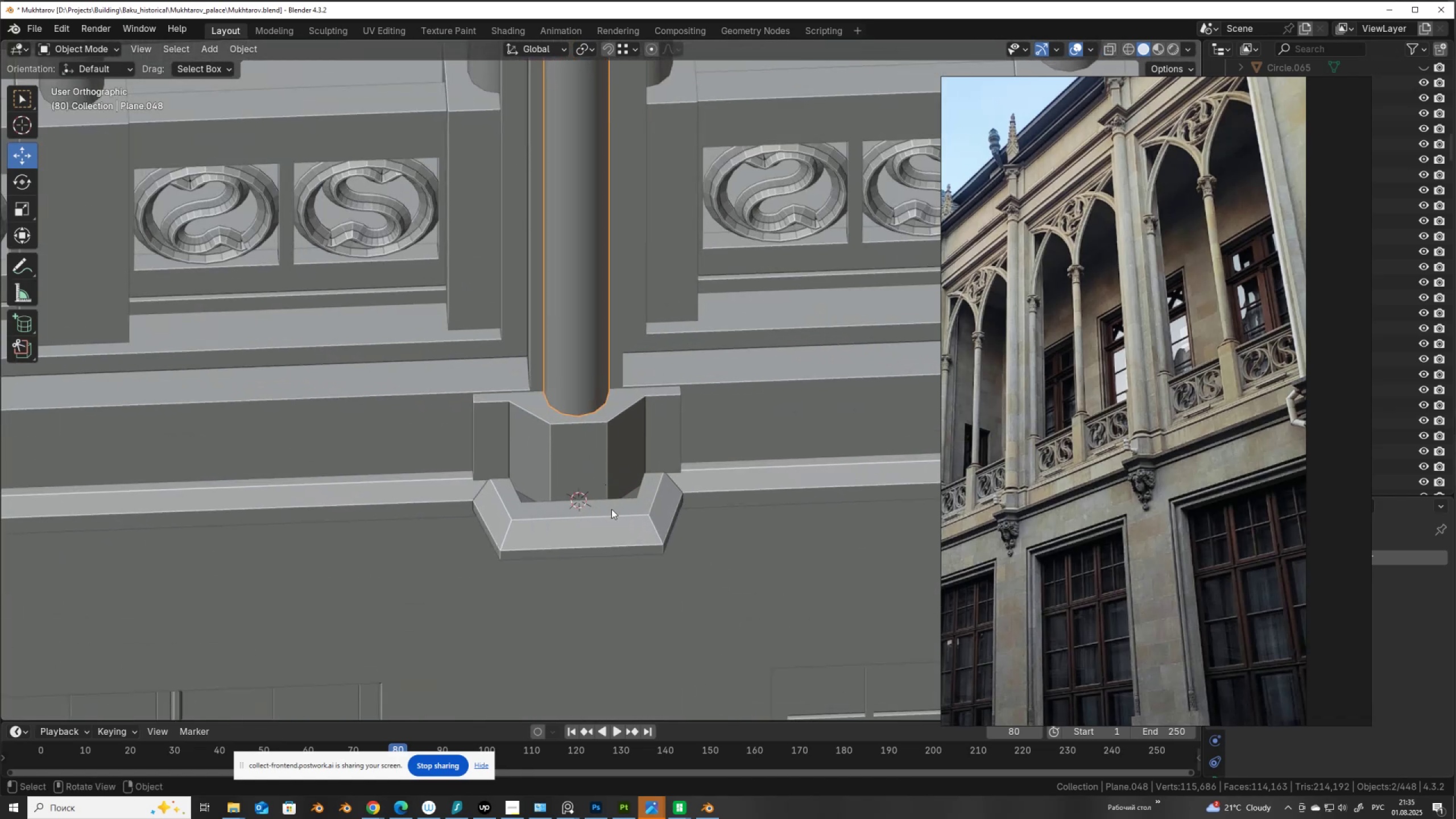 
left_click([611, 509])
 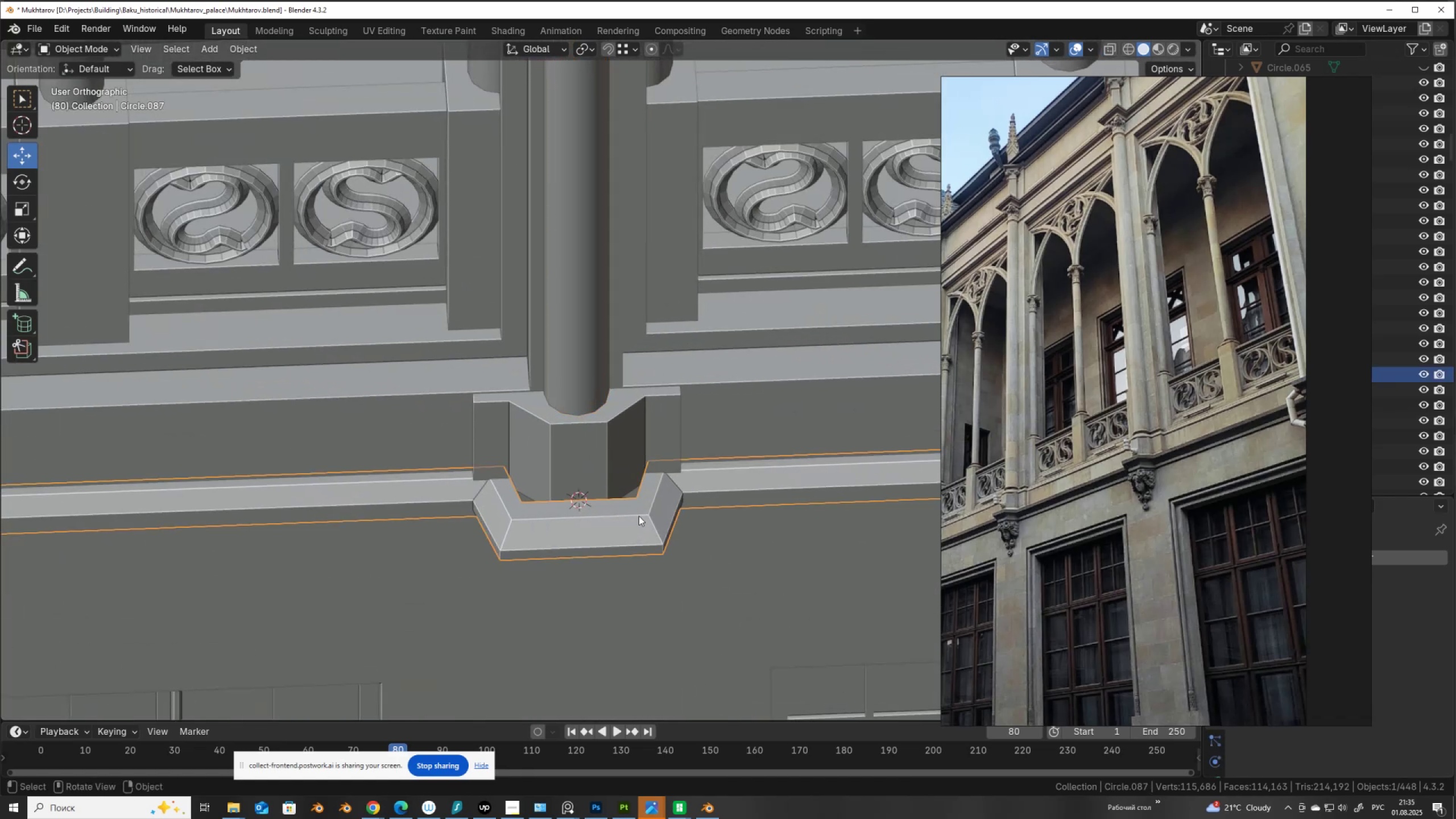 
key(Tab)
 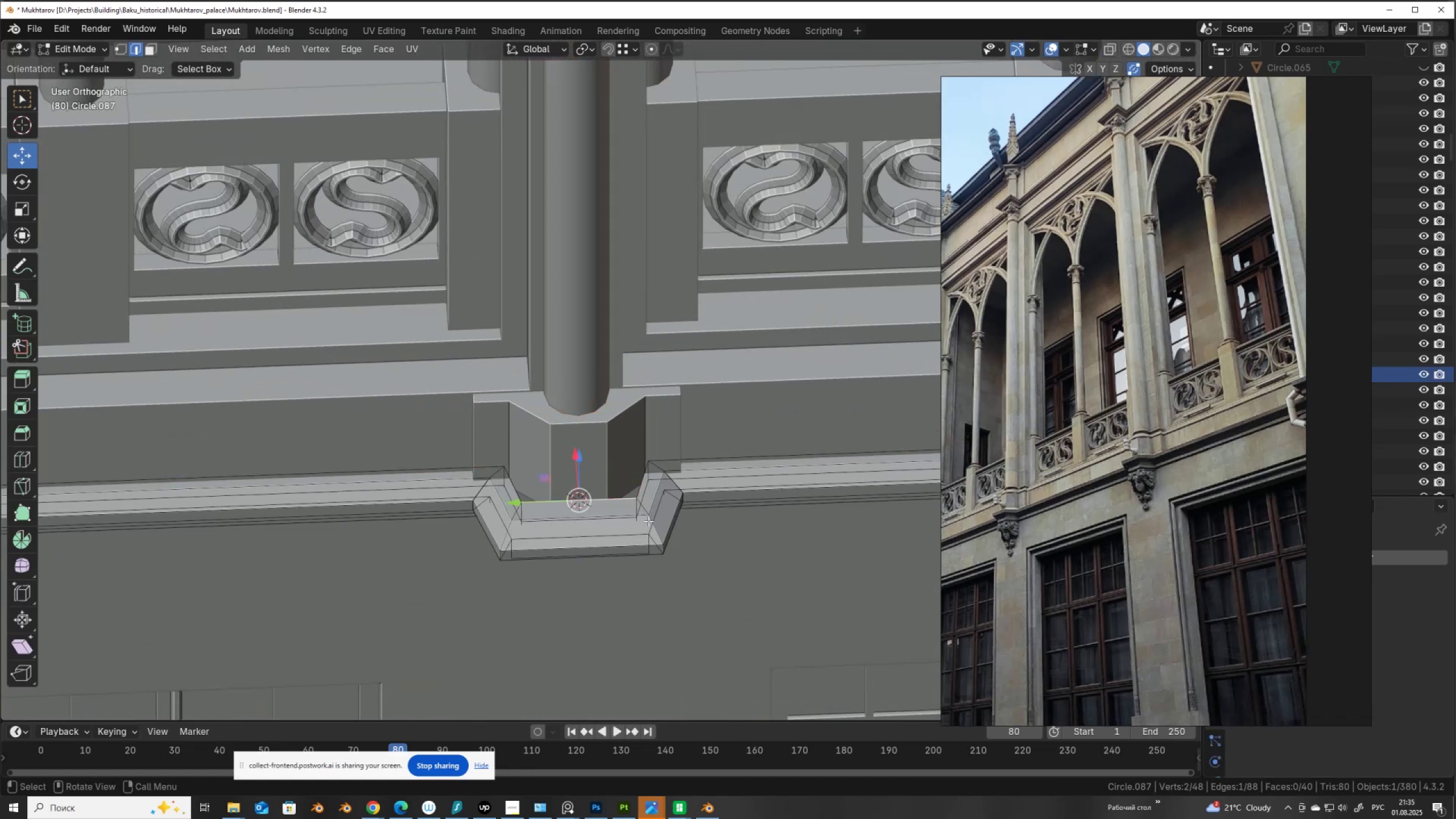 
key(Alt+AltLeft)
 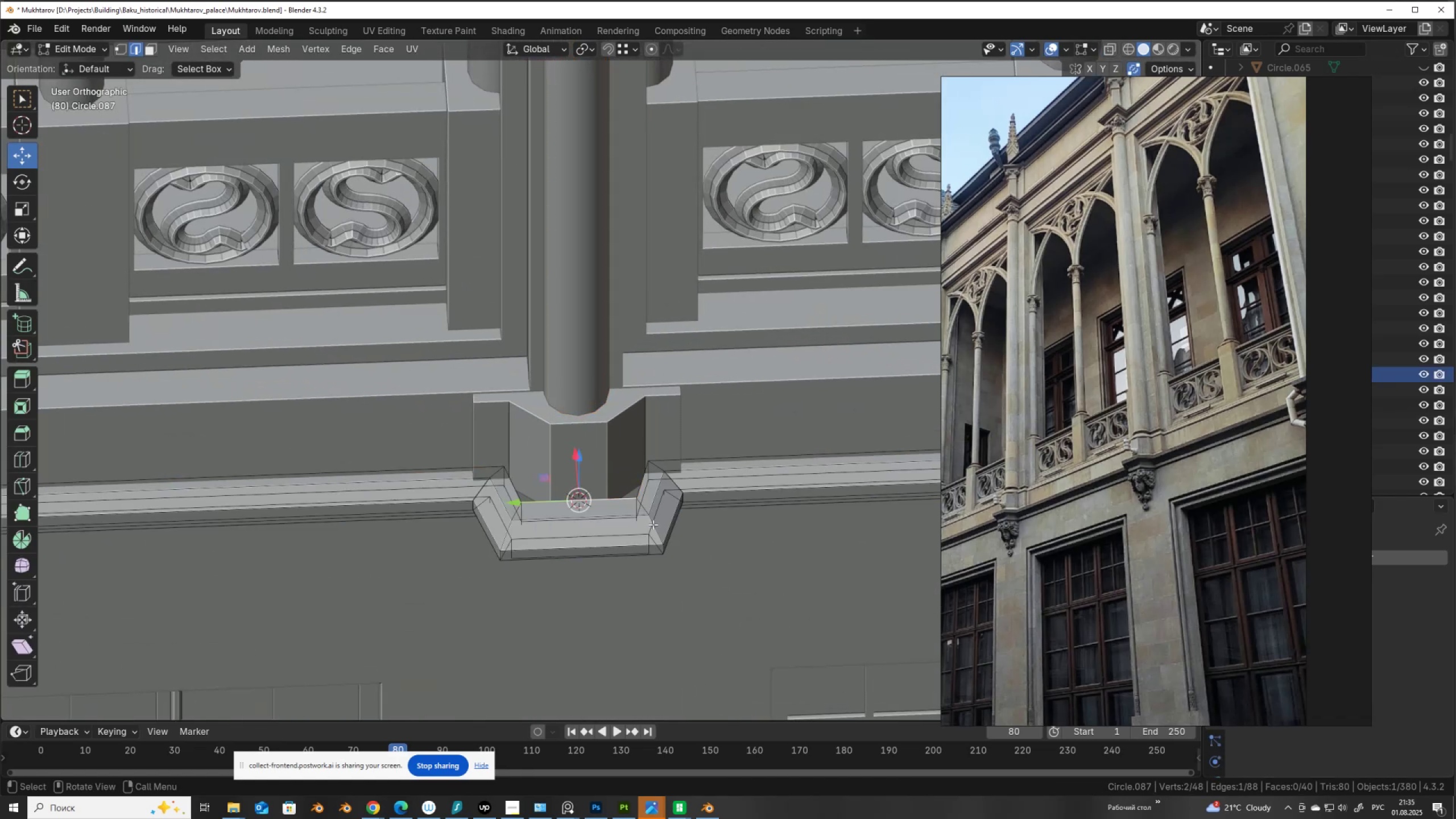 
hold_key(key=AltLeft, duration=0.48)
left_click([653, 526])
 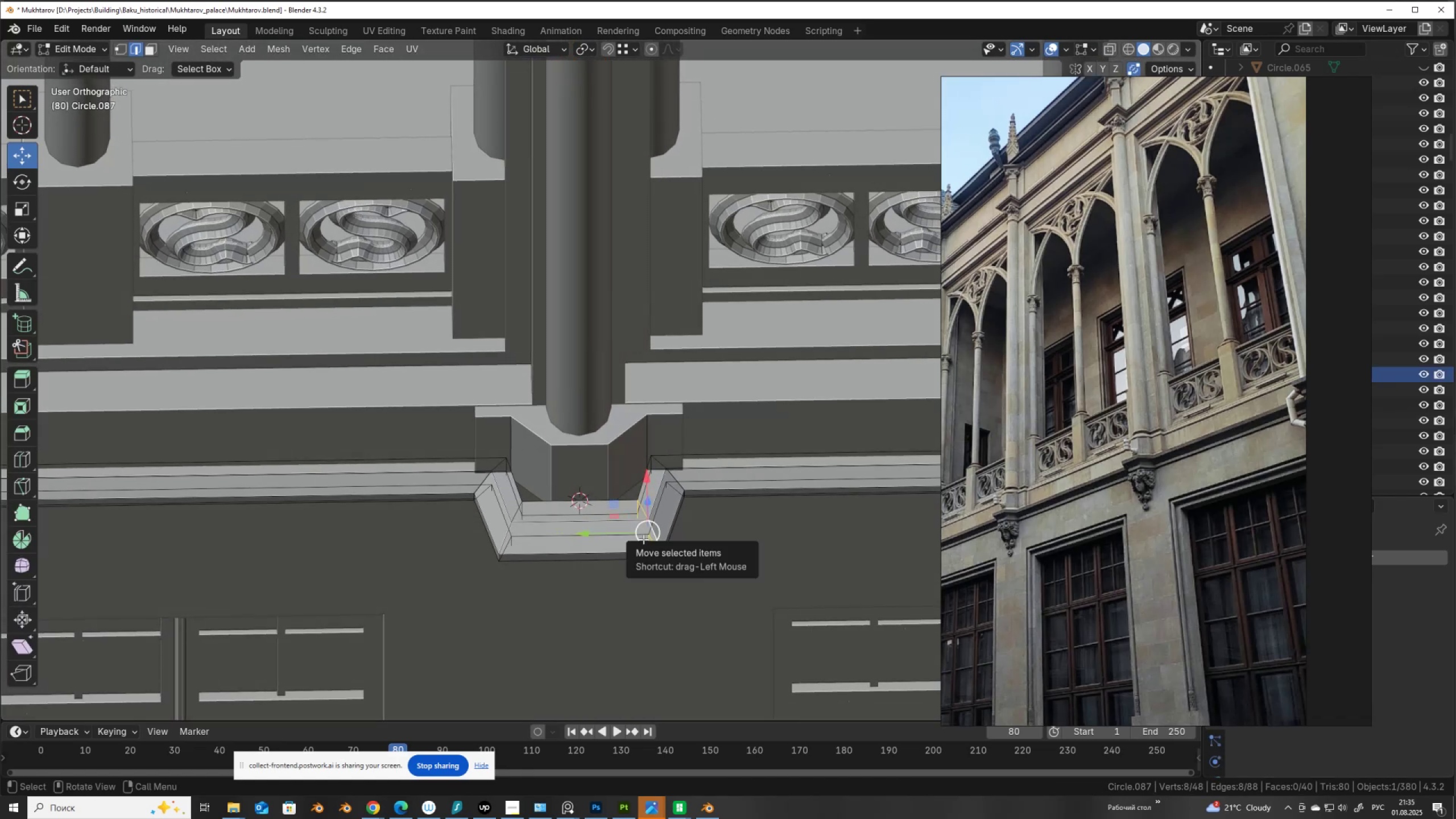 
left_click_drag(start_coordinate=[621, 536], to_coordinate=[590, 528])
 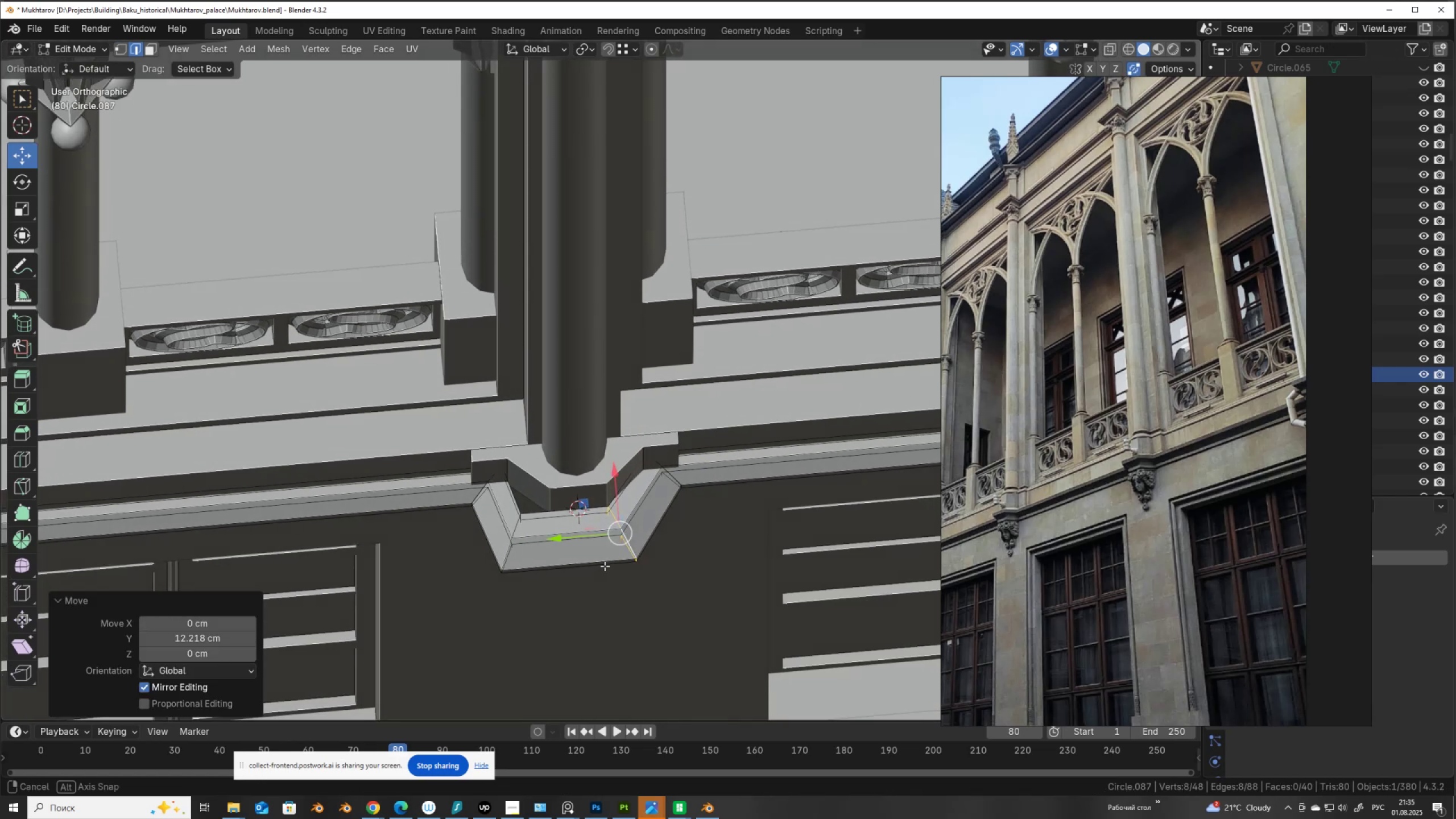 
scroll: coordinate [604, 565], scroll_direction: up, amount: 4.0
 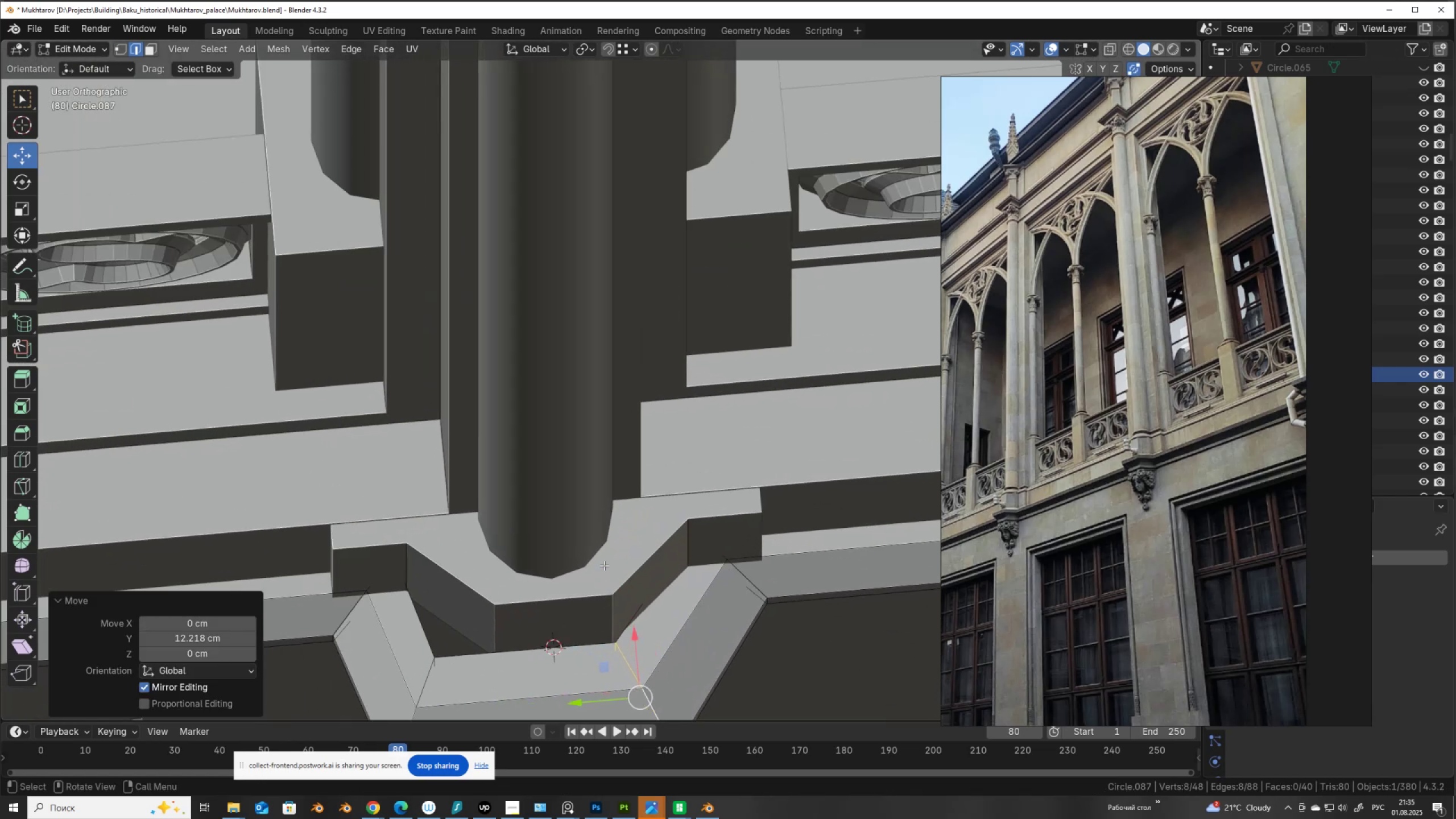 
hold_key(key=ShiftLeft, duration=0.6)
 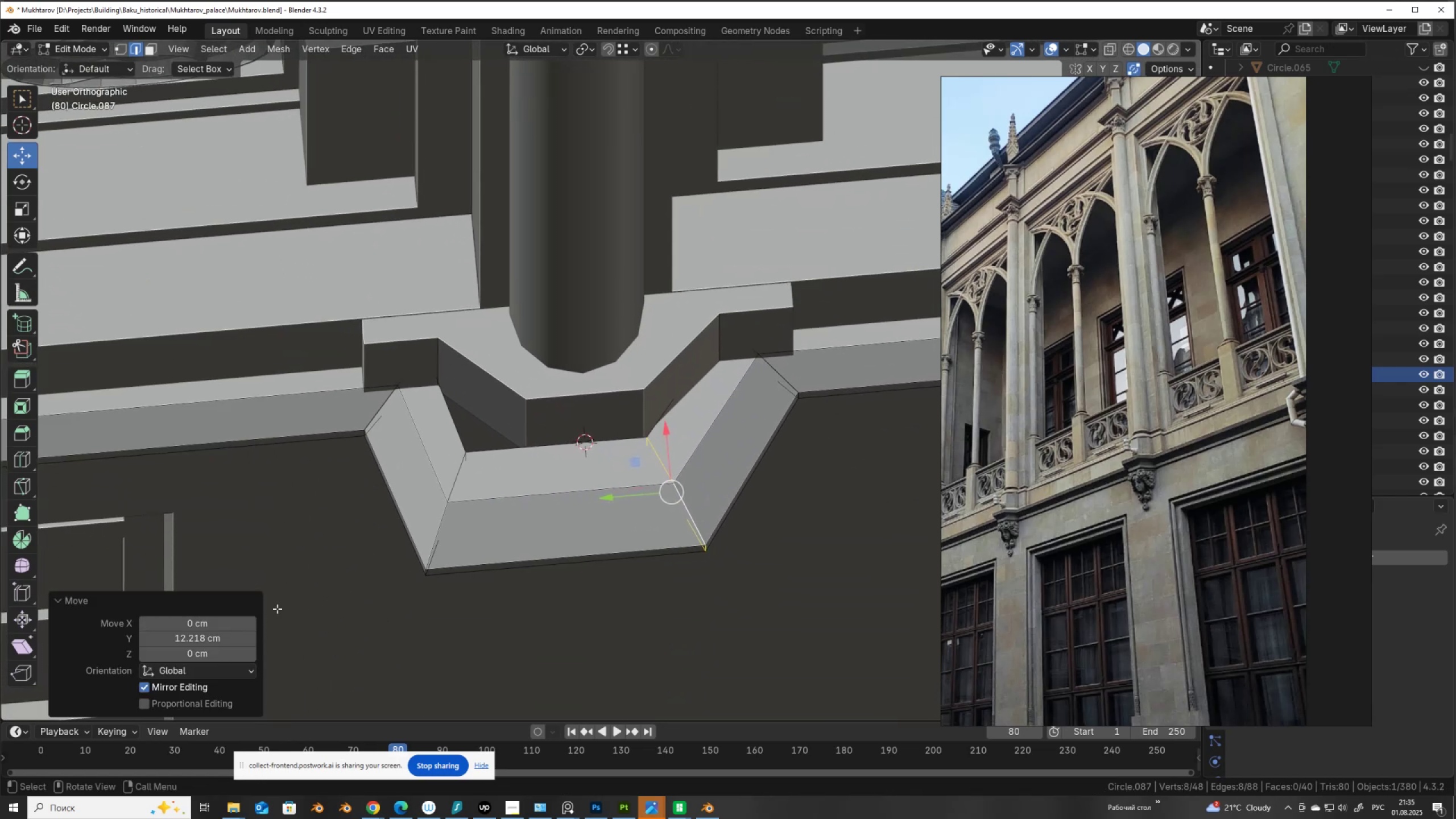 
wait(6.74)
 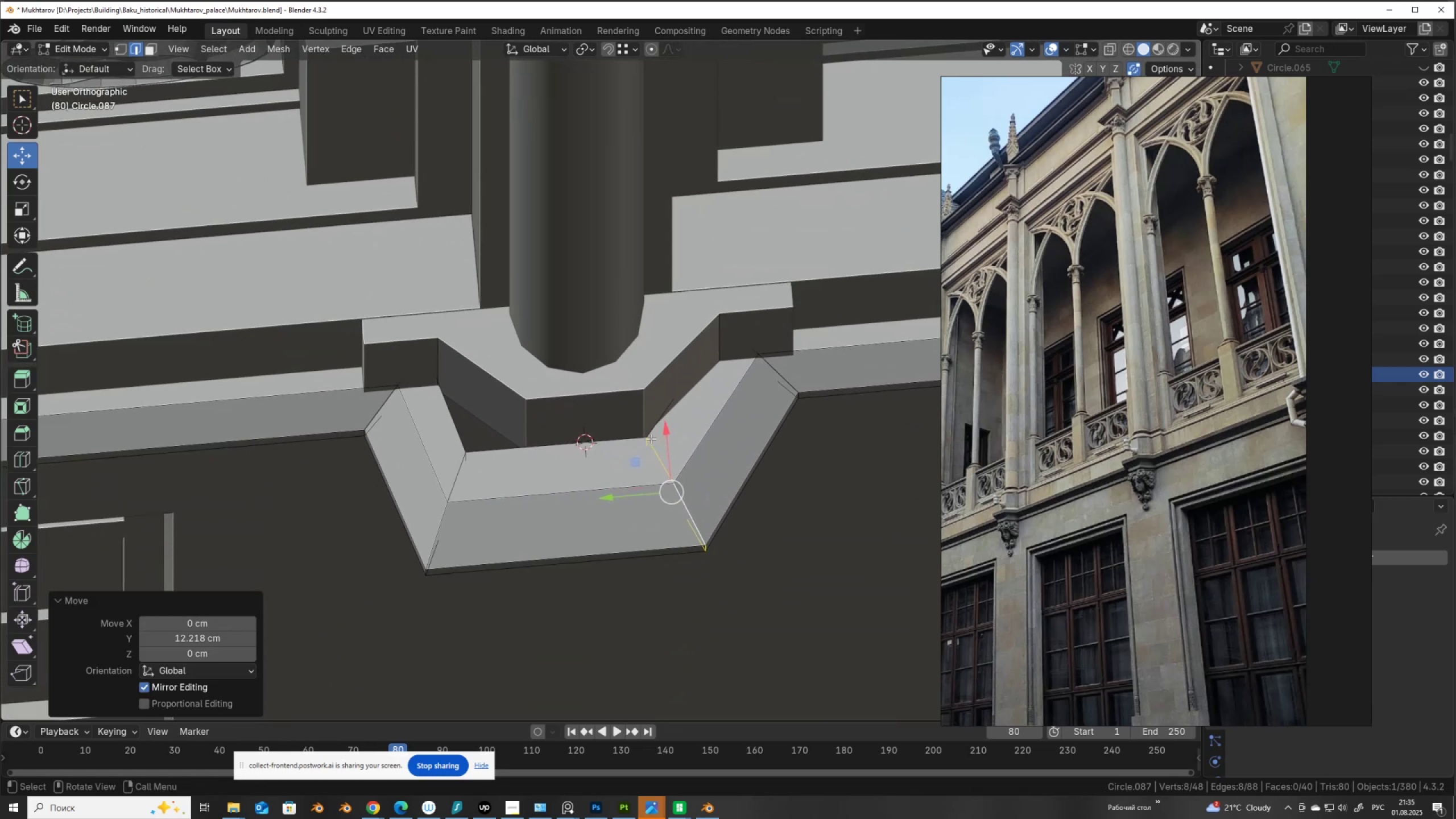 
left_click([226, 635])
 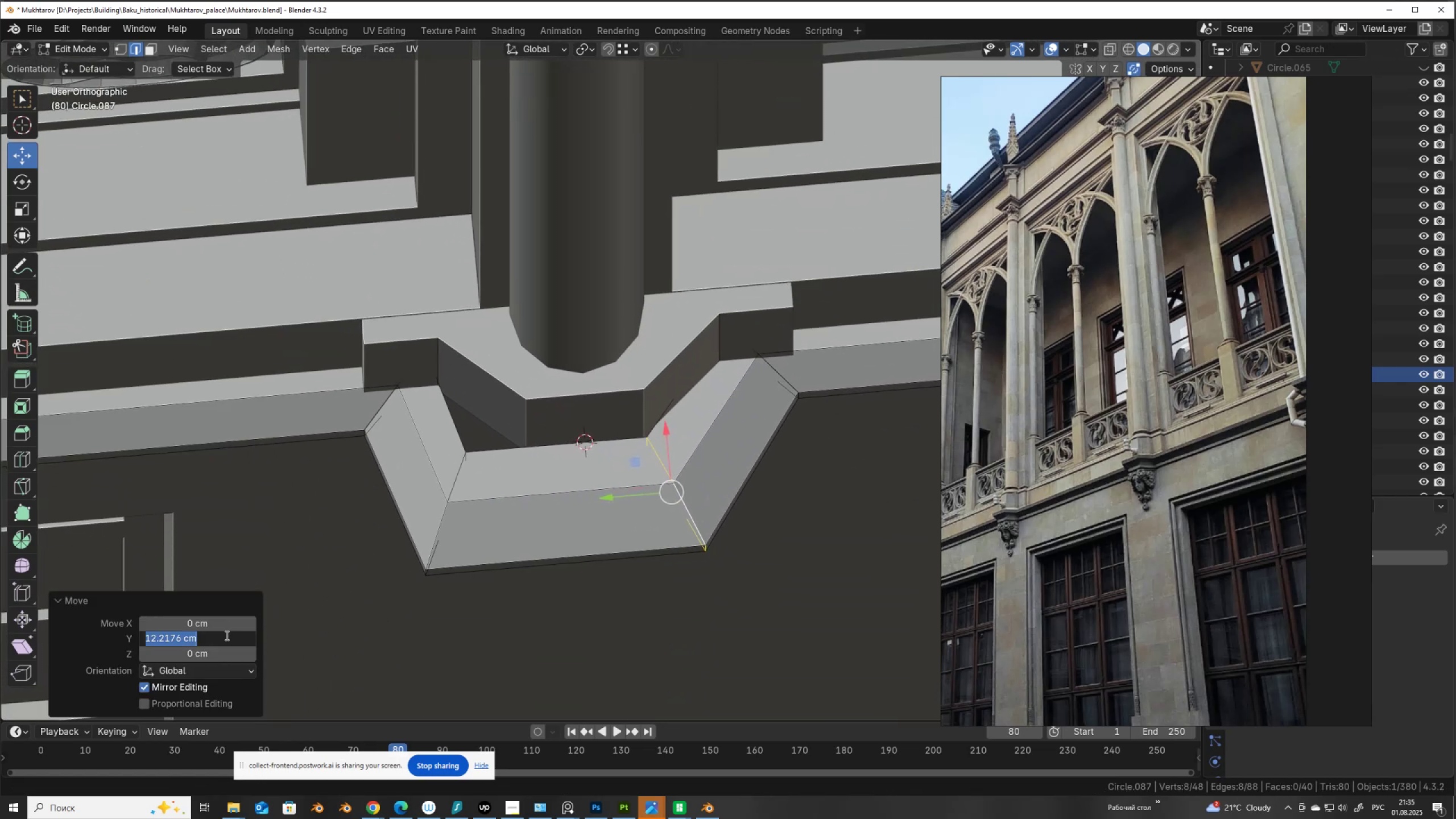 
key(Numpad1)
 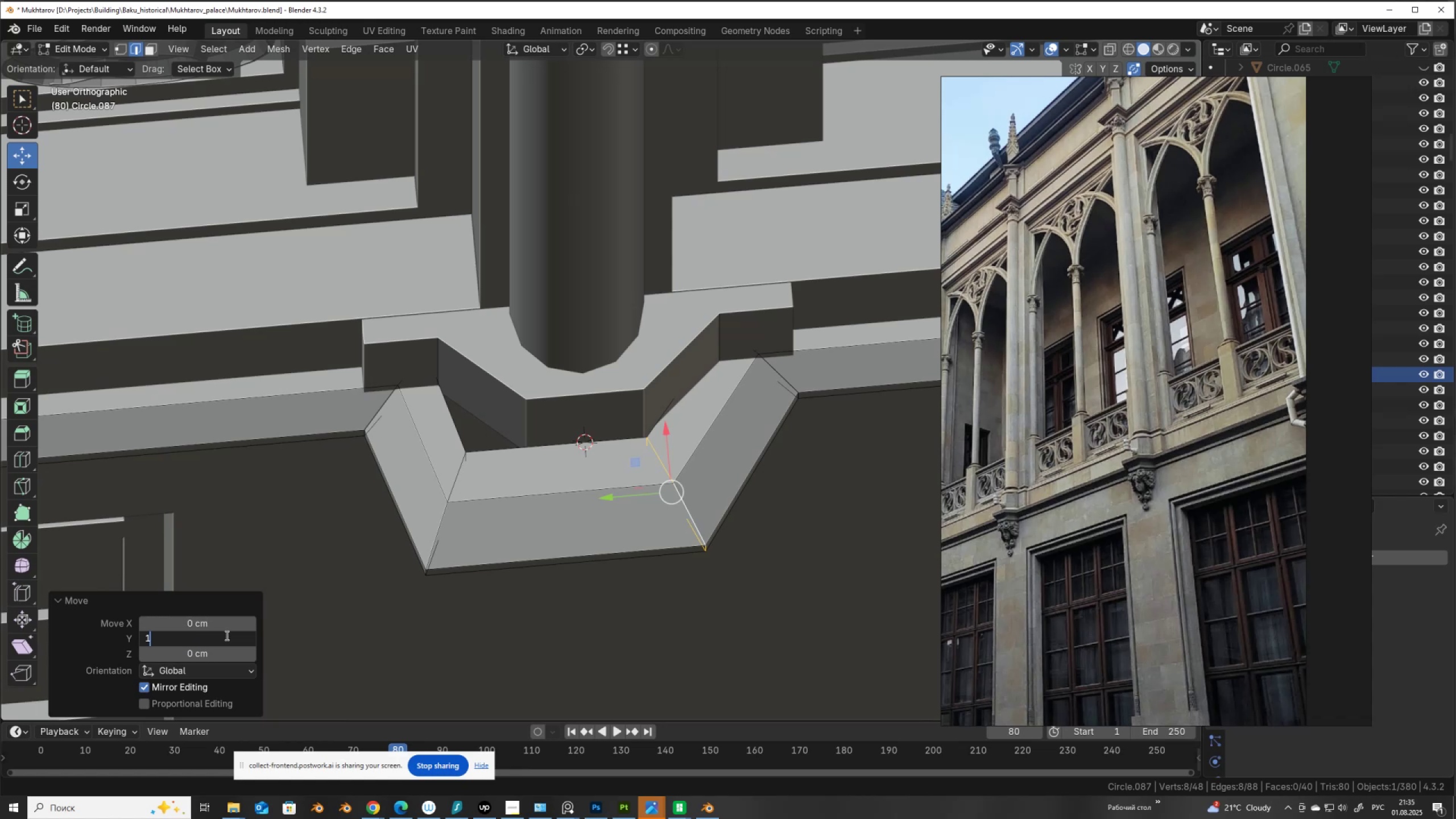 
key(Numpad2)
 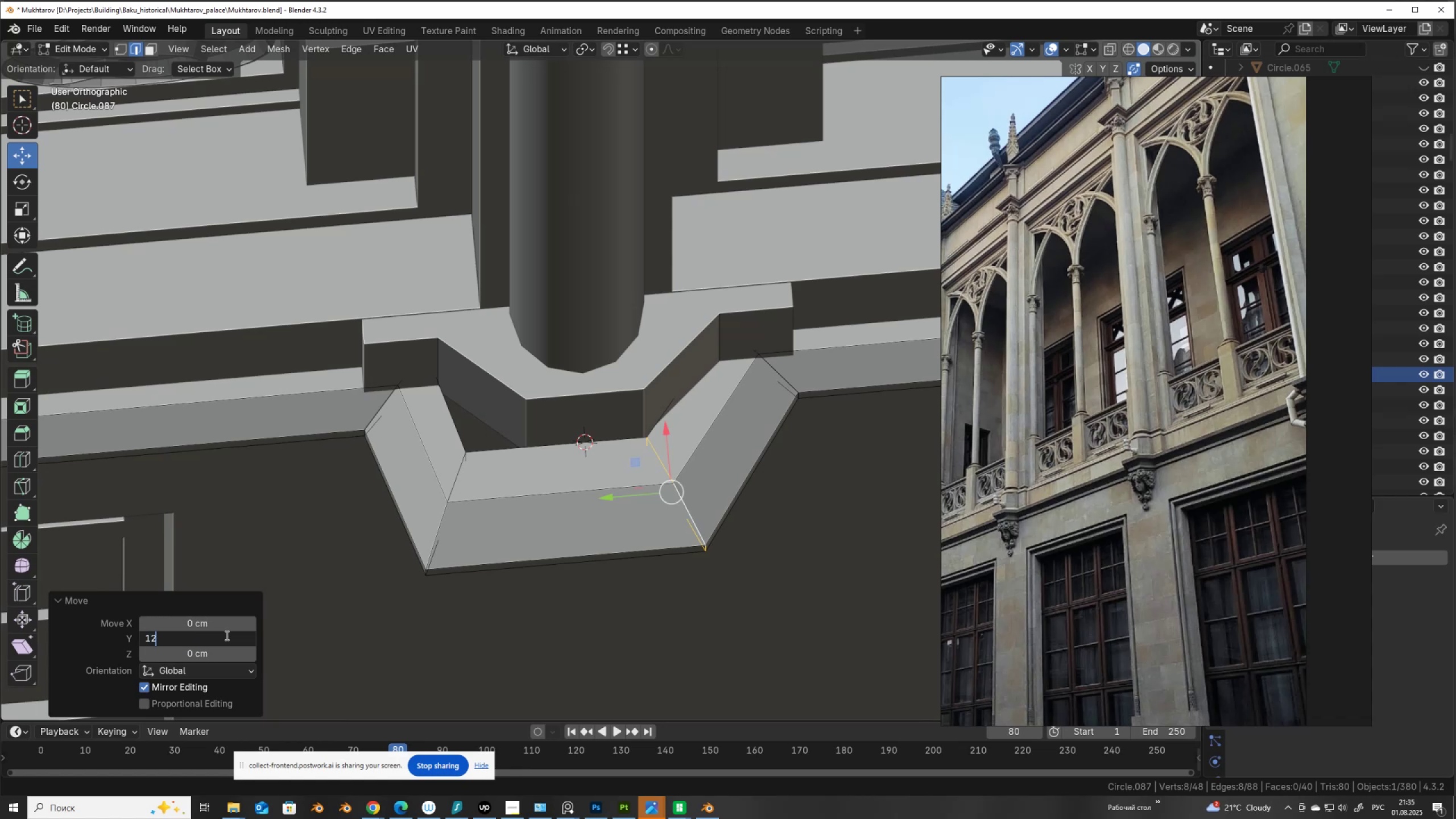 
key(NumpadEnter)
 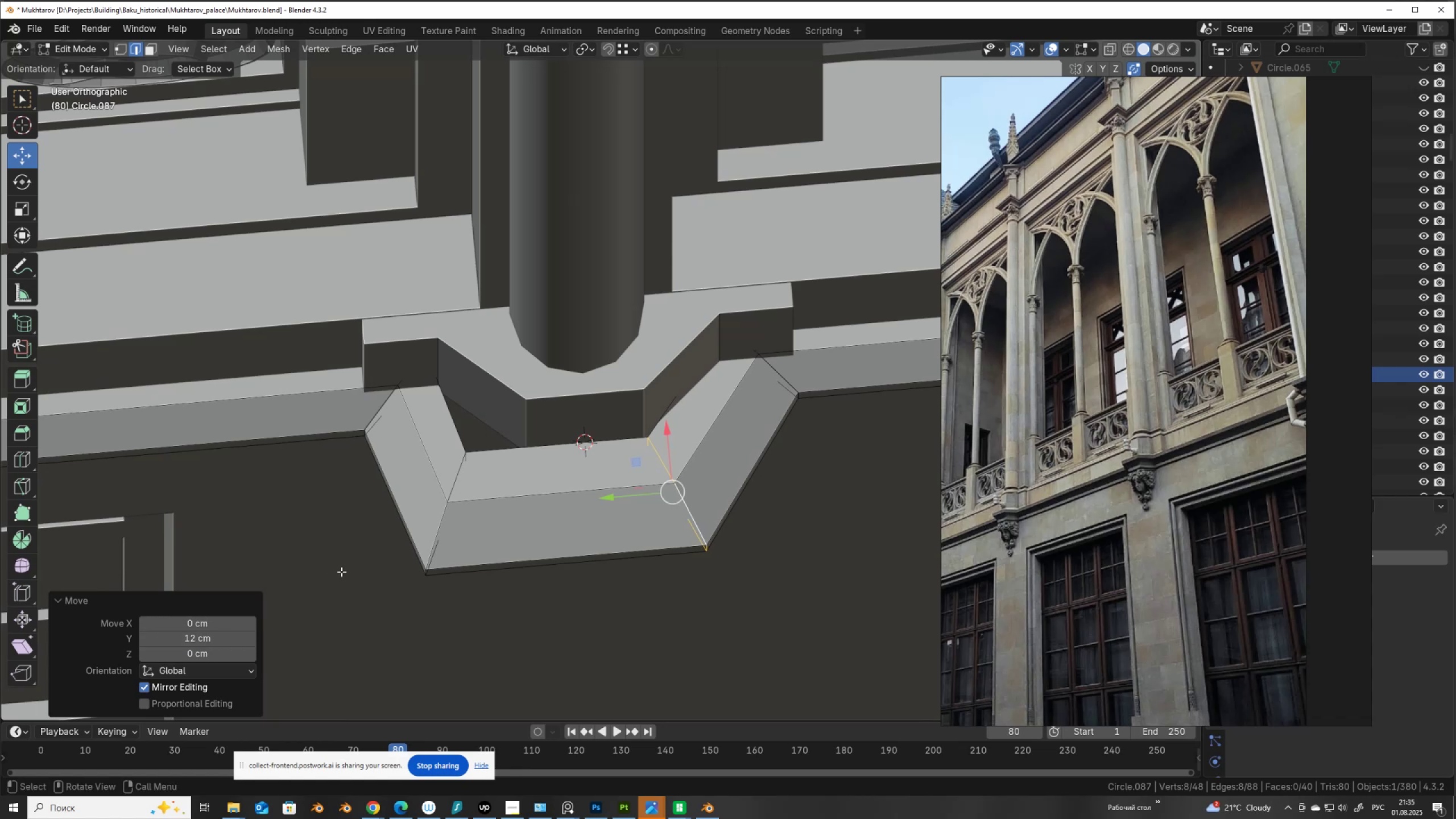 
hold_key(key=AltLeft, duration=0.46)
left_click([455, 475])
 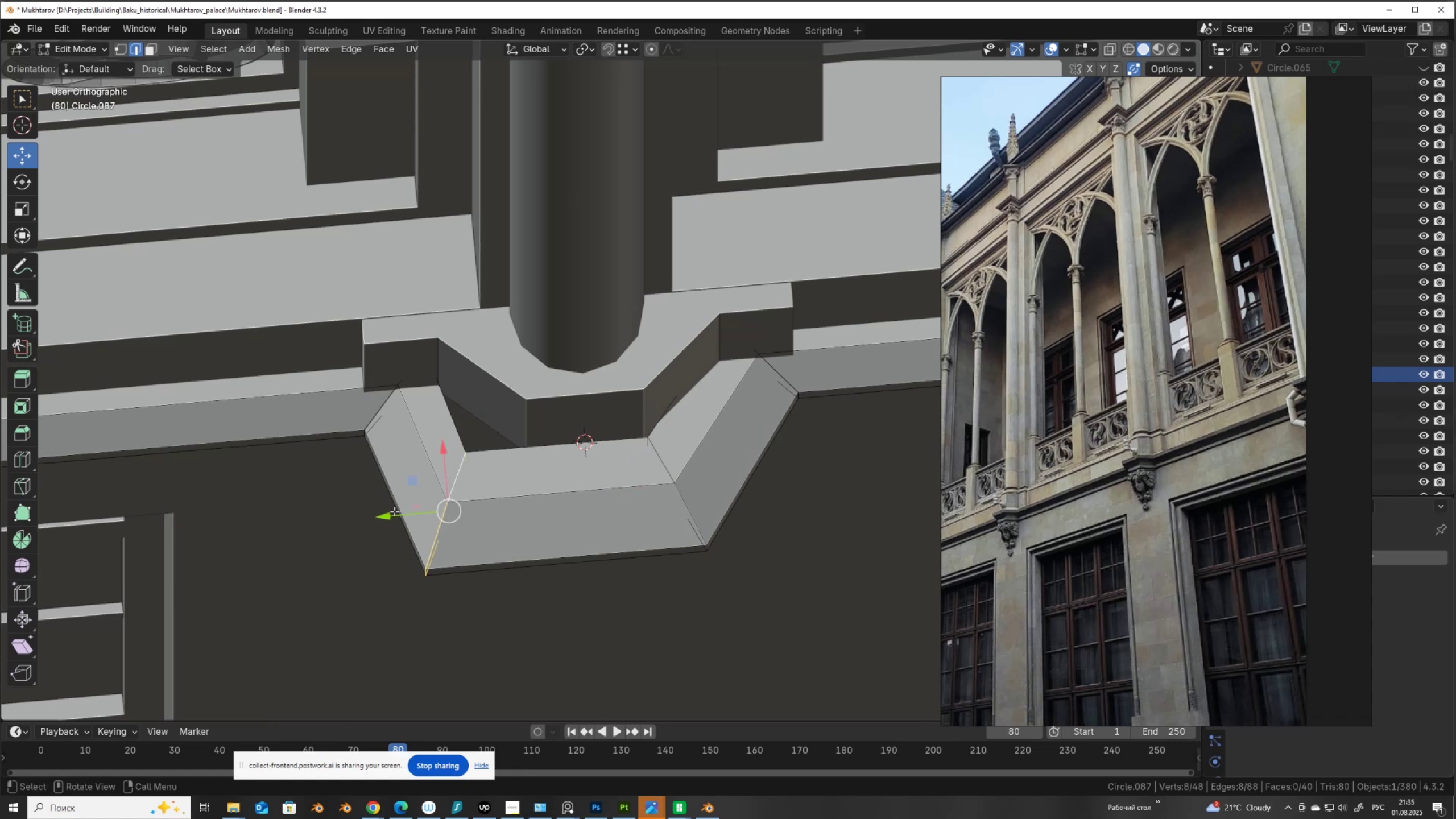 
left_click_drag(start_coordinate=[396, 513], to_coordinate=[457, 520])
 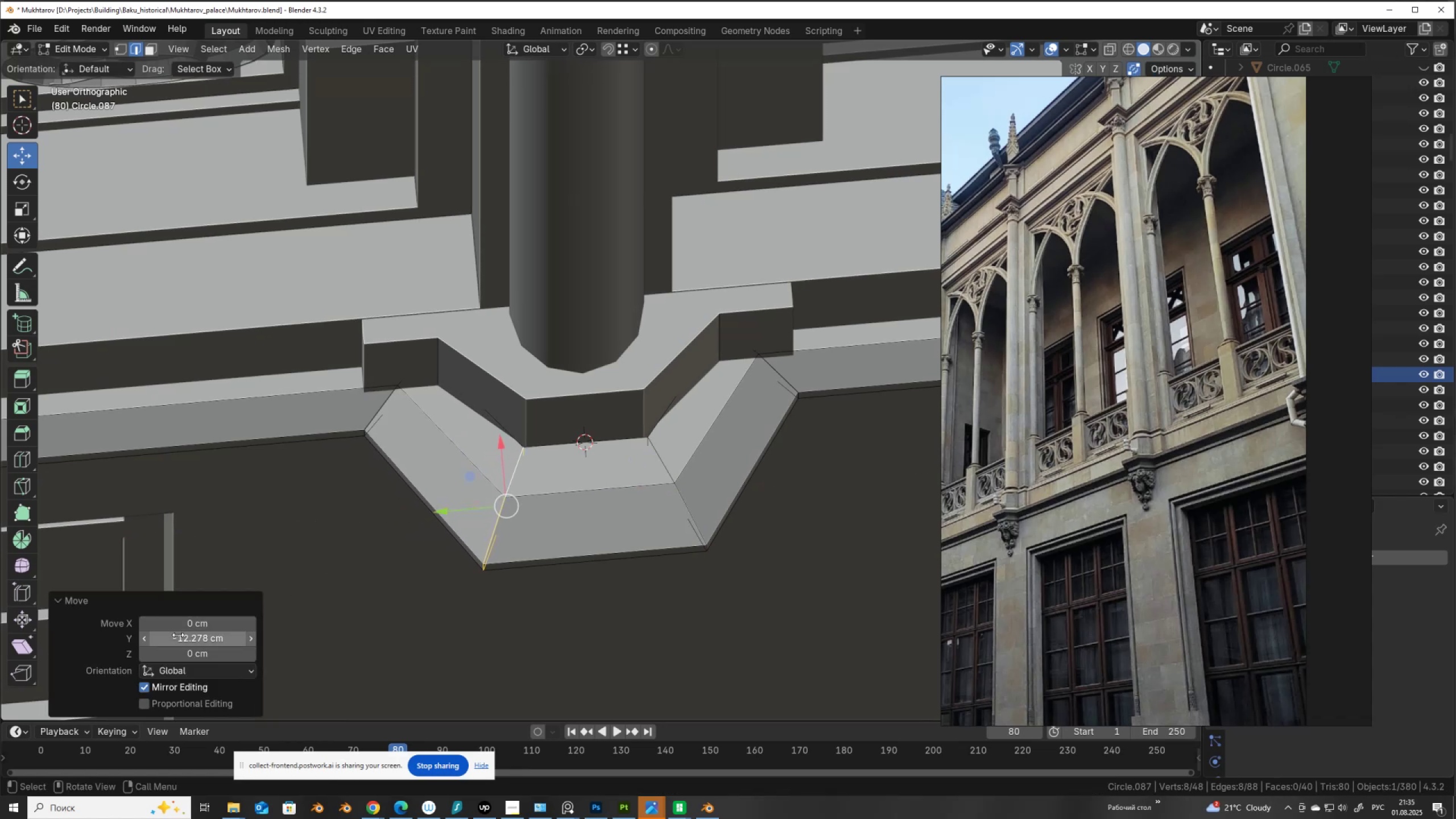 
left_click([181, 639])
 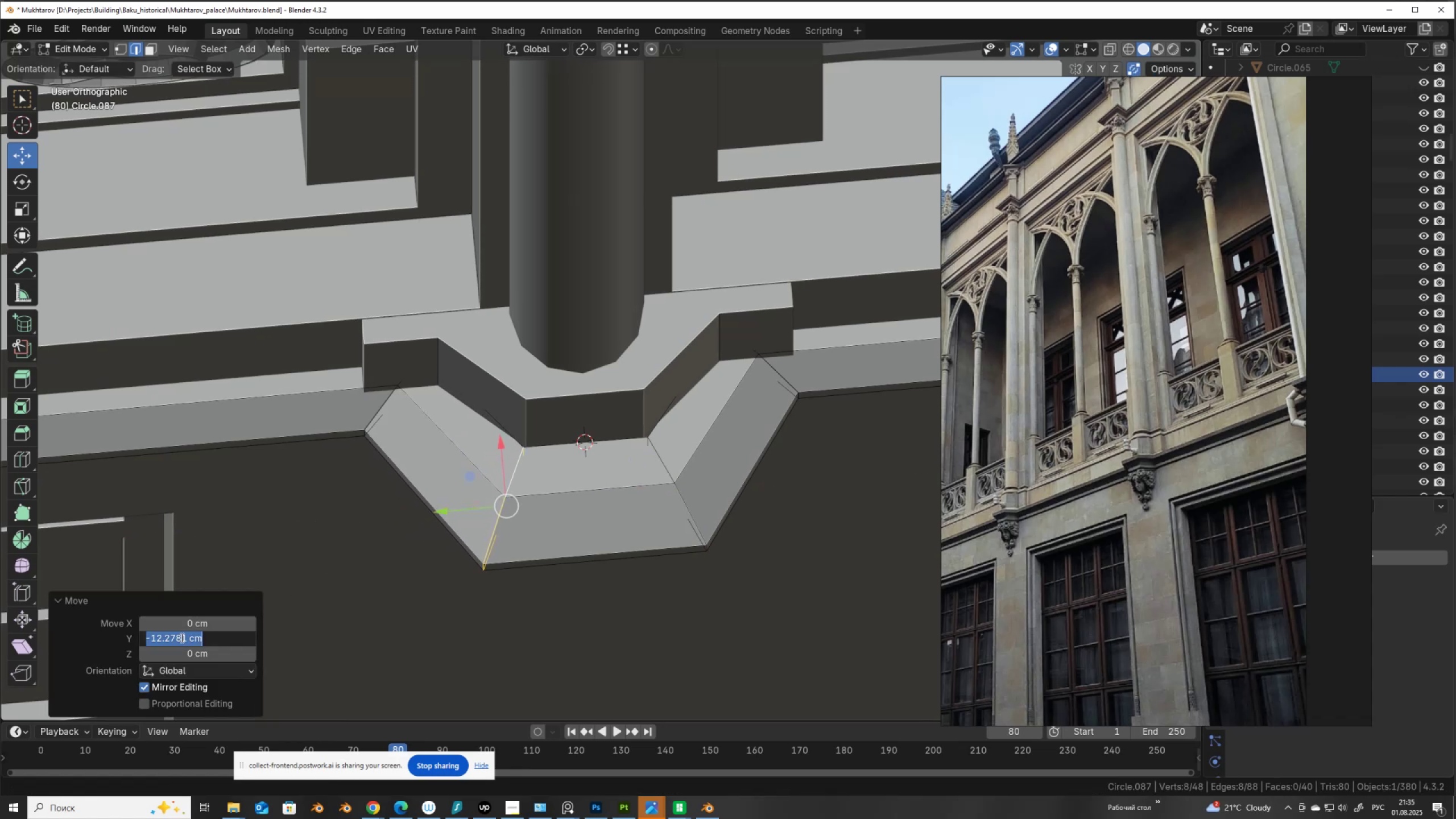 
key(NumpadSubtract)
 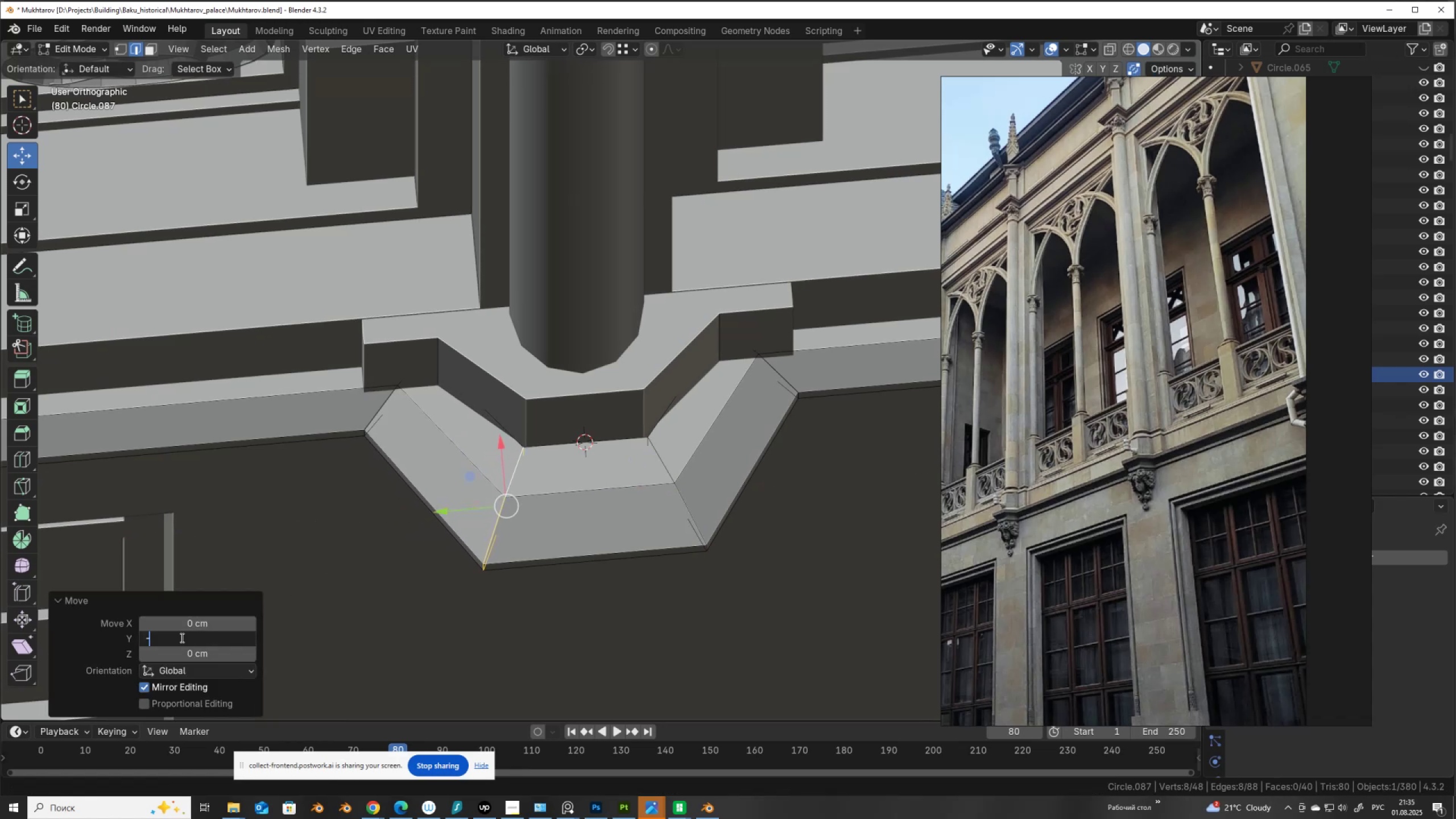 
key(Numpad1)
 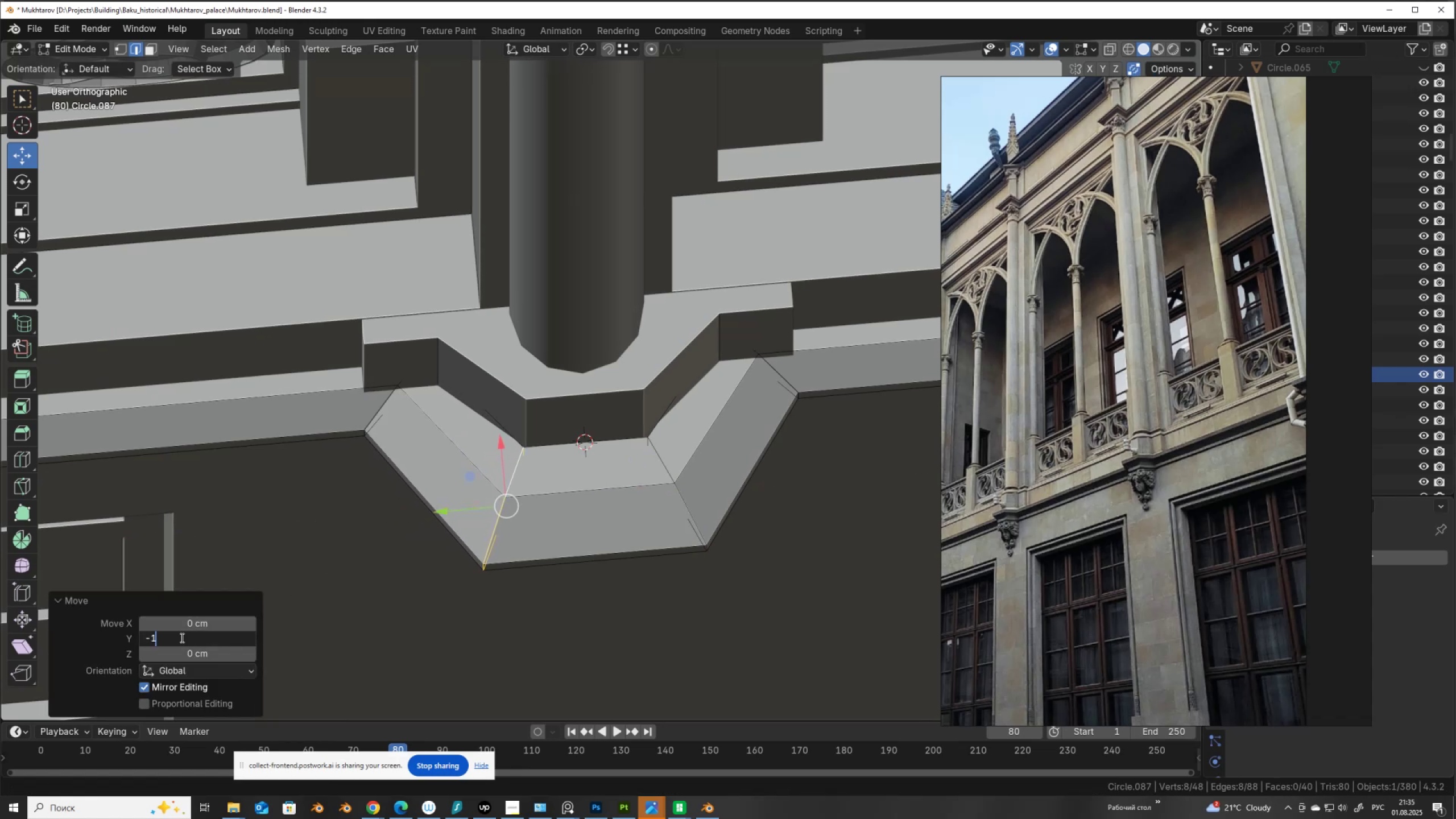 
key(Numpad2)
 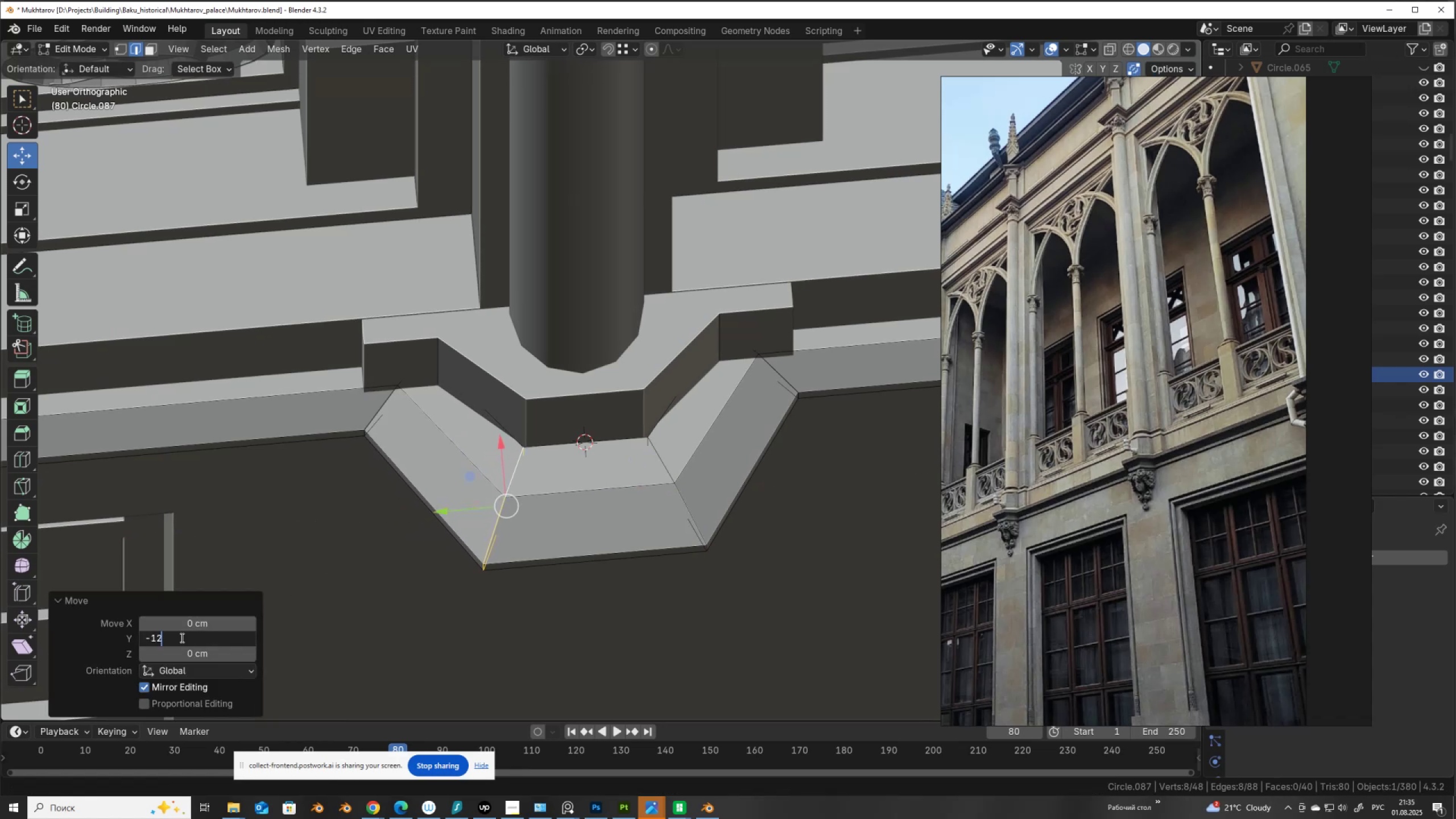 
key(NumpadEnter)
 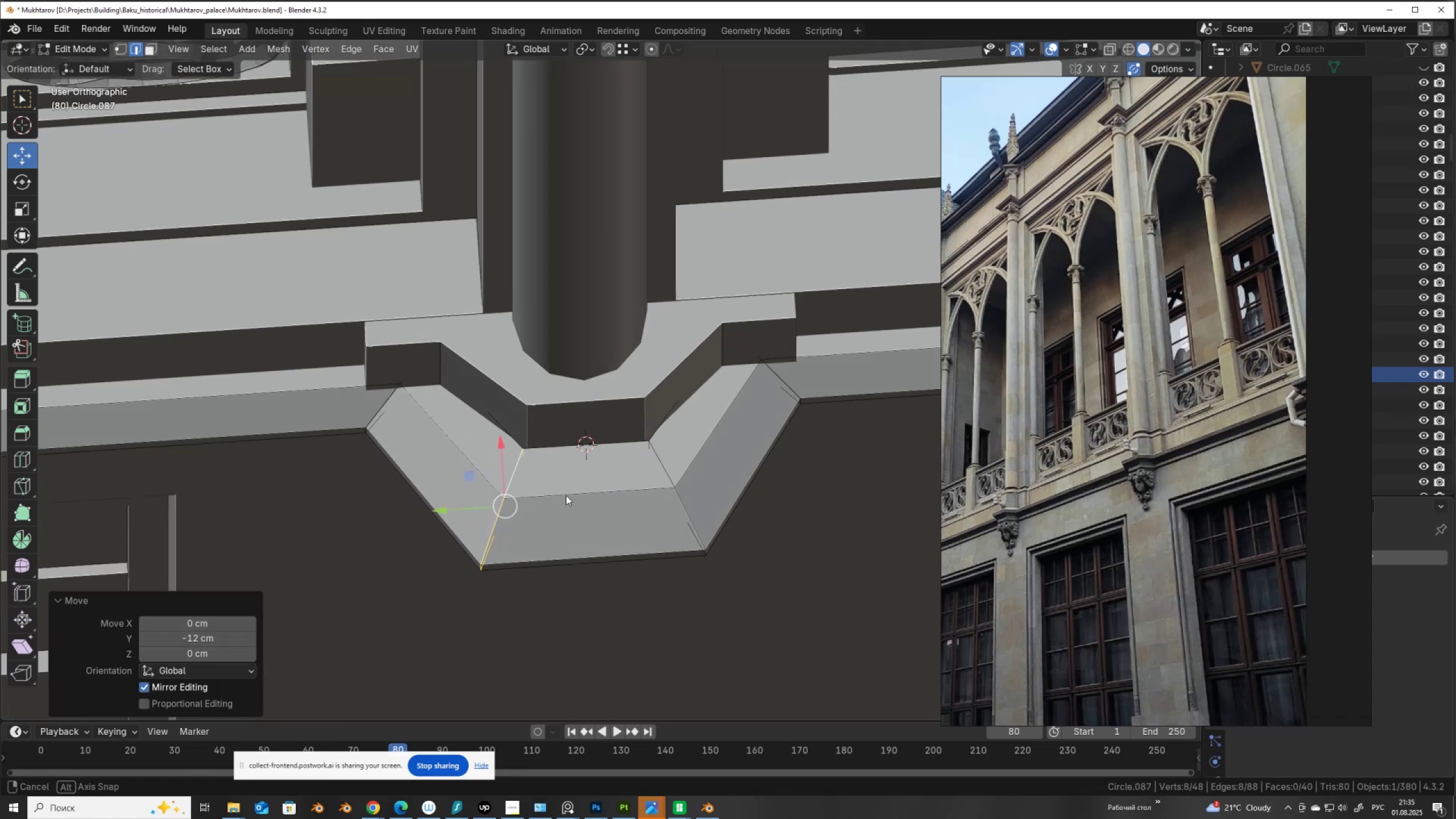 
key(Alt+Z)
 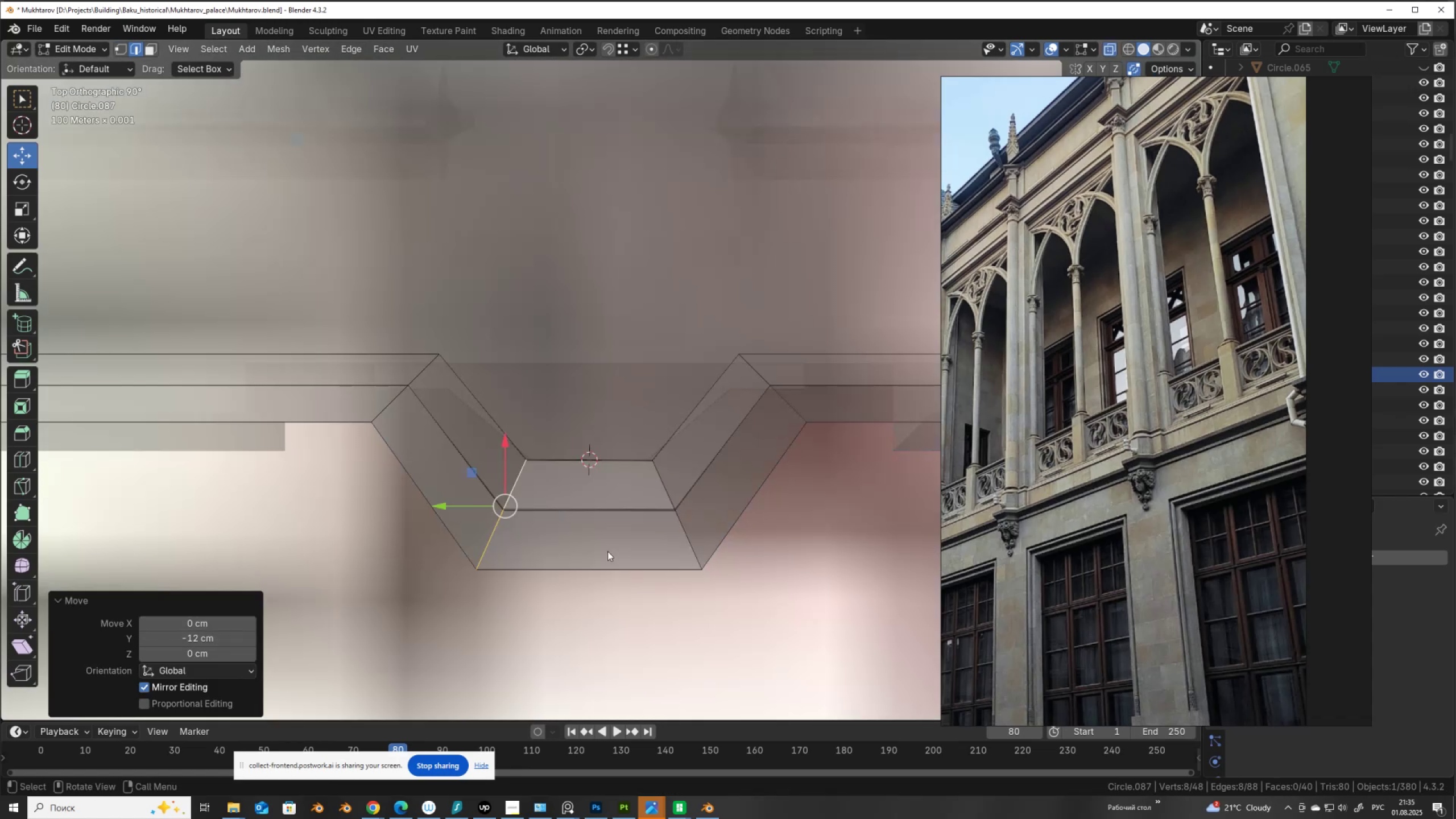 
left_click_drag(start_coordinate=[734, 624], to_coordinate=[437, 450])
 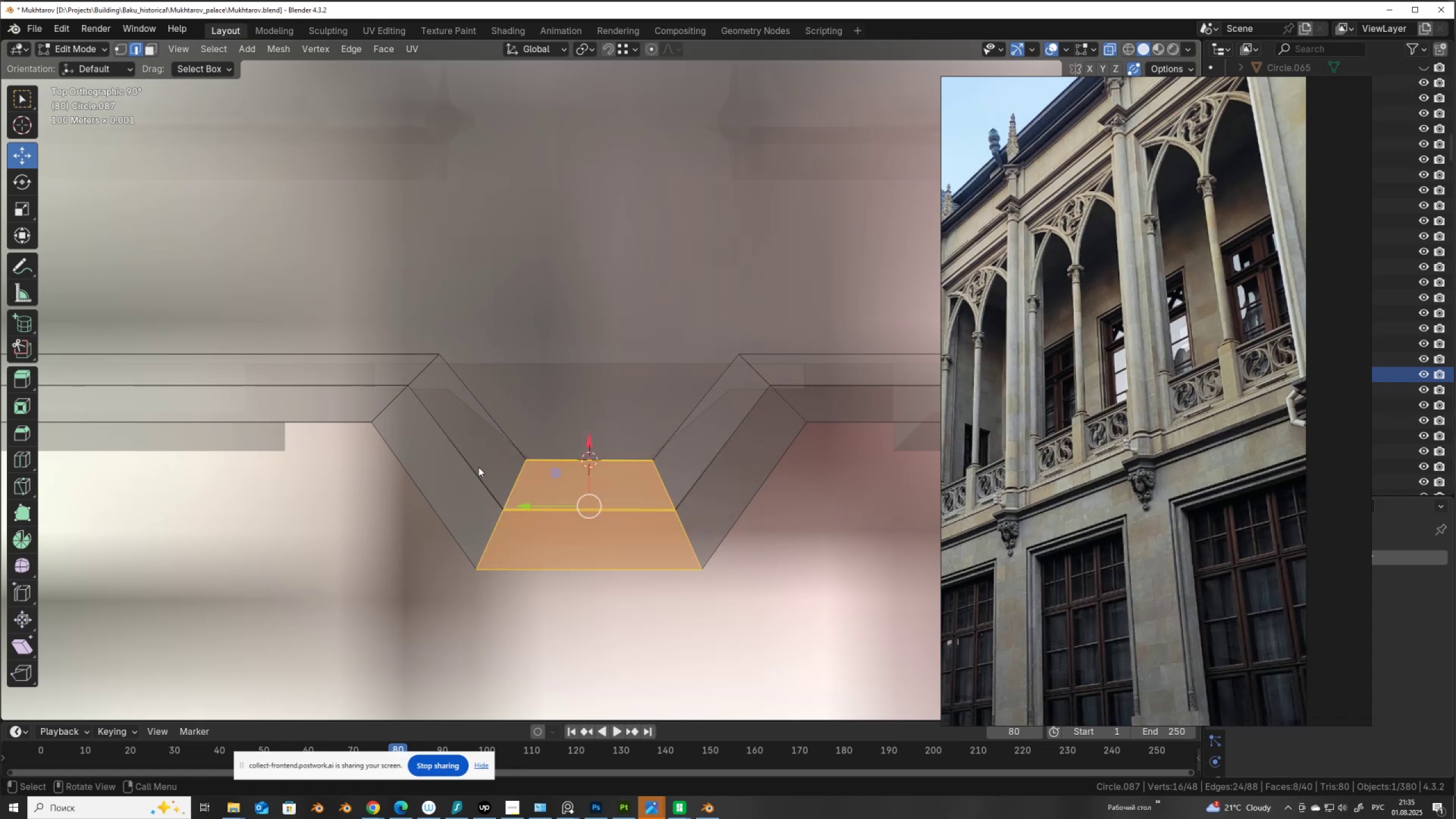 
key(Alt+AltLeft)
 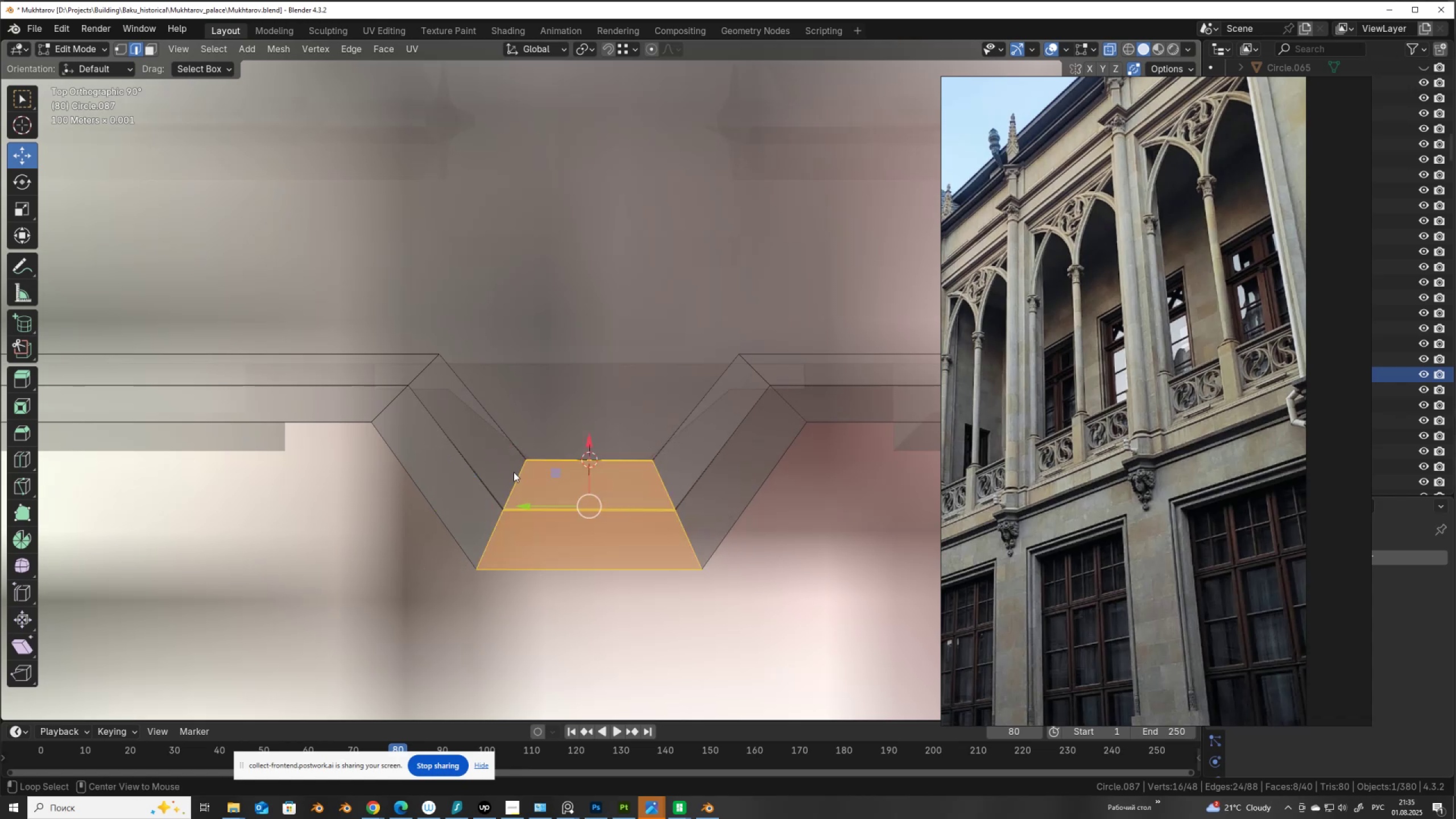 
key(Alt+Z)
 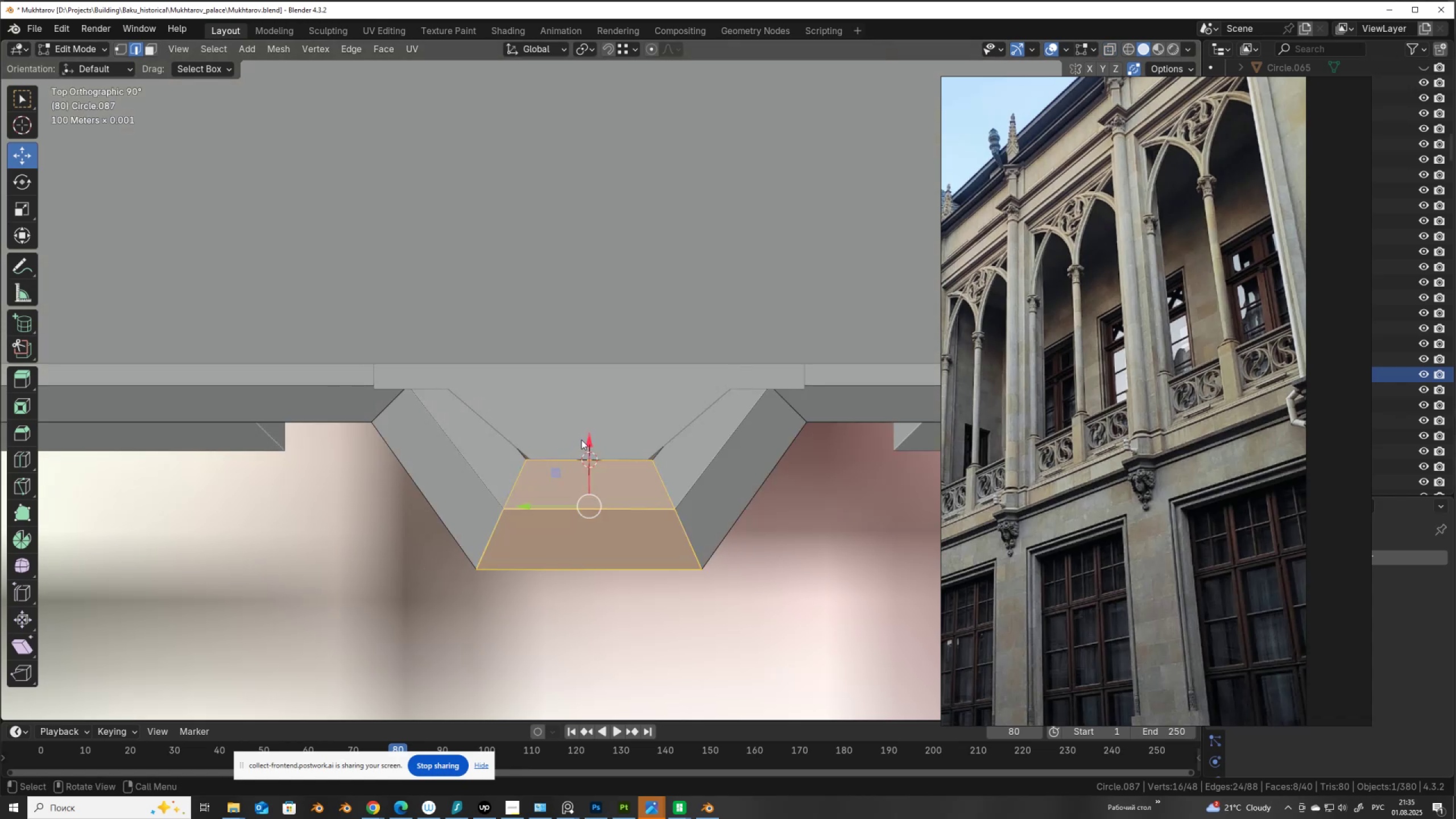 
left_click_drag(start_coordinate=[582, 436], to_coordinate=[584, 427])
 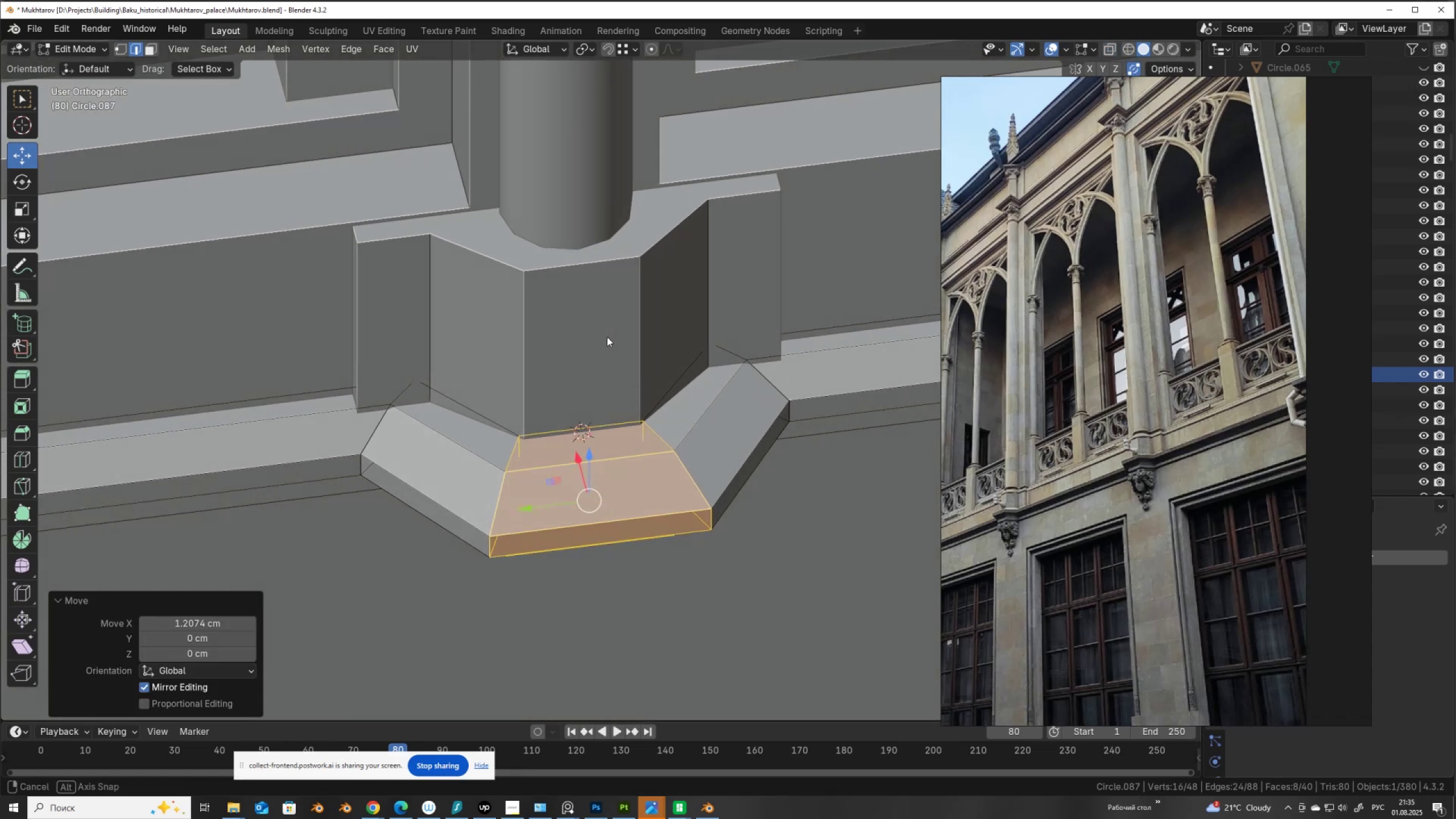 
key(Tab)
 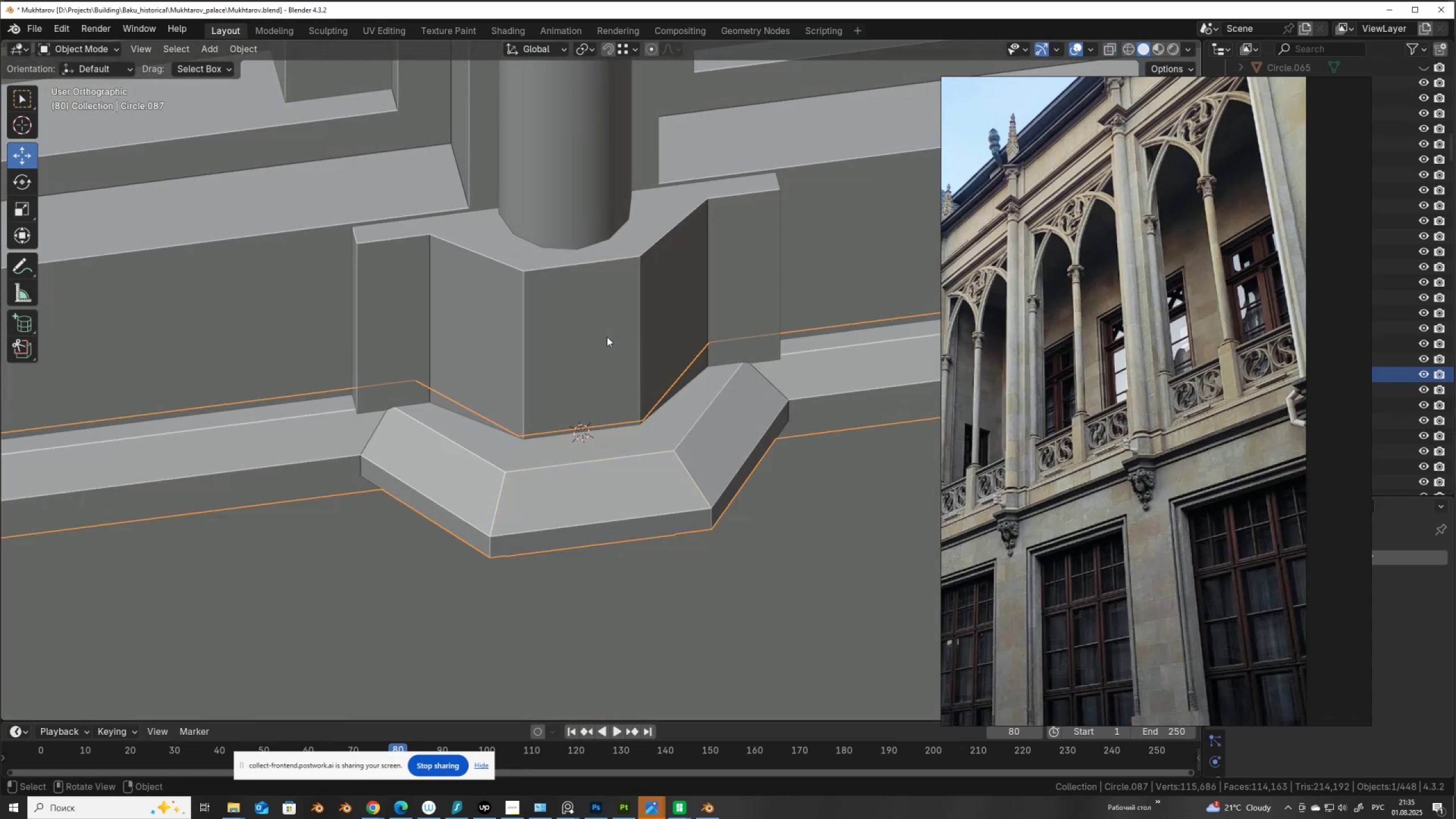 
scroll: coordinate [610, 315], scroll_direction: down, amount: 8.0
 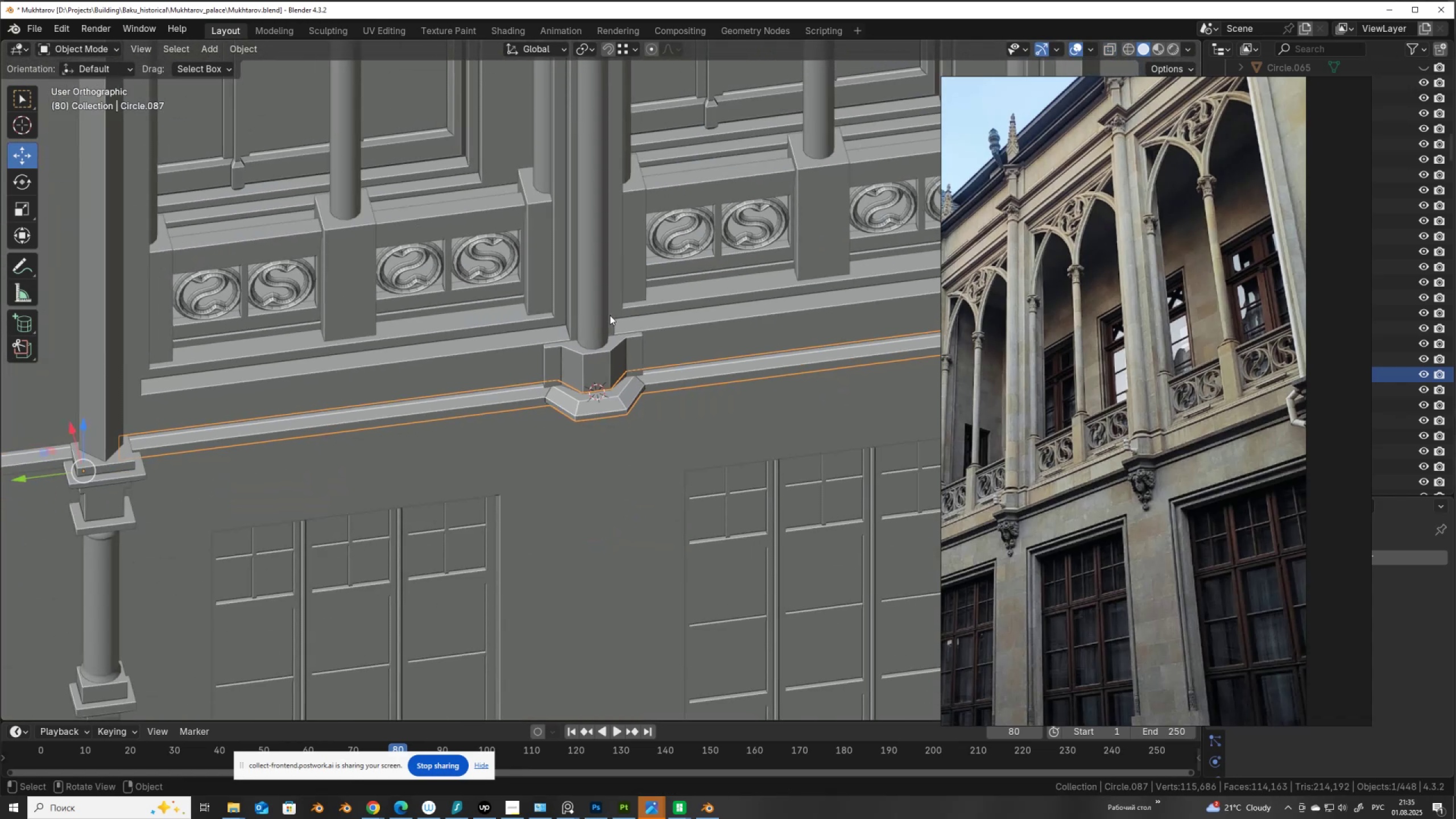 
hold_key(key=ControlLeft, duration=0.51)
 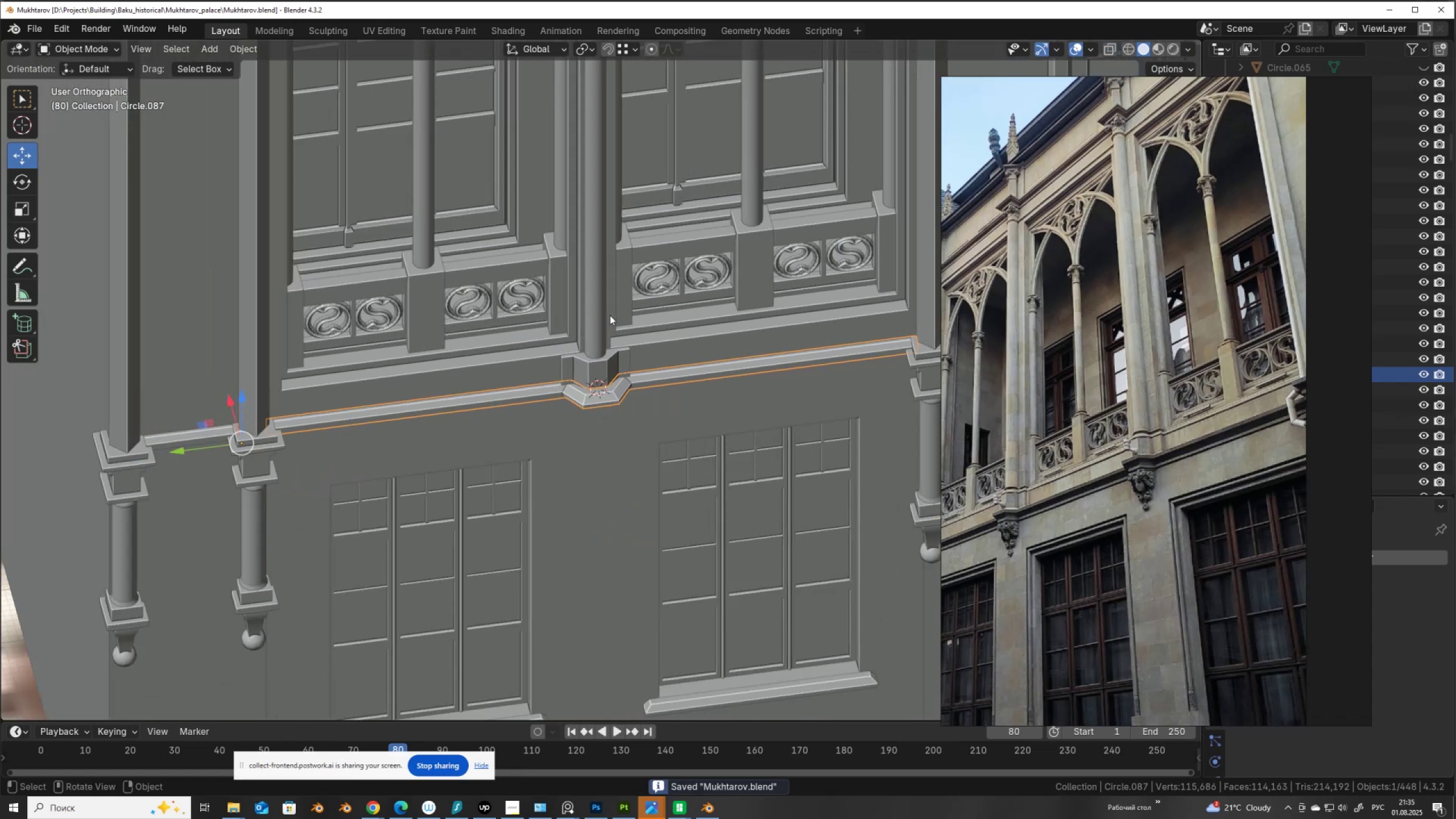 
key(S)
 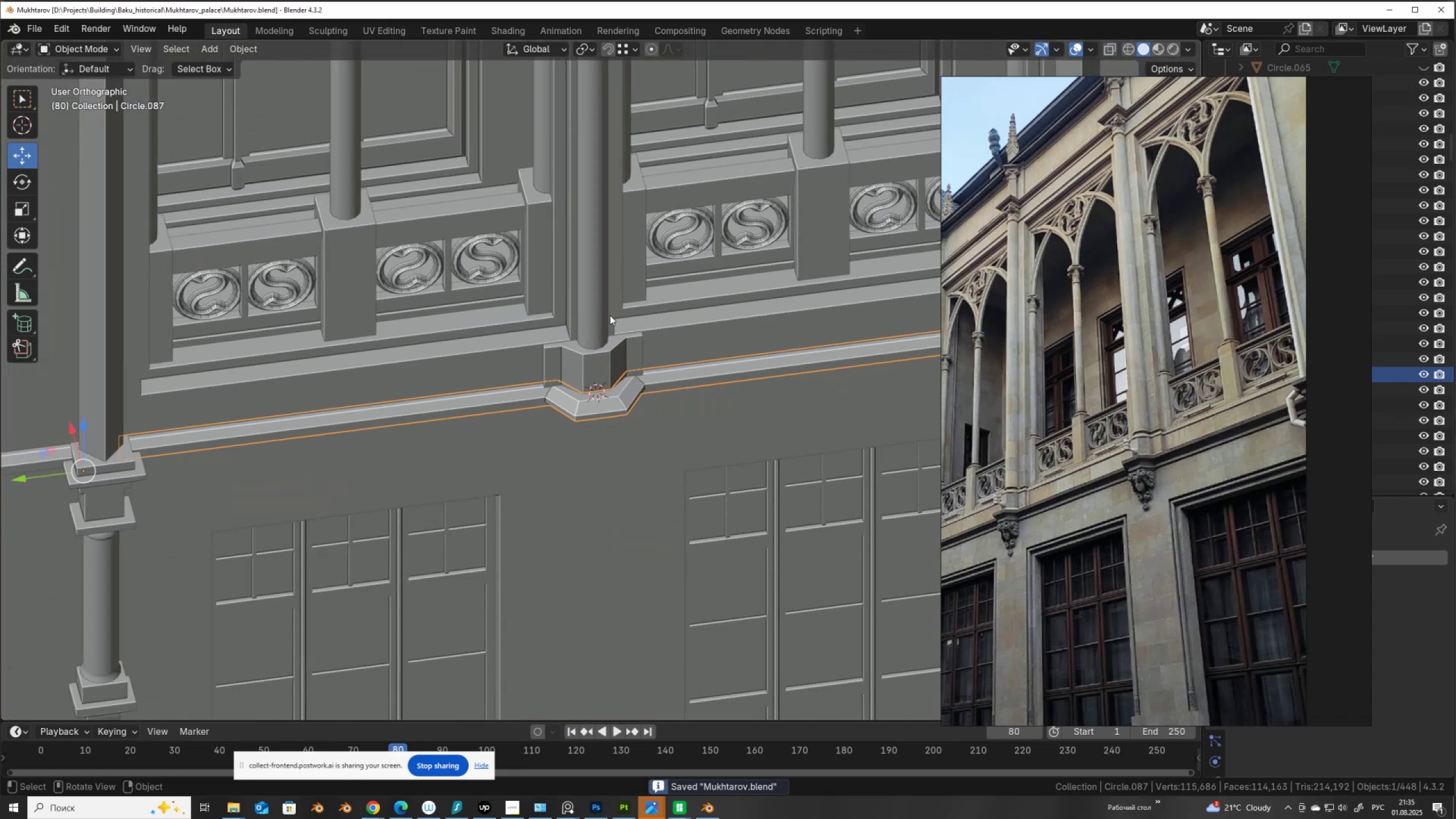 
scroll: coordinate [610, 315], scroll_direction: down, amount: 2.0
 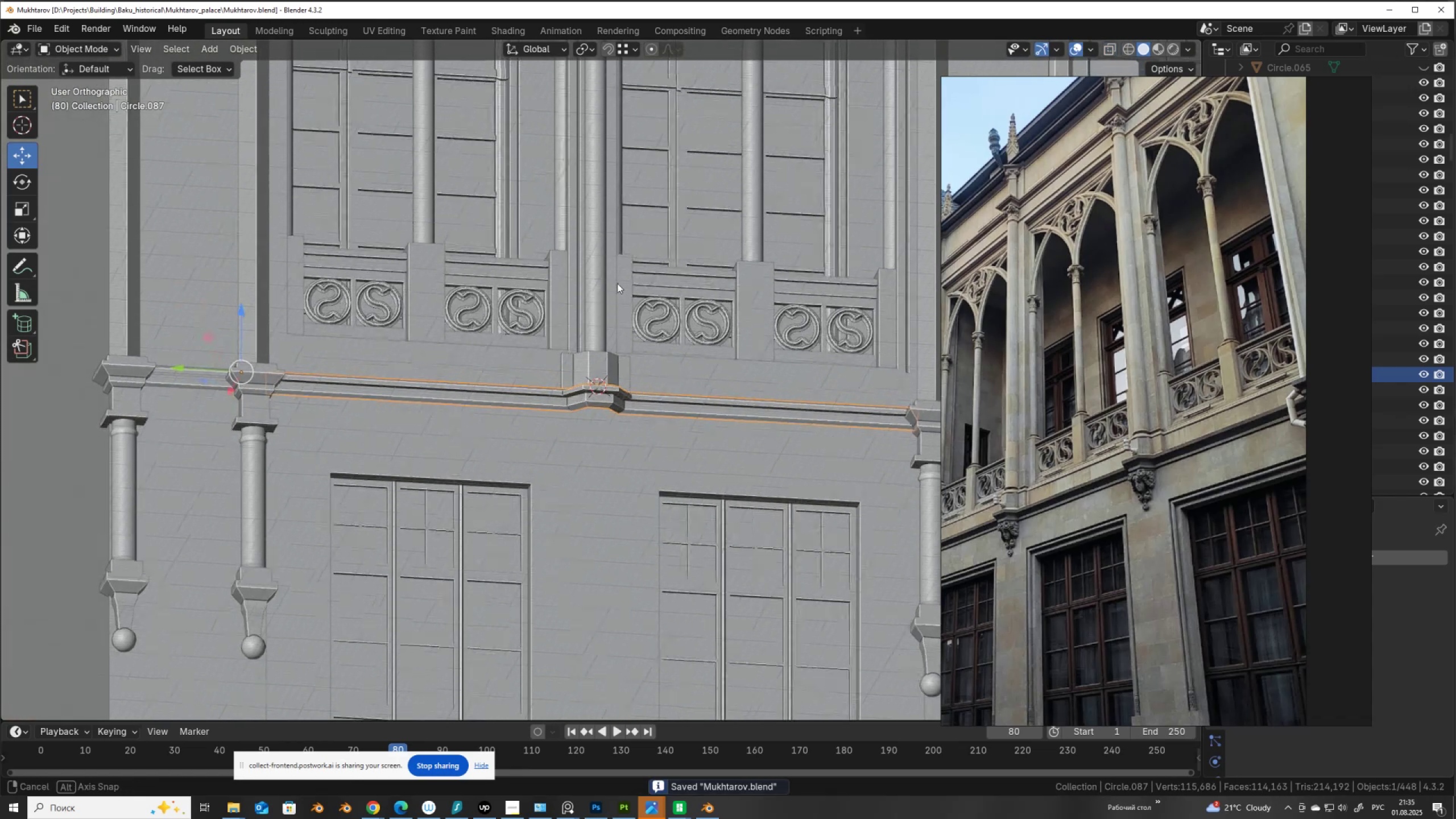 
scroll: coordinate [644, 425], scroll_direction: up, amount: 6.0
 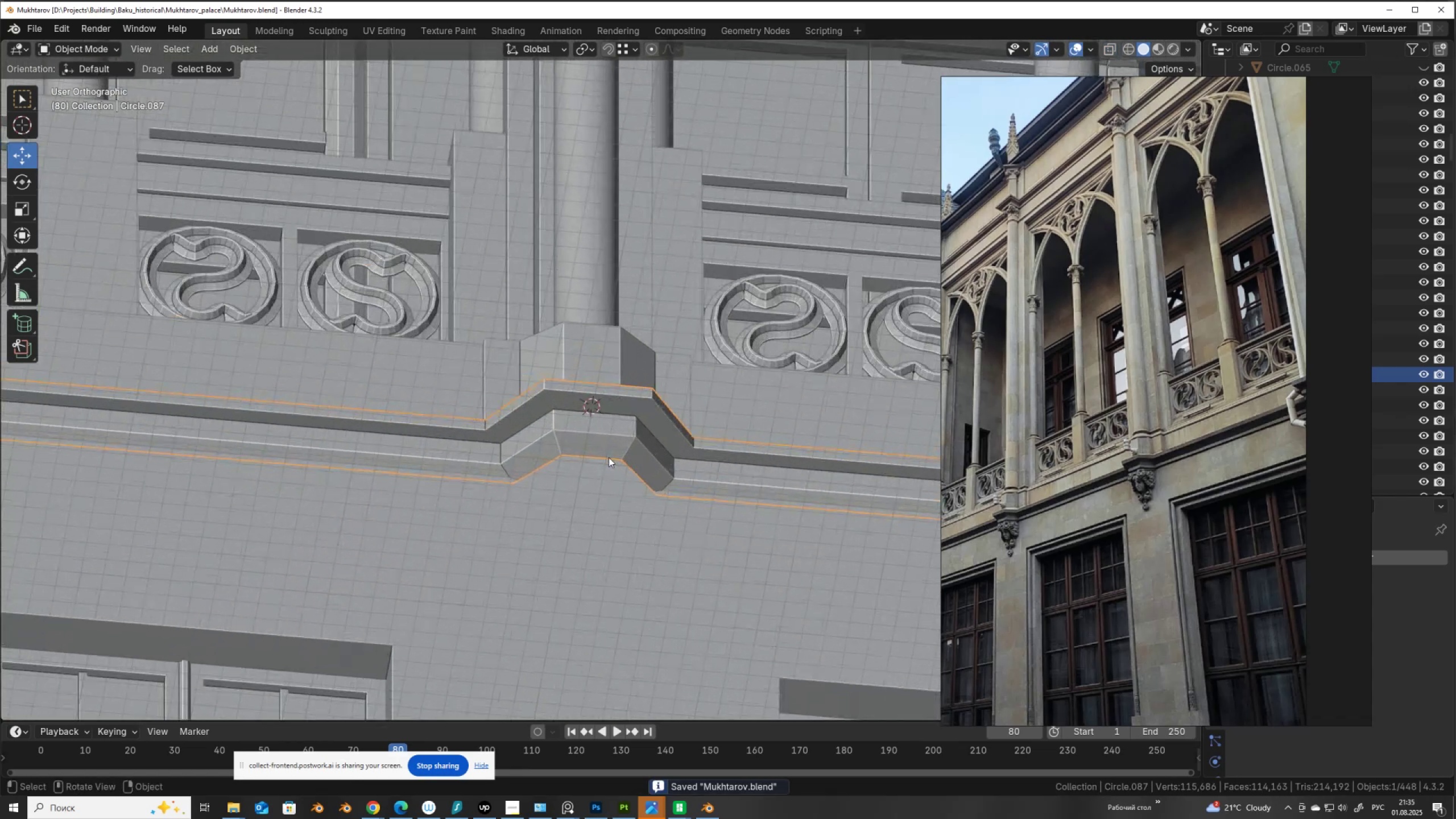 
key(Tab)
 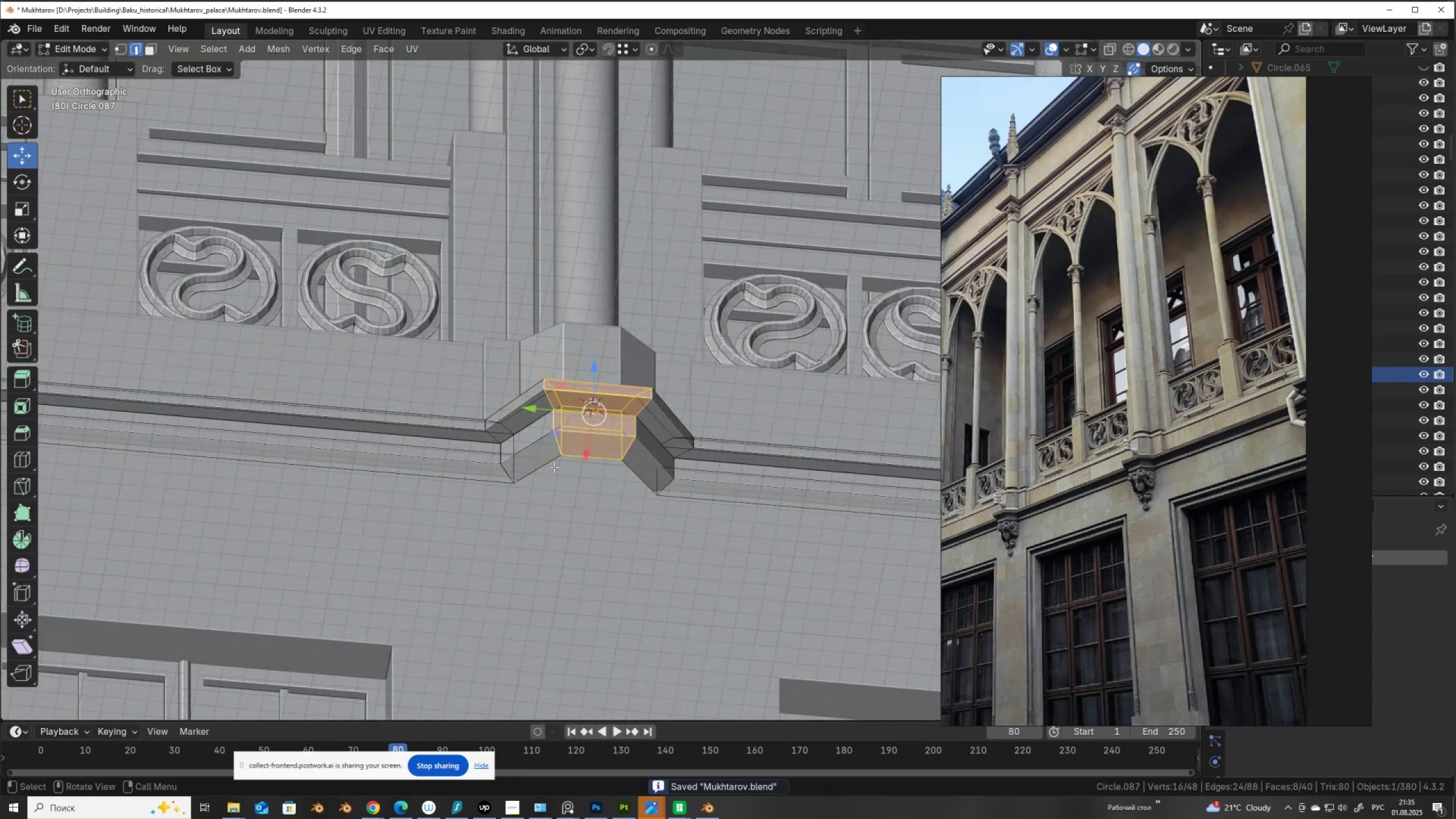 
left_click([541, 469])
 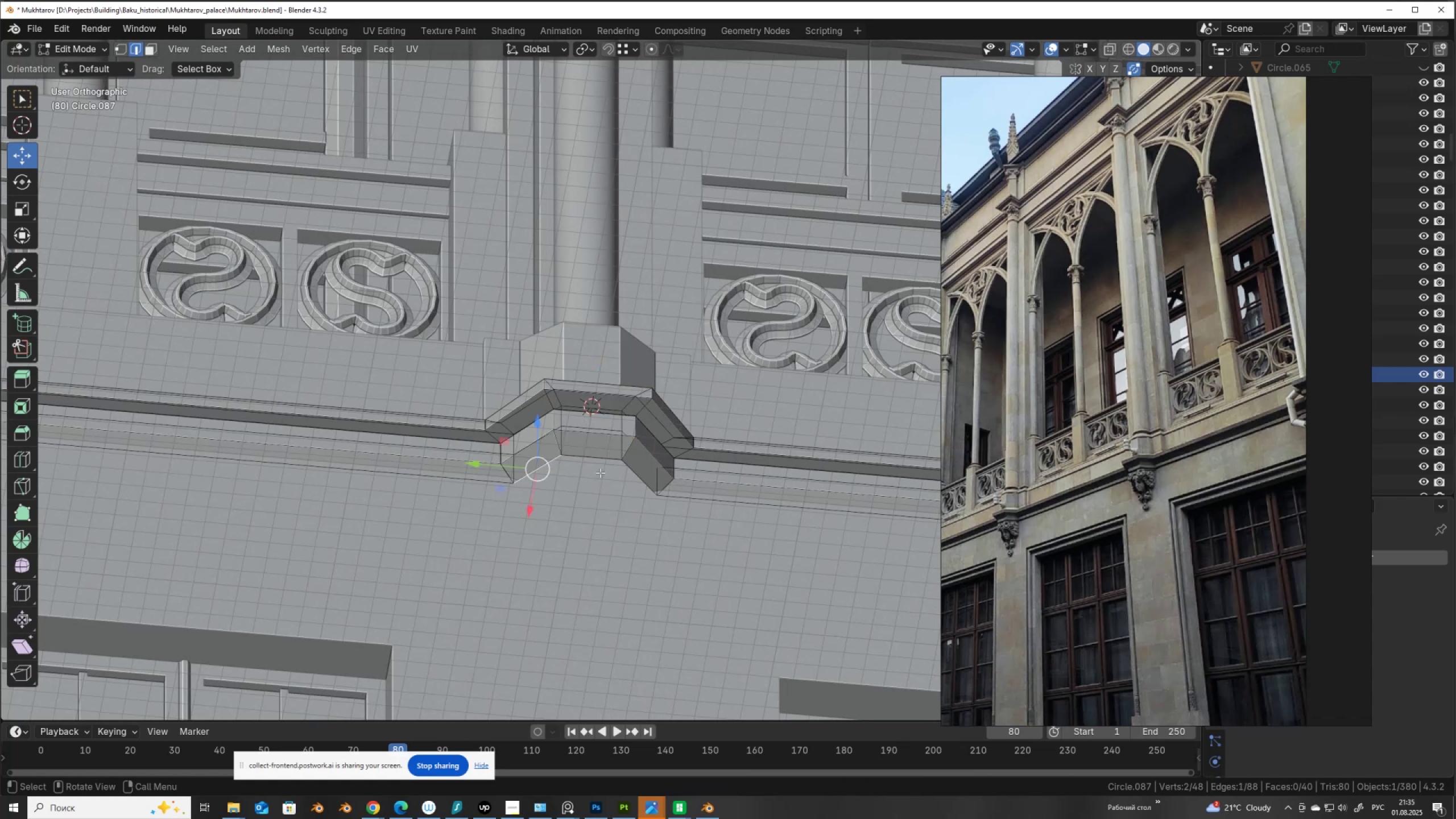 
hold_key(key=ShiftLeft, duration=0.52)
 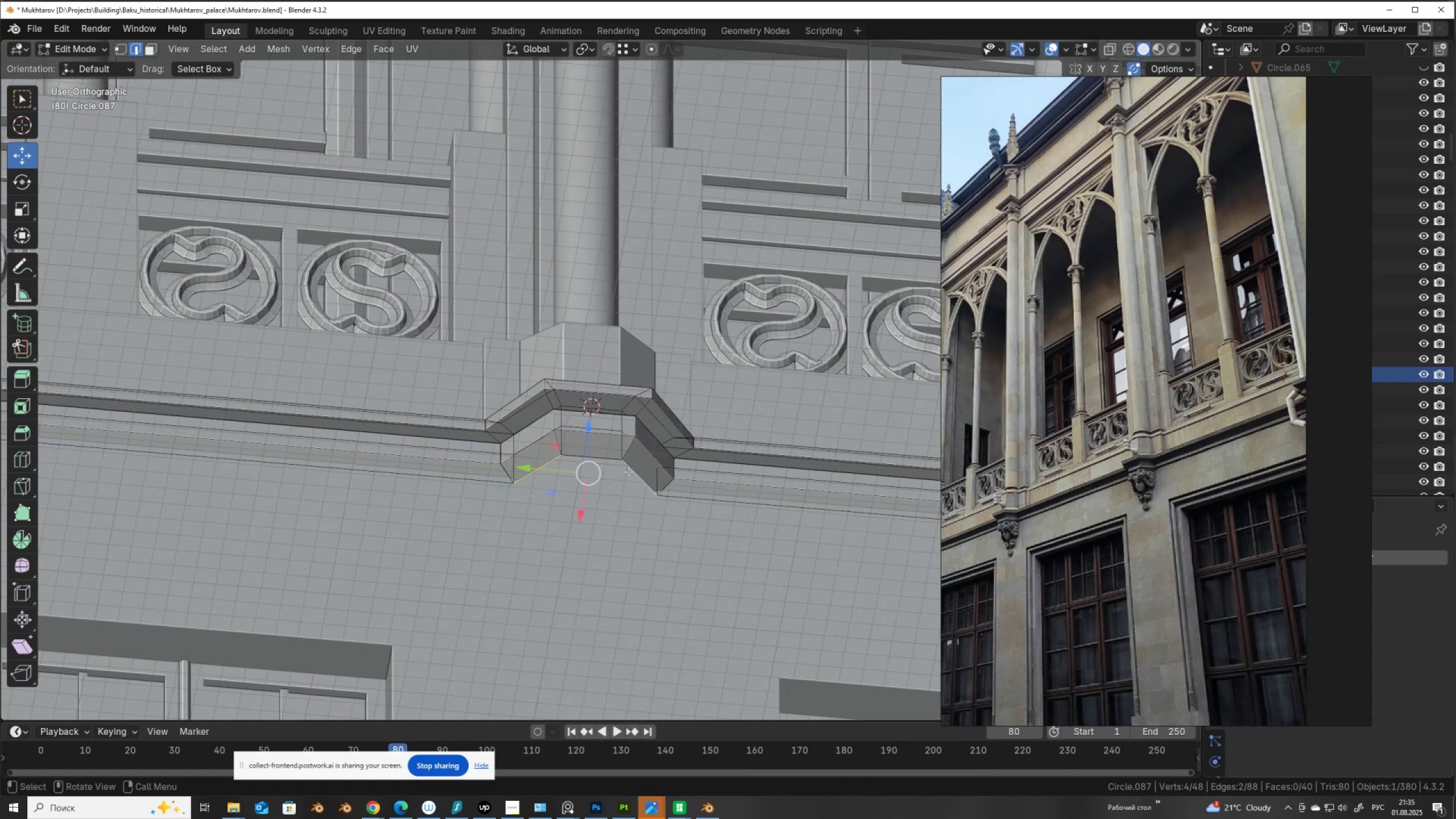 
key(Shift+F)
 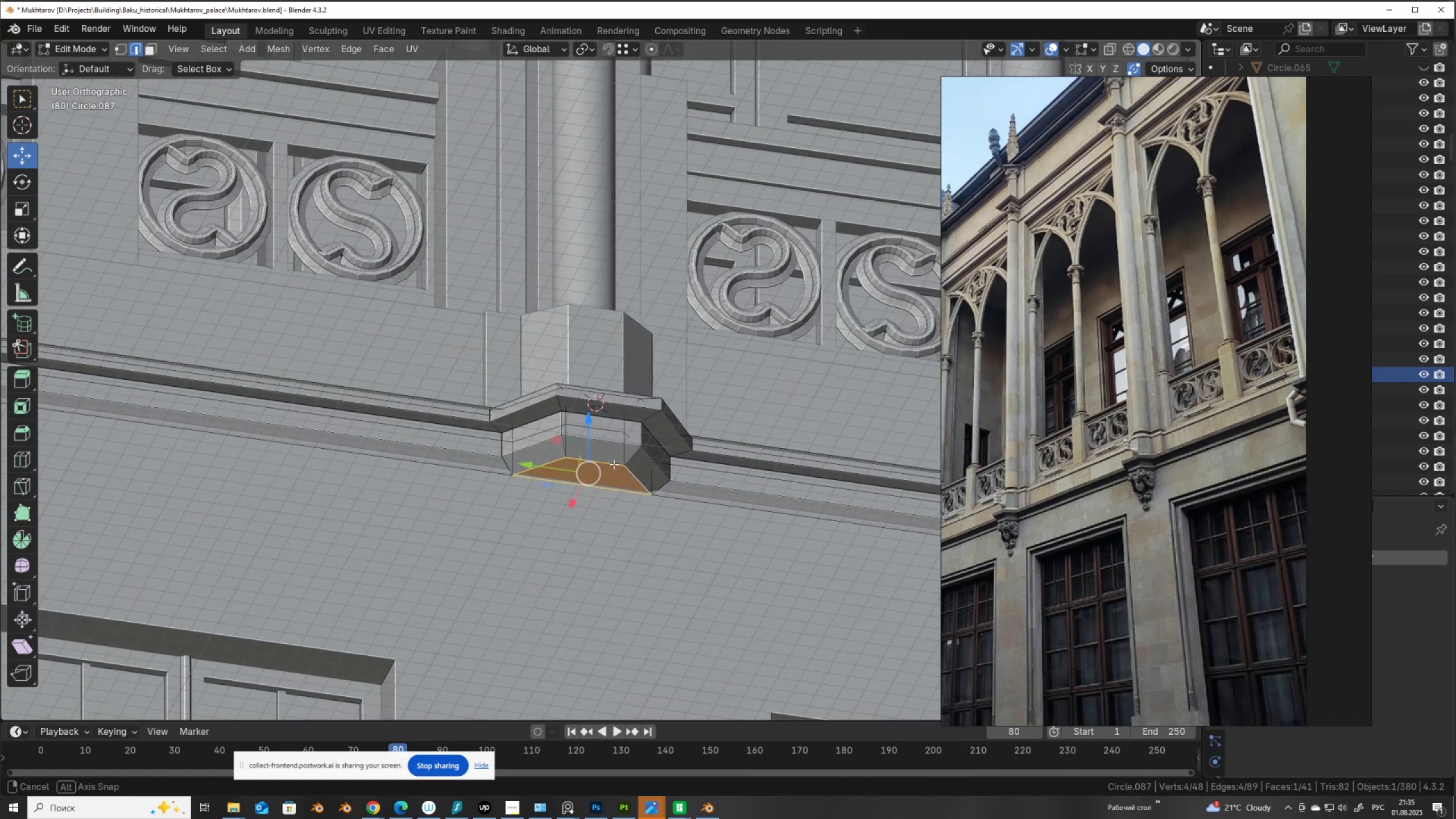 
key(Tab)
 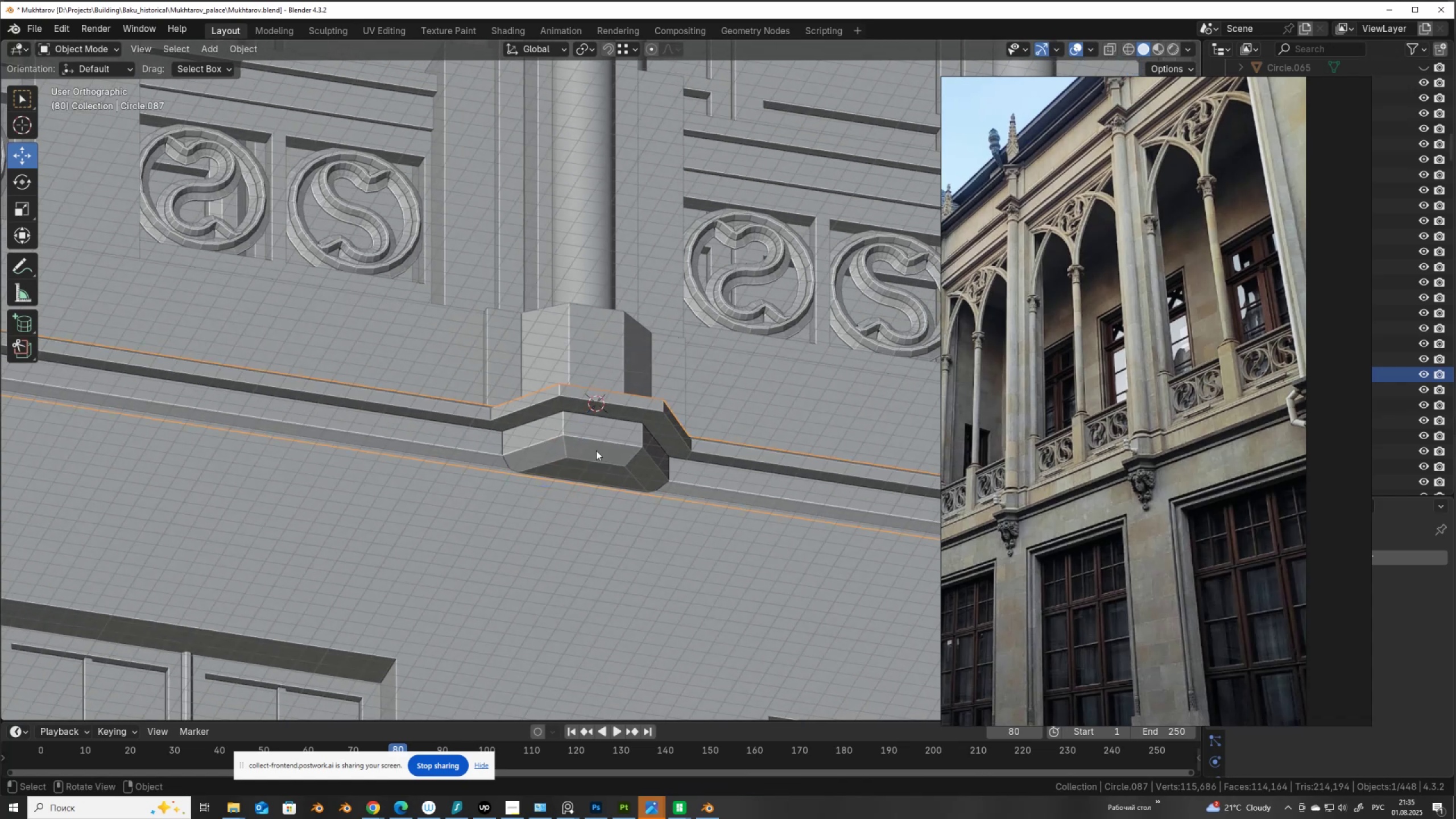 
scroll: coordinate [596, 421], scroll_direction: down, amount: 10.0
 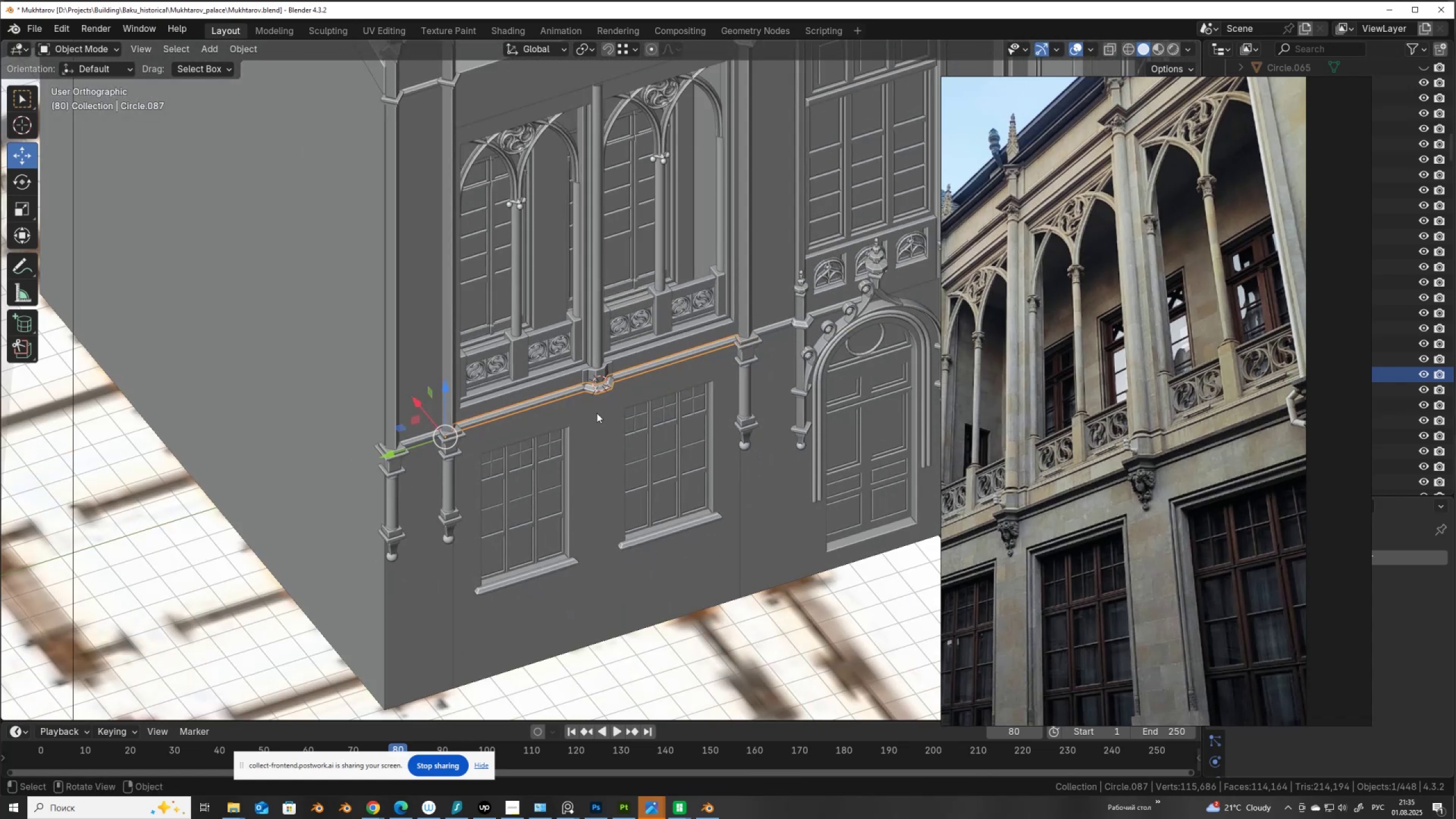 
hold_key(key=ShiftLeft, duration=0.79)
 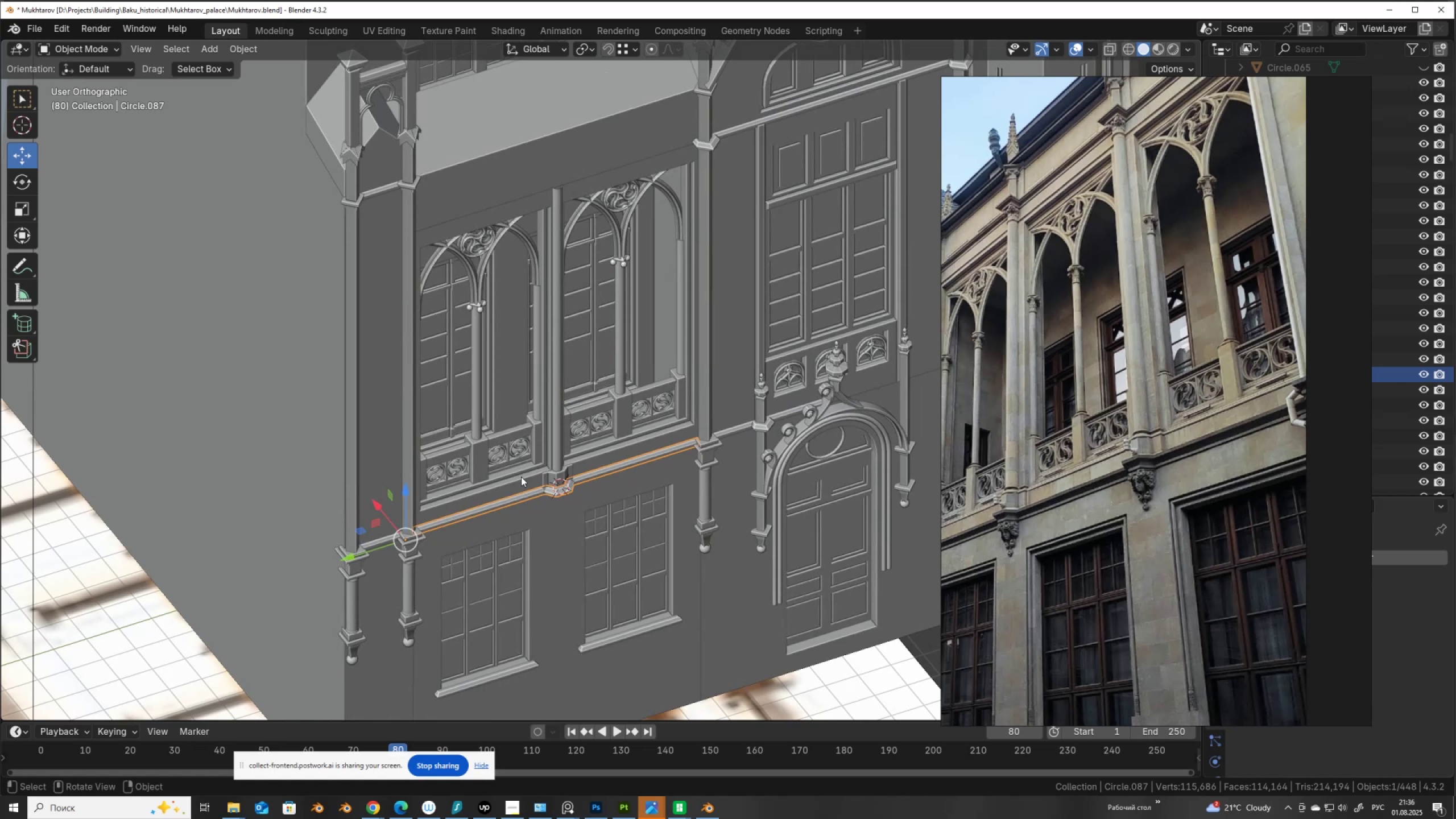 
wait(11.19)
 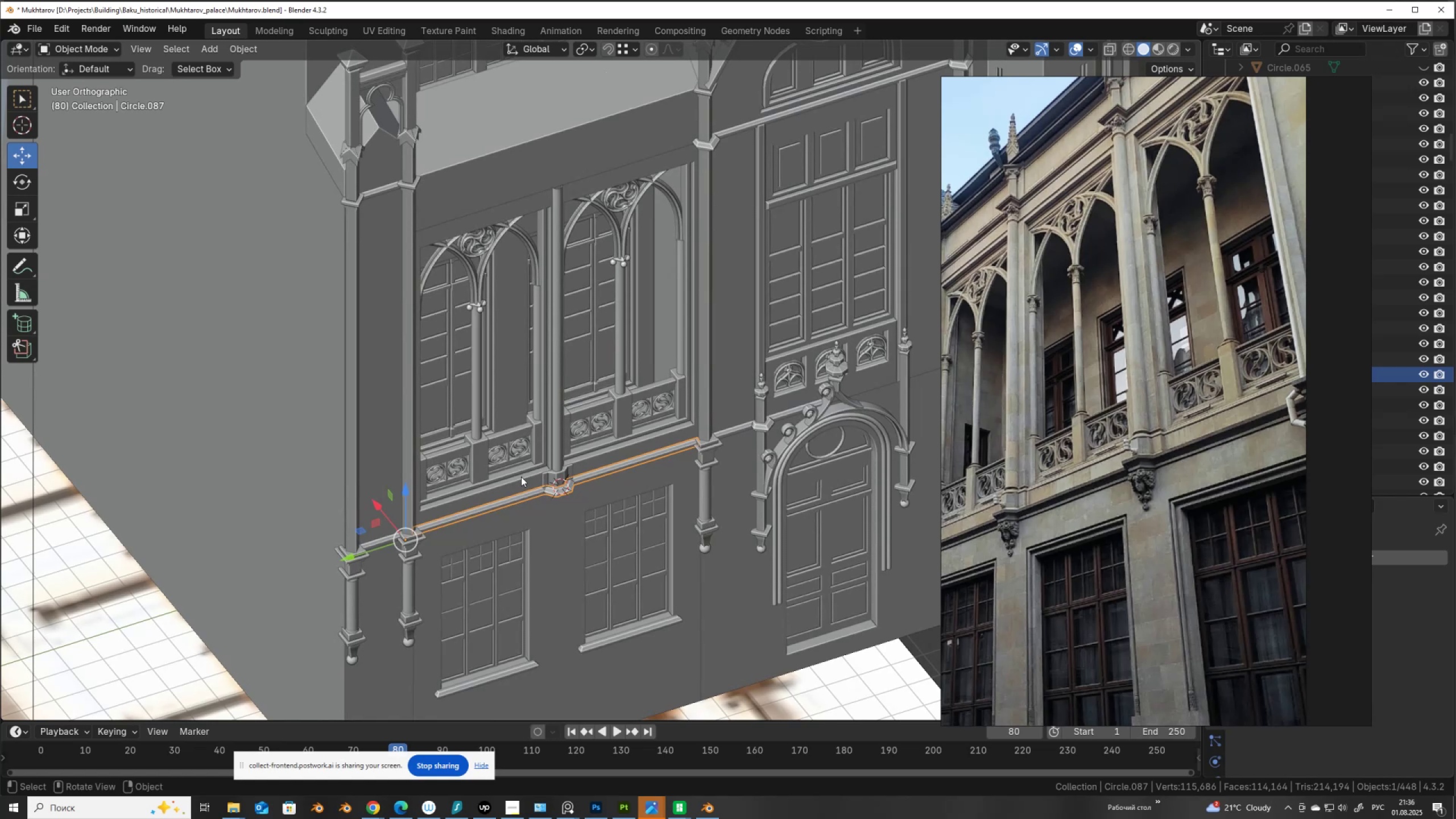 
scroll: coordinate [553, 482], scroll_direction: up, amount: 1.0
 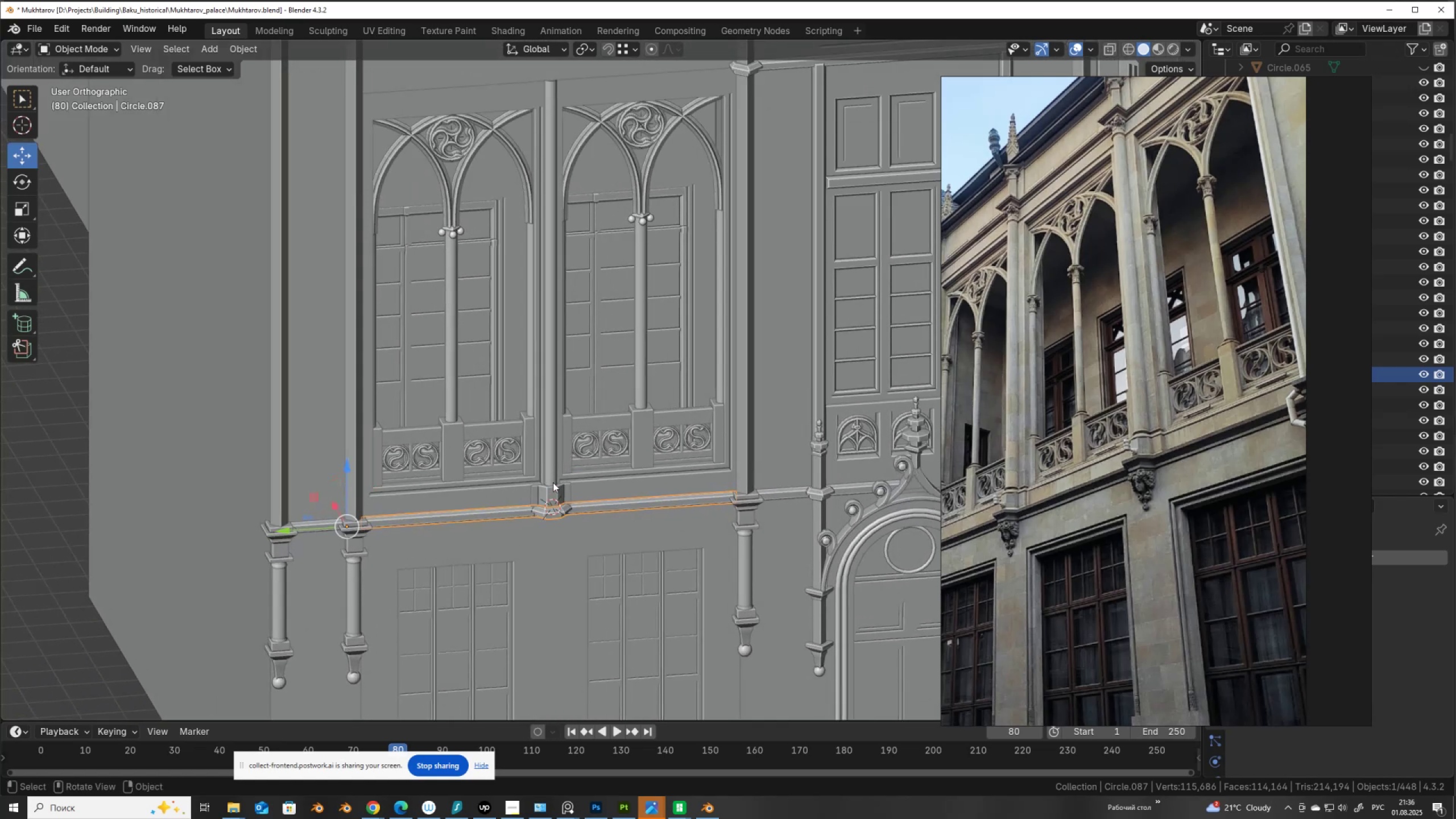 
hold_key(key=ShiftLeft, duration=0.74)
 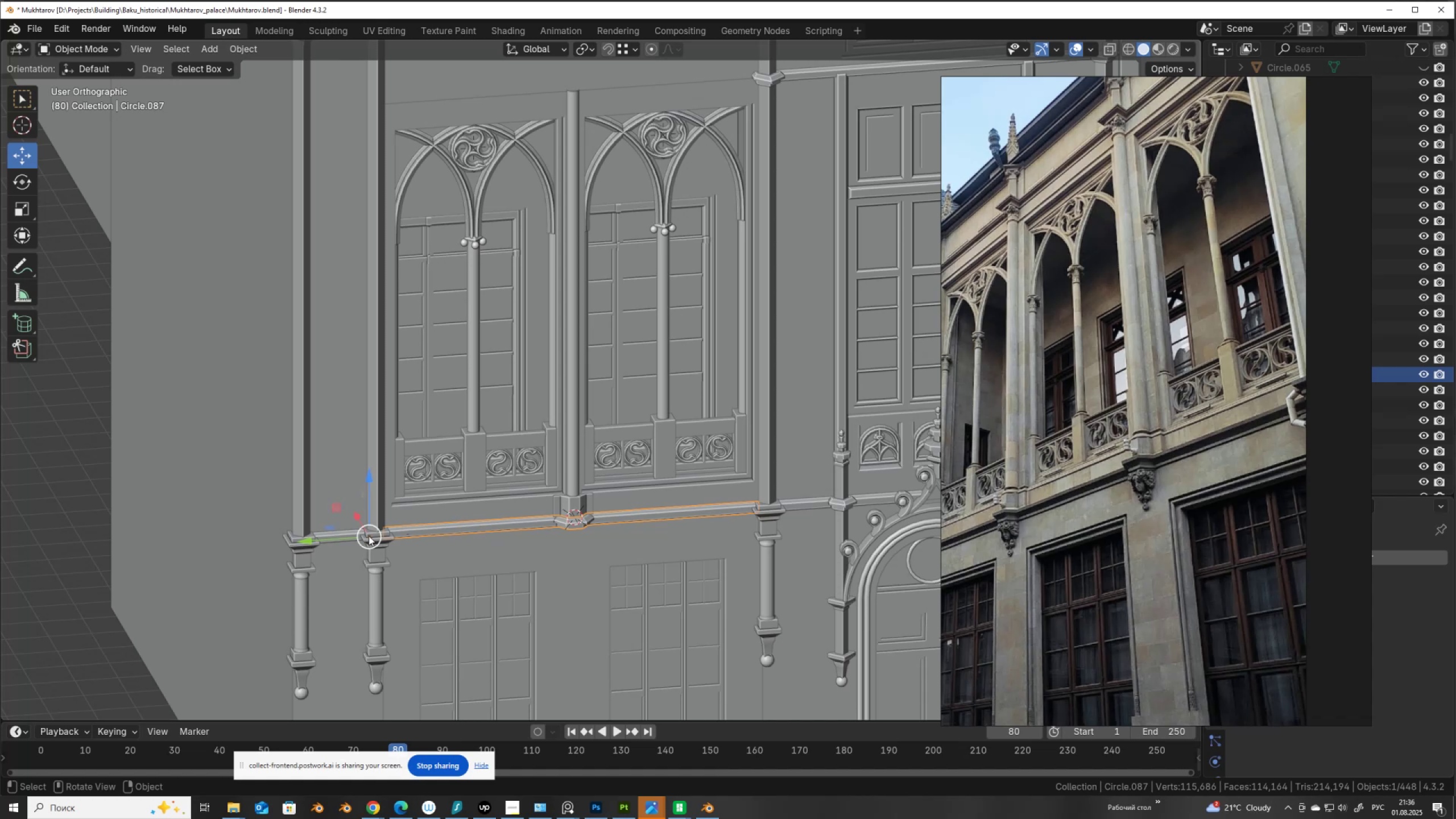 
left_click([370, 535])
 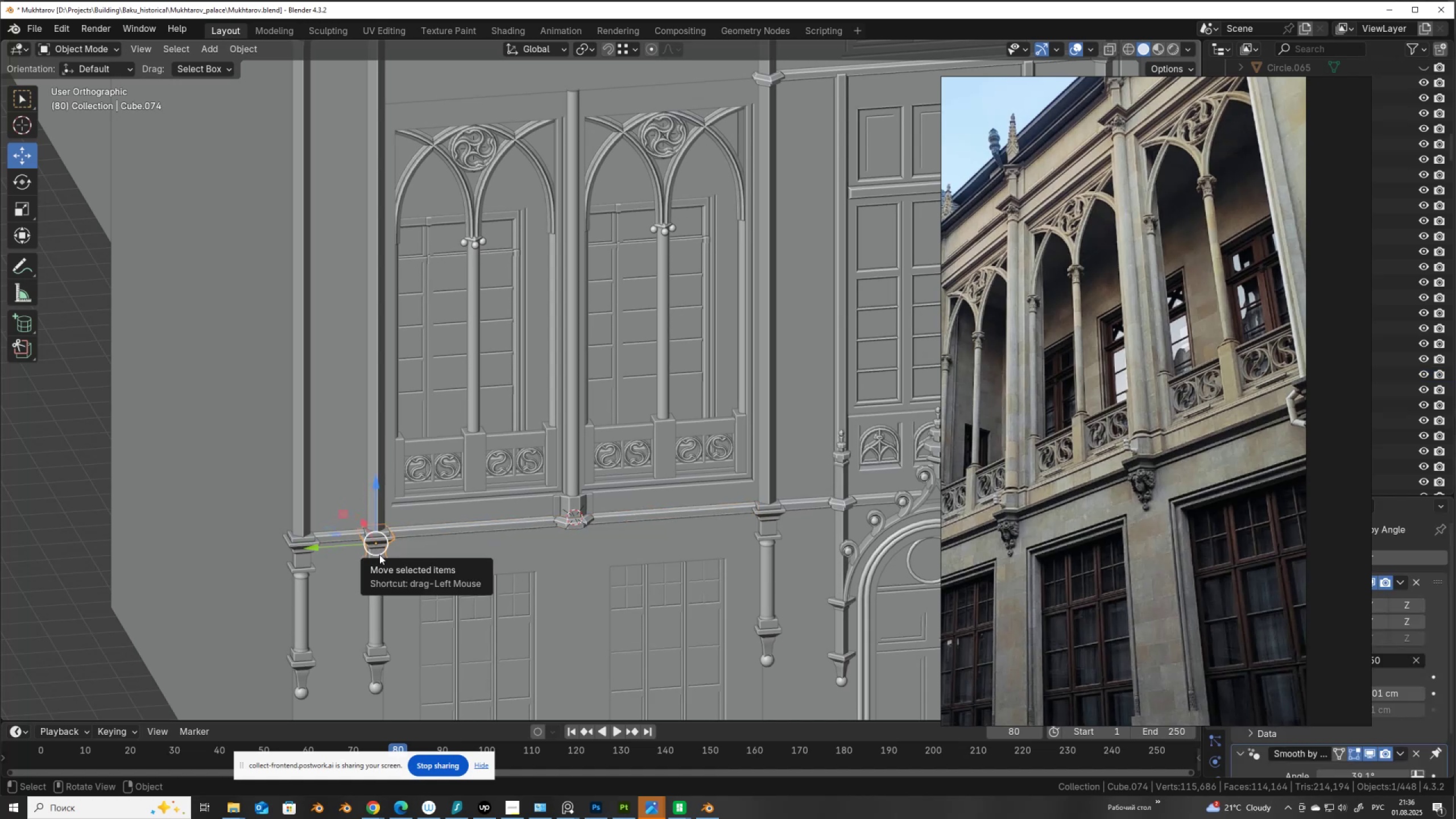 
hold_key(key=ShiftLeft, duration=1.5)
 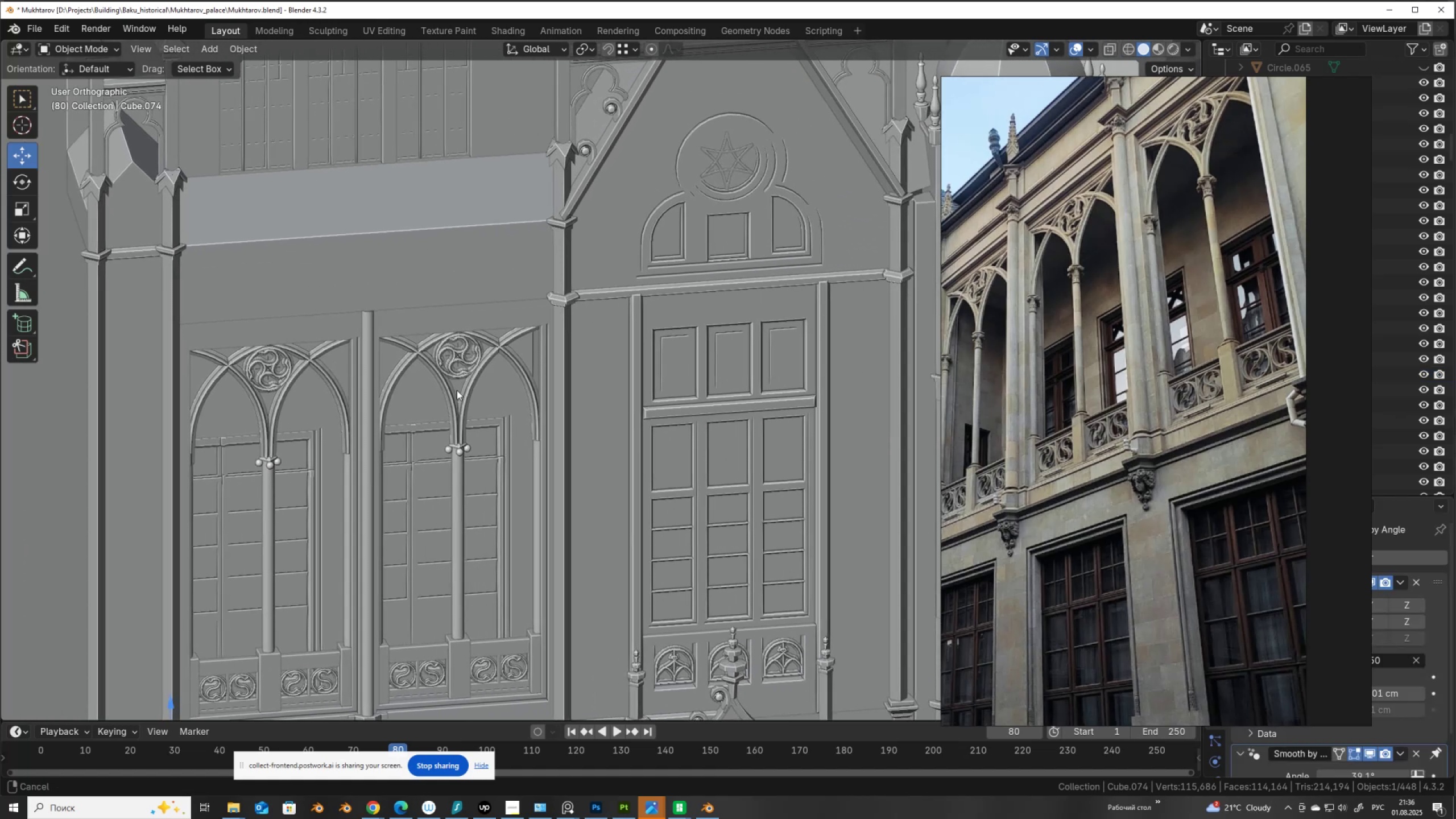 
hold_key(key=ShiftLeft, duration=0.73)
 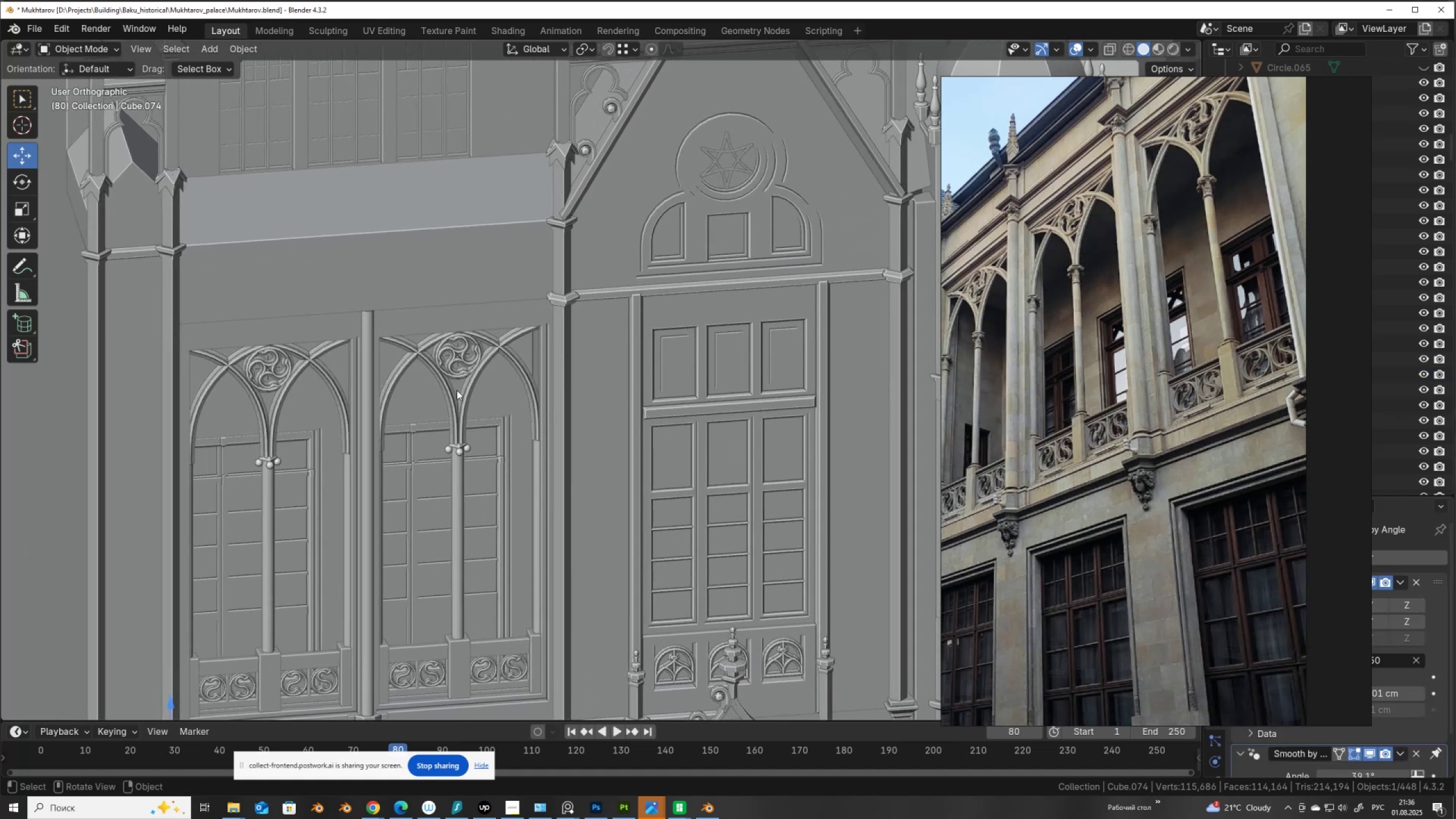 
scroll: coordinate [457, 390], scroll_direction: down, amount: 1.0
 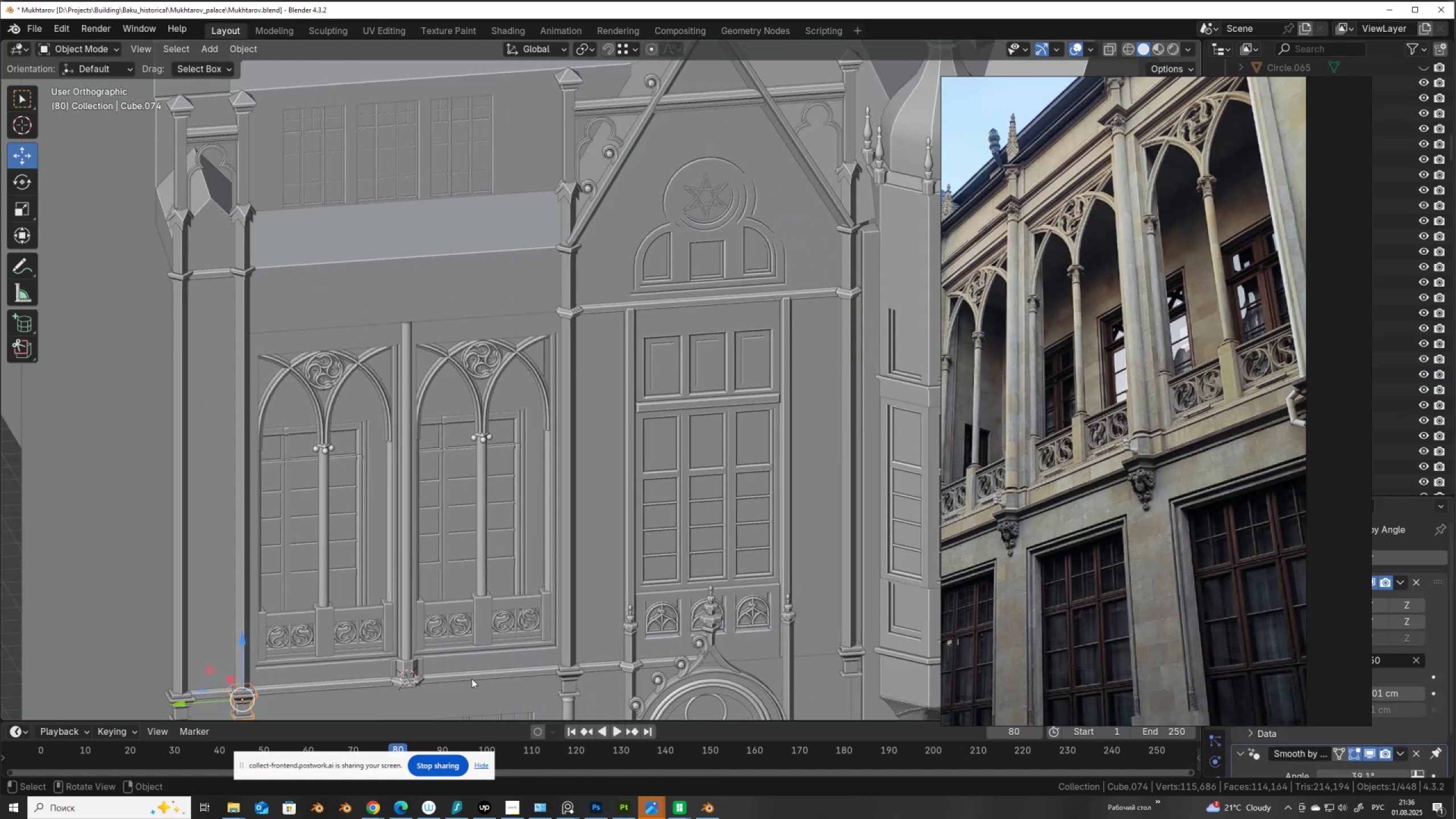 
left_click([470, 677])
 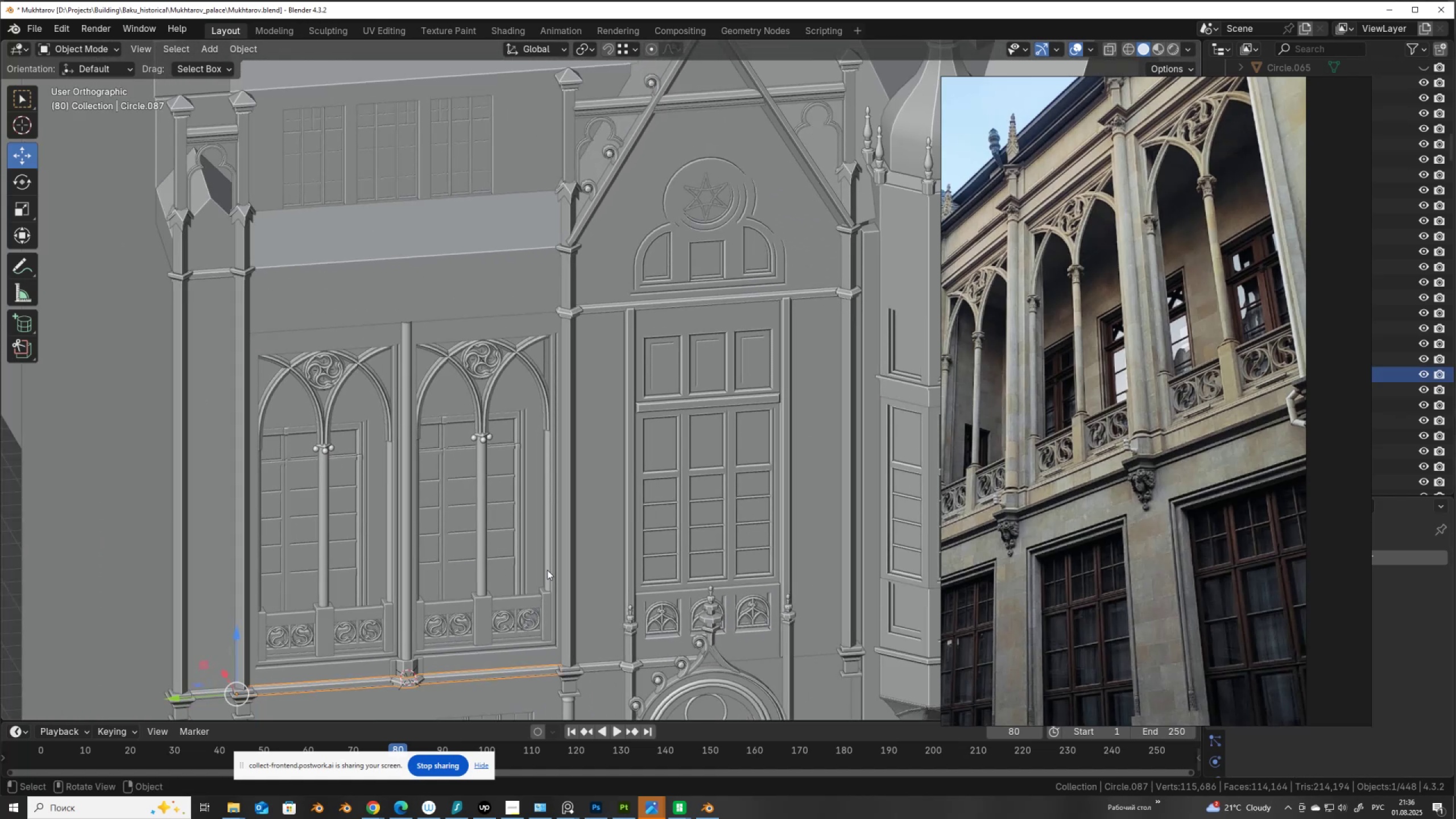 
key(Shift+ShiftLeft)
 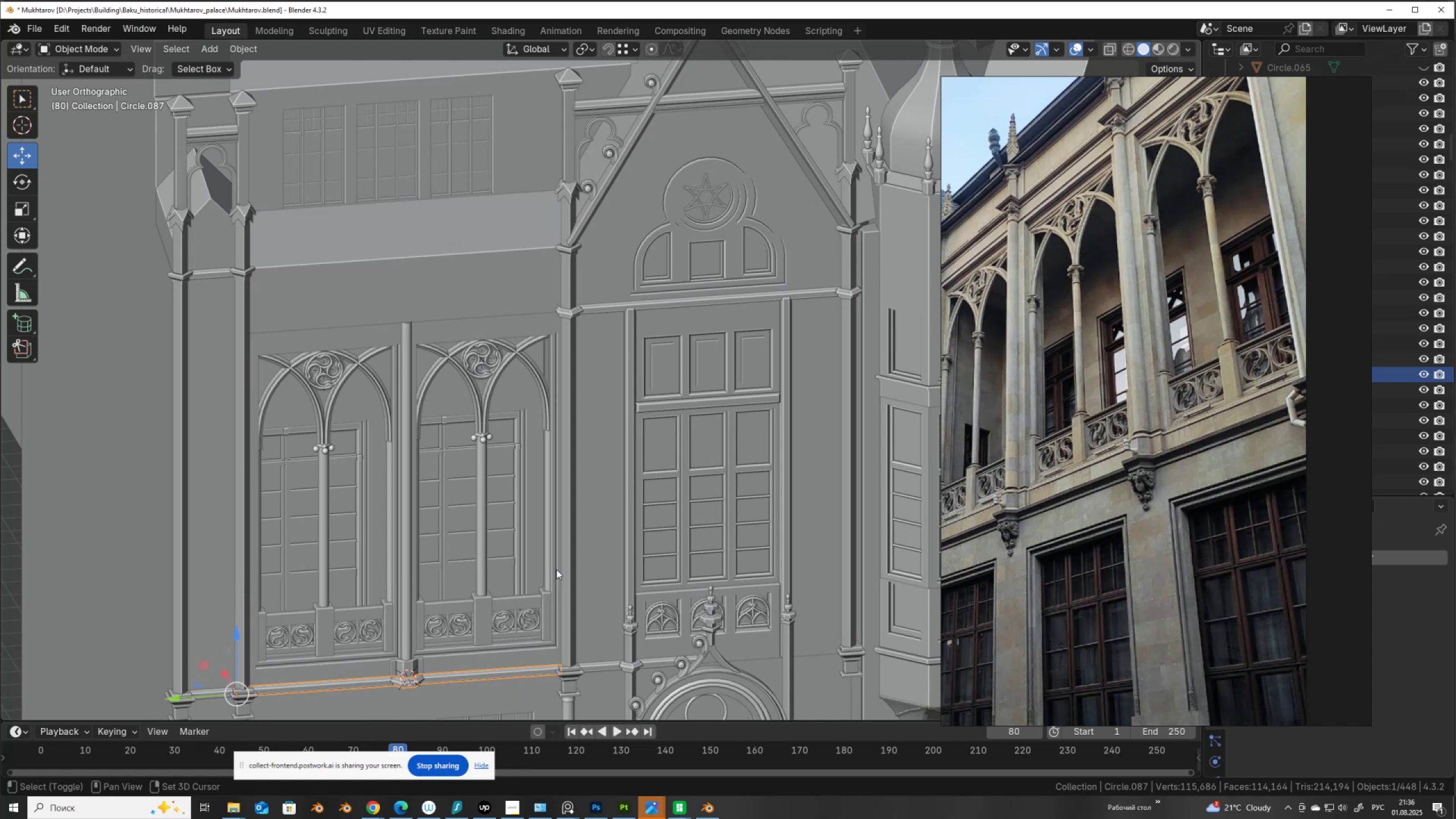 
key(Shift+D)
 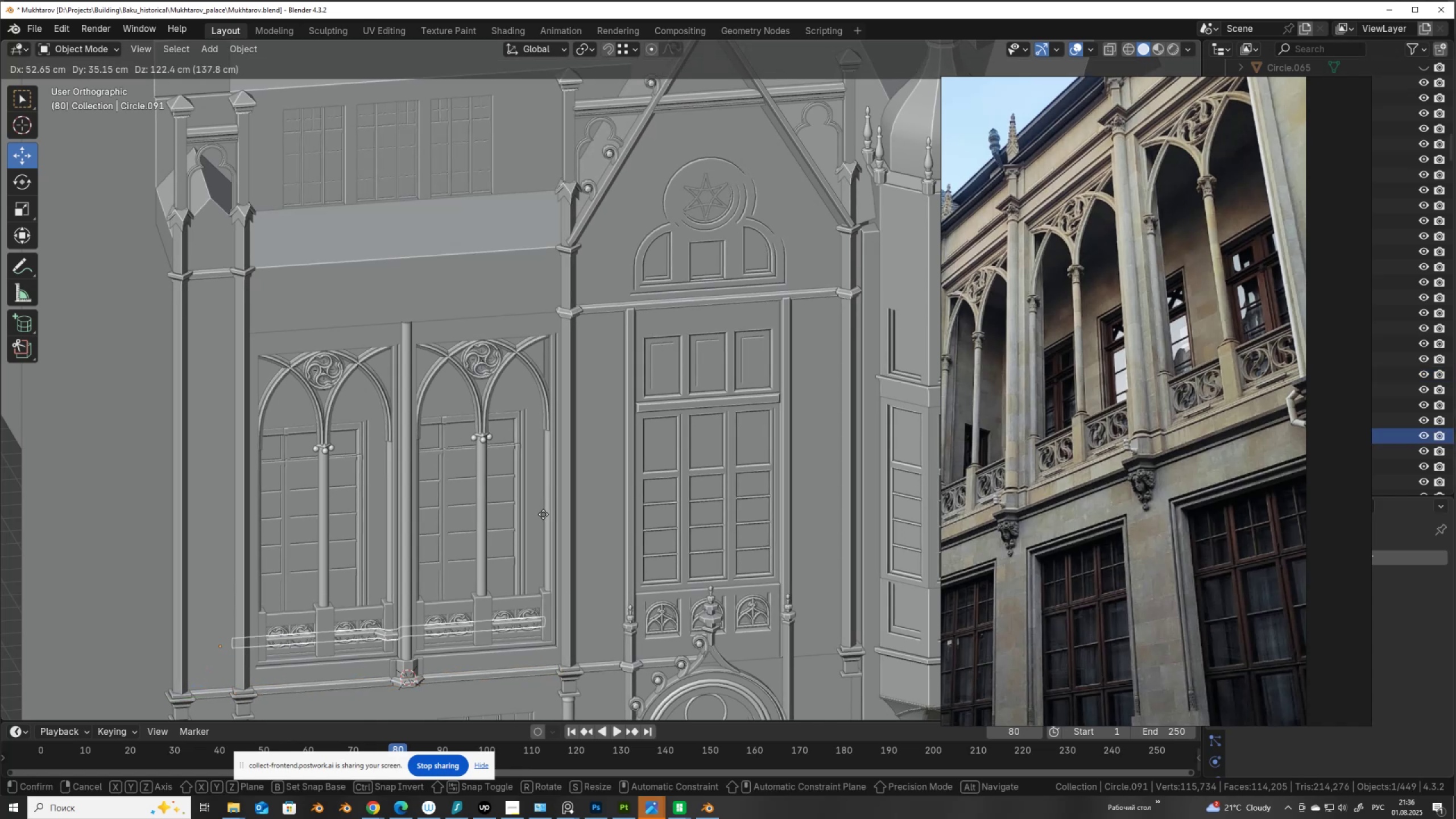 
right_click([543, 514])
 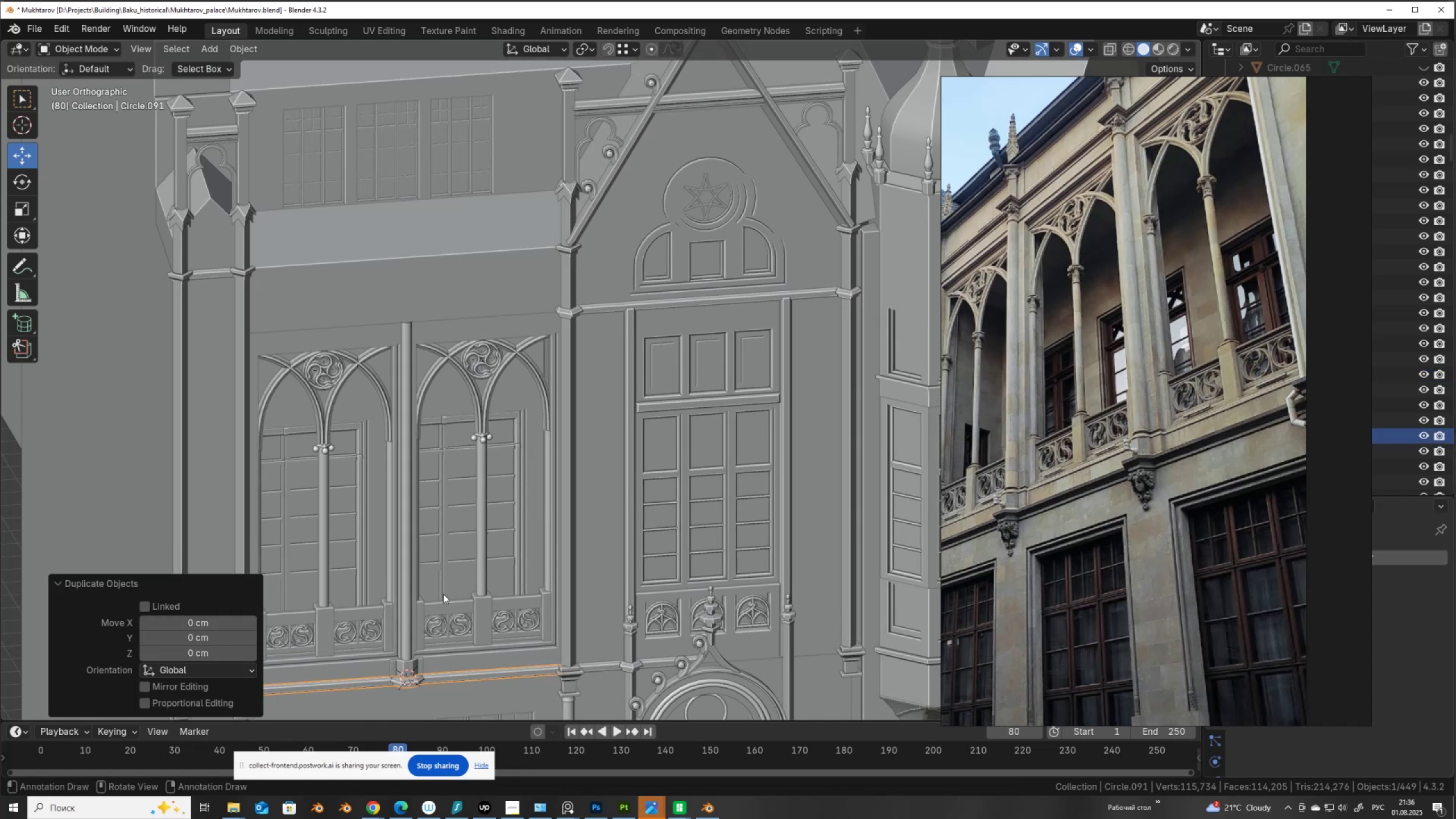 
scroll: coordinate [486, 564], scroll_direction: down, amount: 3.0
 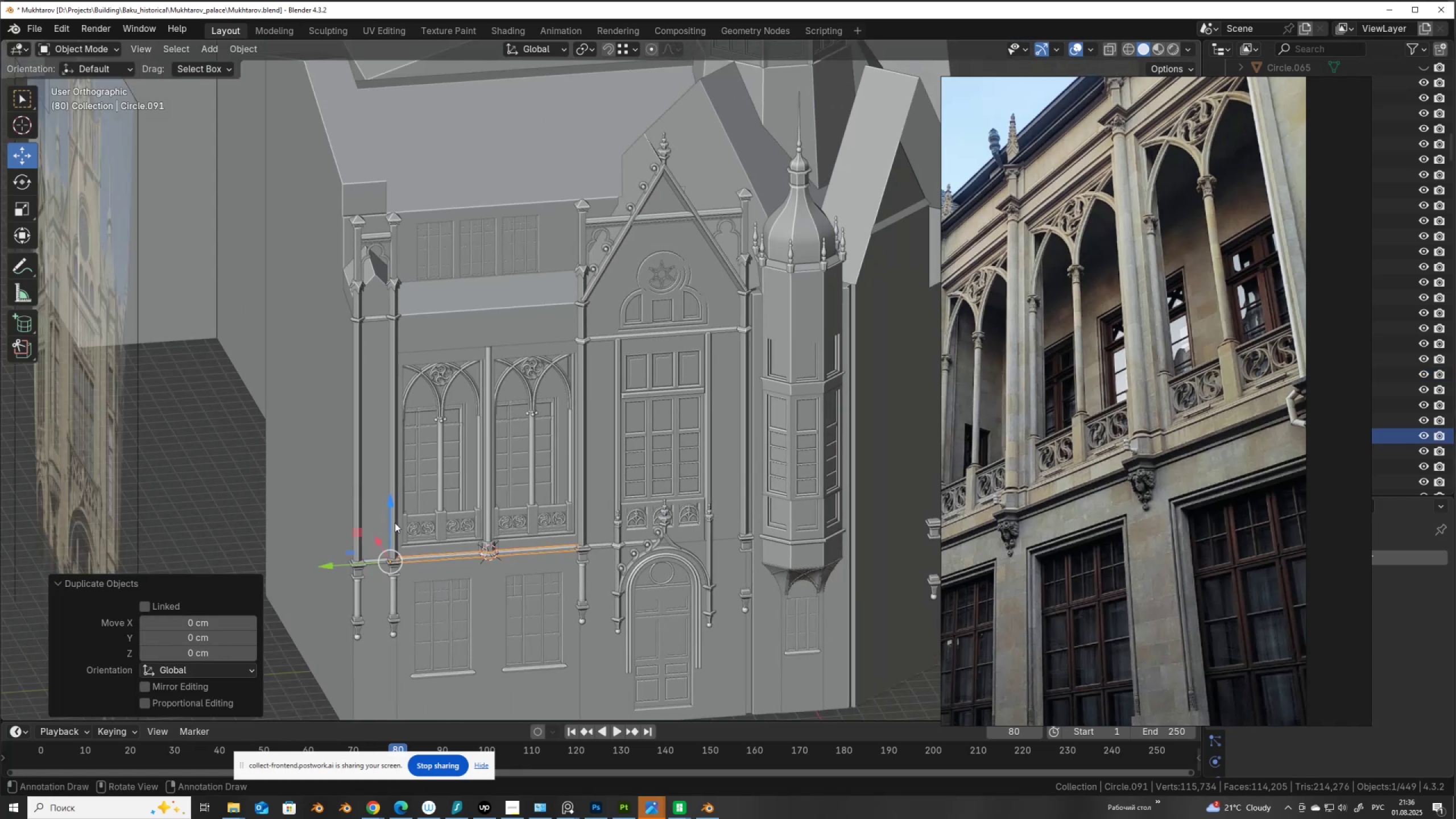 
left_click_drag(start_coordinate=[391, 506], to_coordinate=[592, 338])
 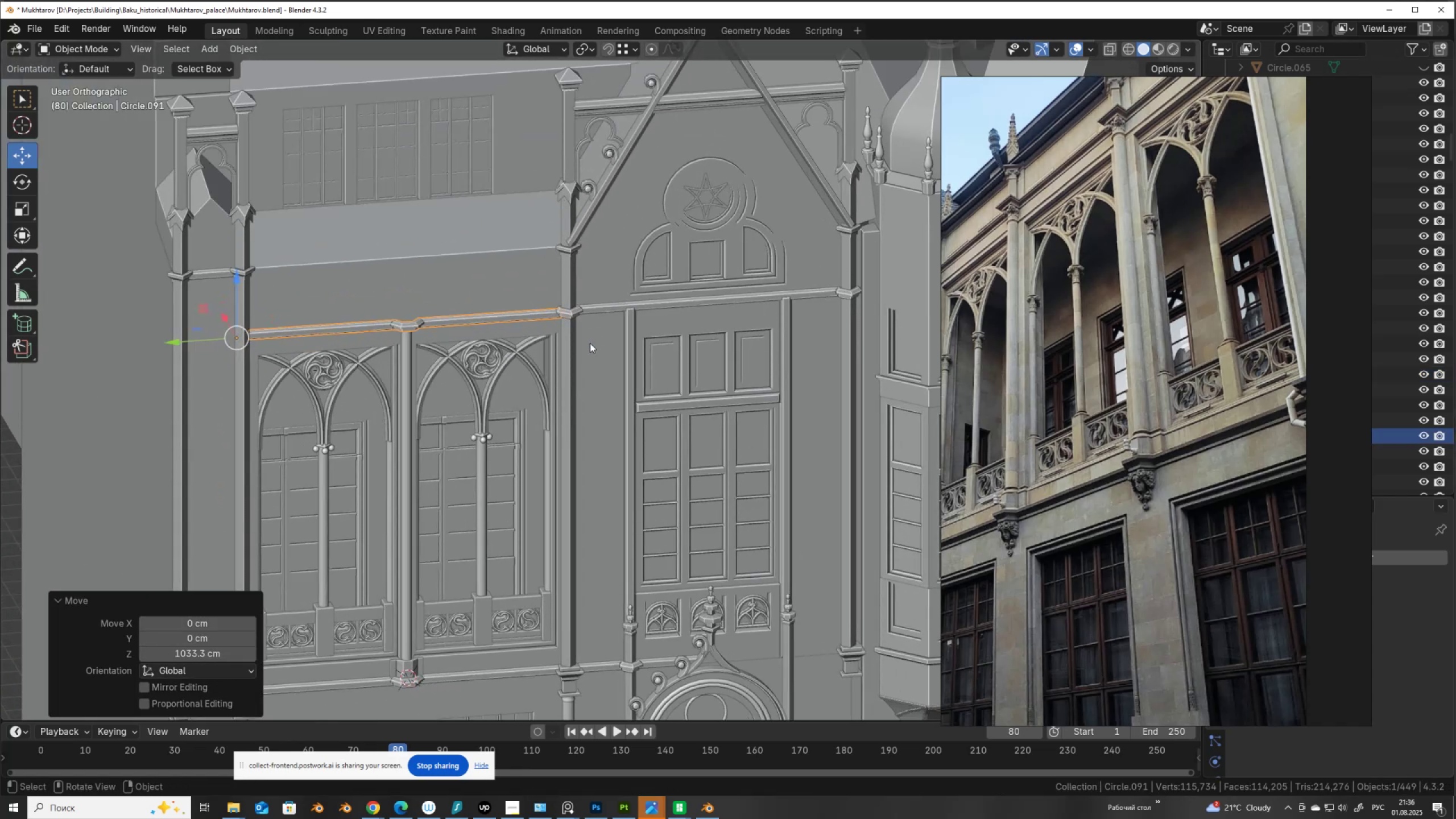 
hold_key(key=ControlLeft, duration=1.06)
 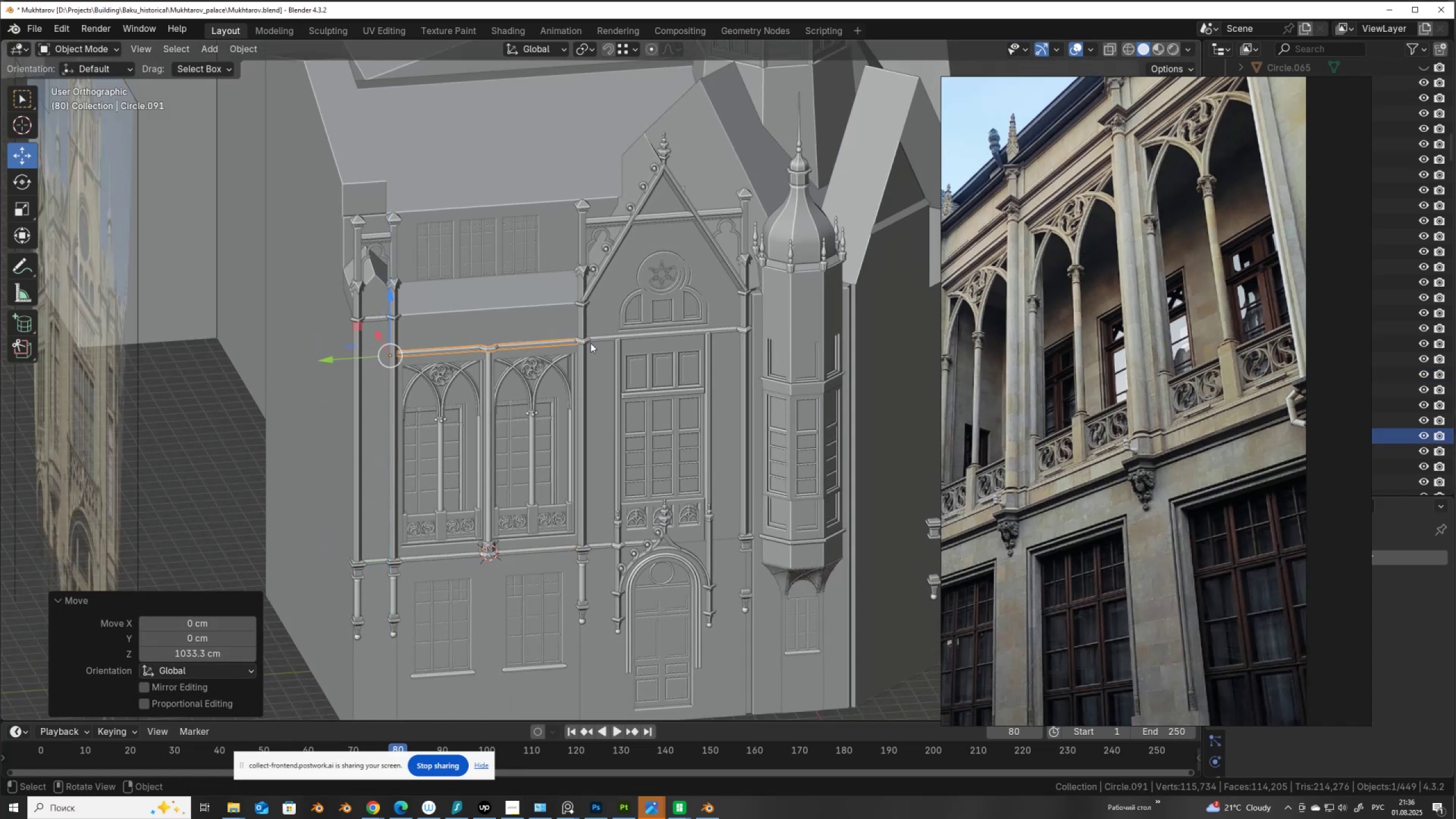 
scroll: coordinate [590, 343], scroll_direction: up, amount: 8.0
 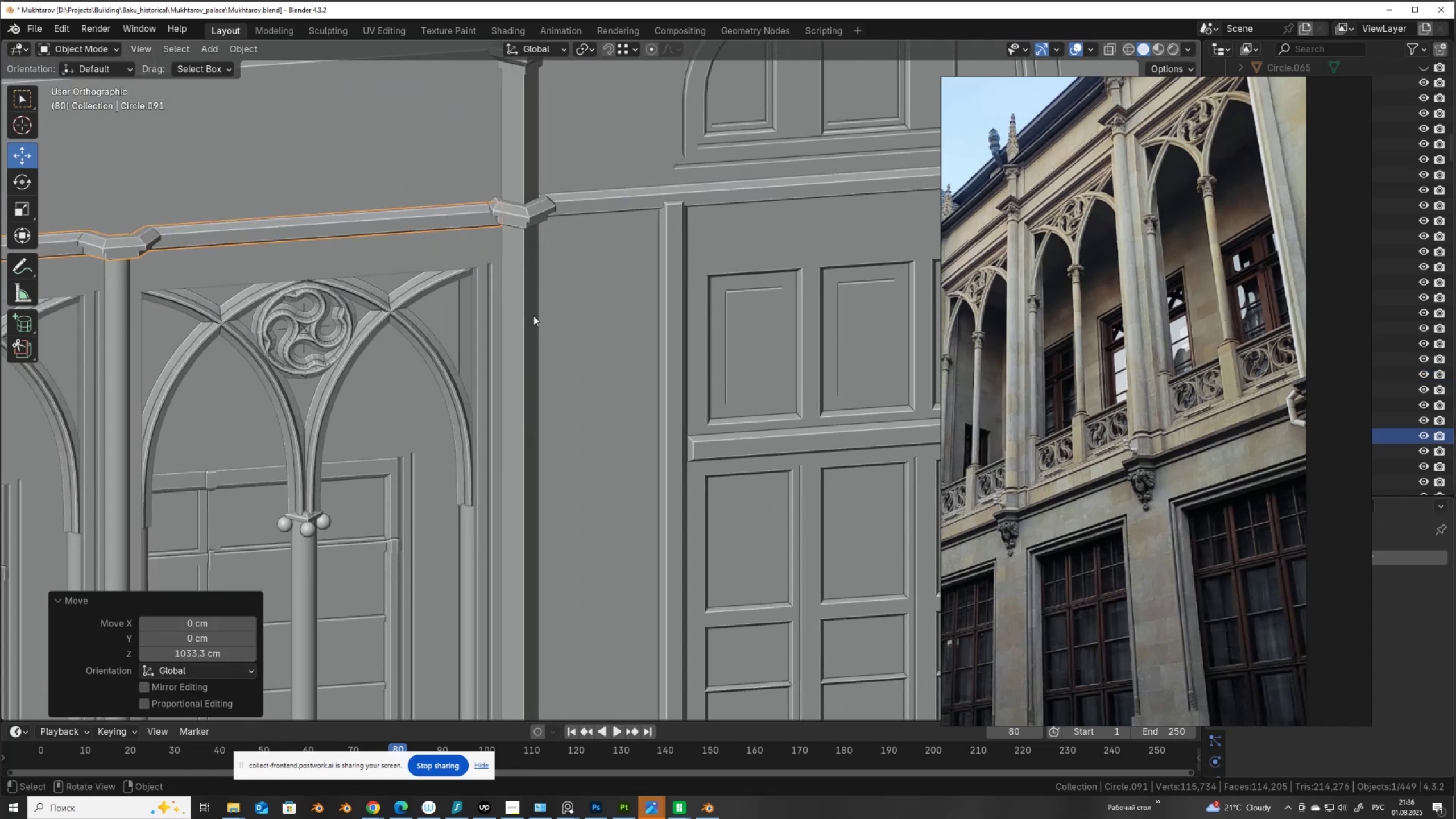 
hold_key(key=ShiftLeft, duration=0.54)
scroll: coordinate [701, 402], scroll_direction: up, amount: 1.0
 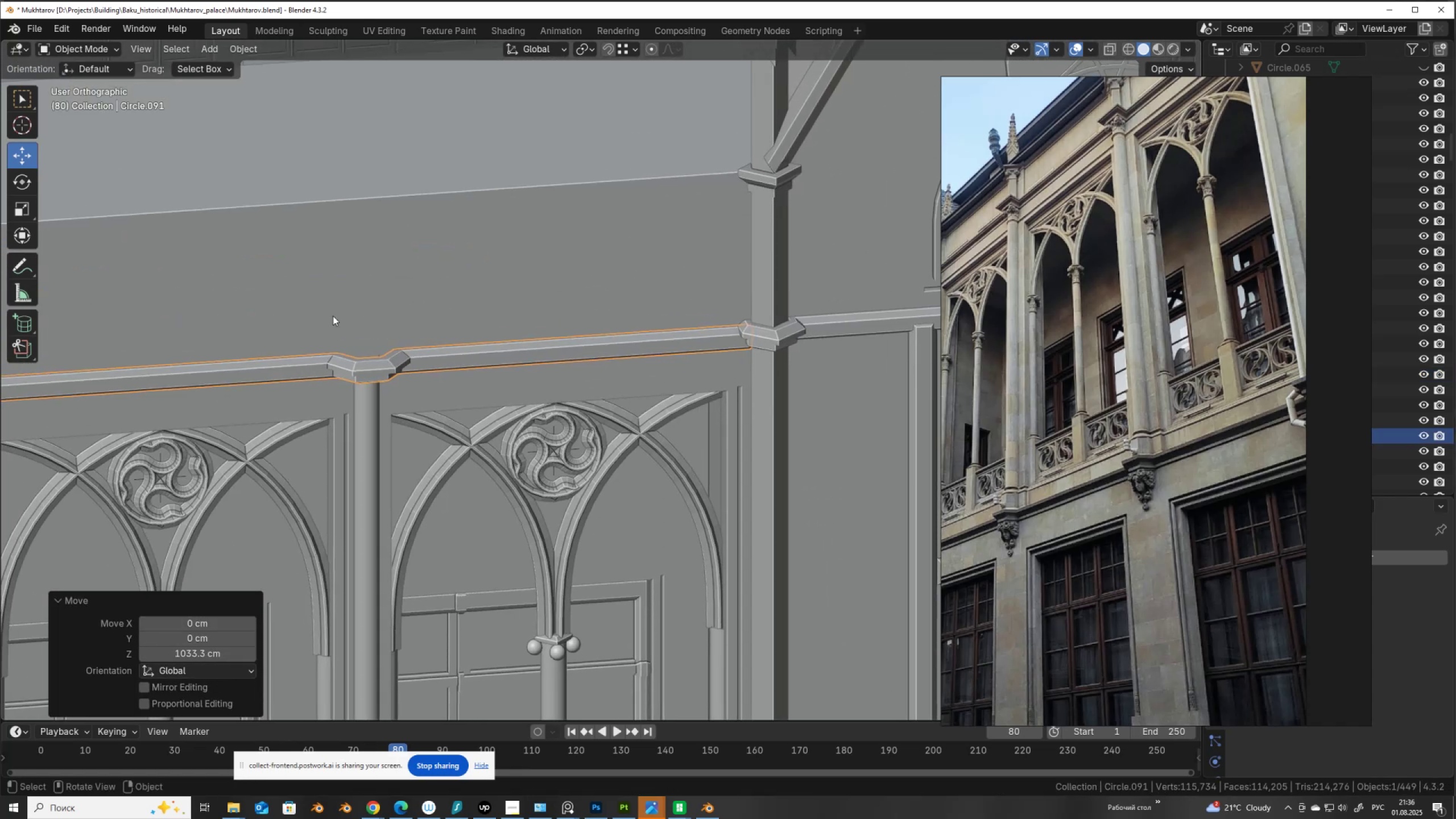 
scroll: coordinate [316, 361], scroll_direction: down, amount: 2.0
 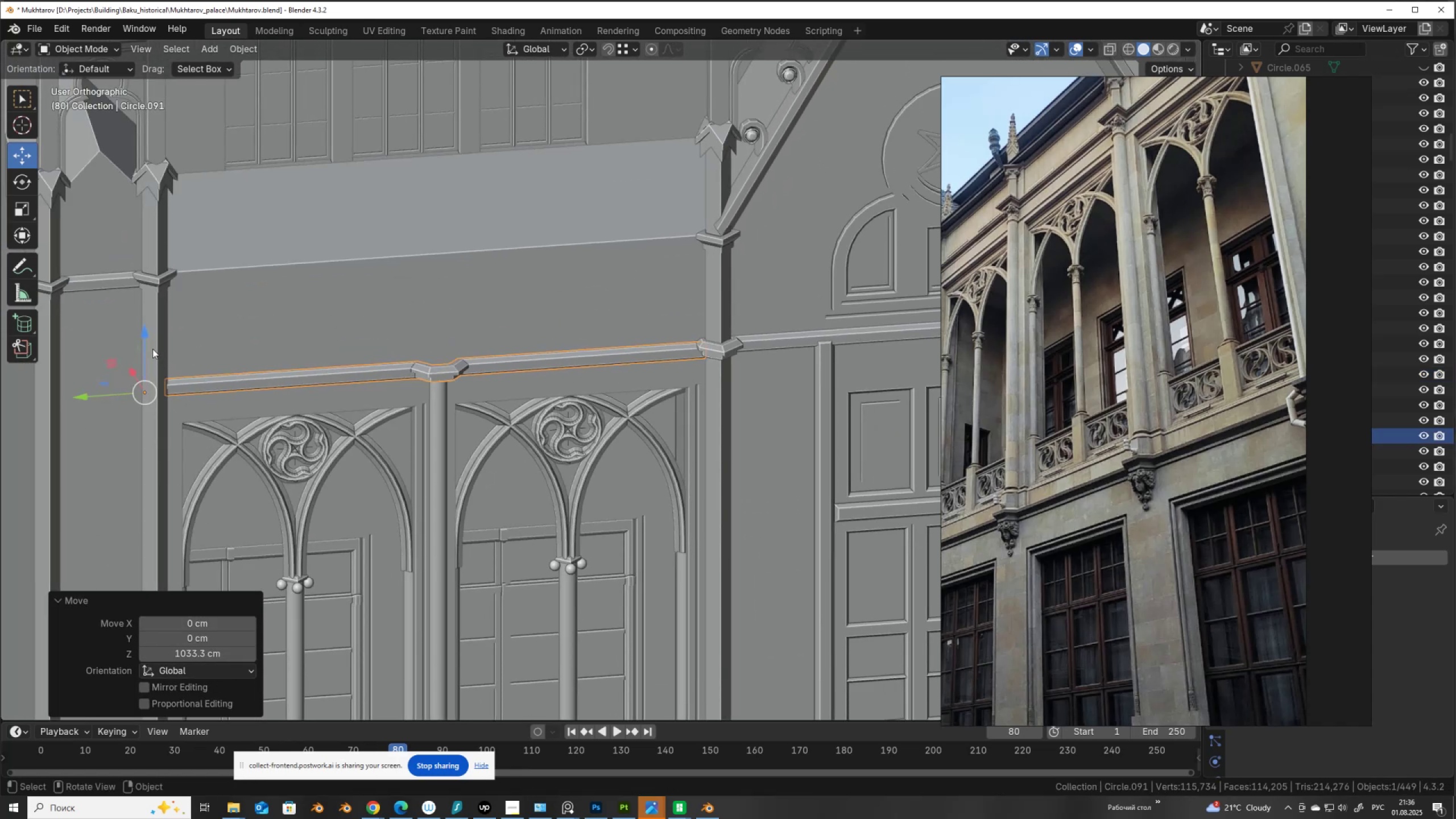 
left_click_drag(start_coordinate=[144, 333], to_coordinate=[738, 332])
 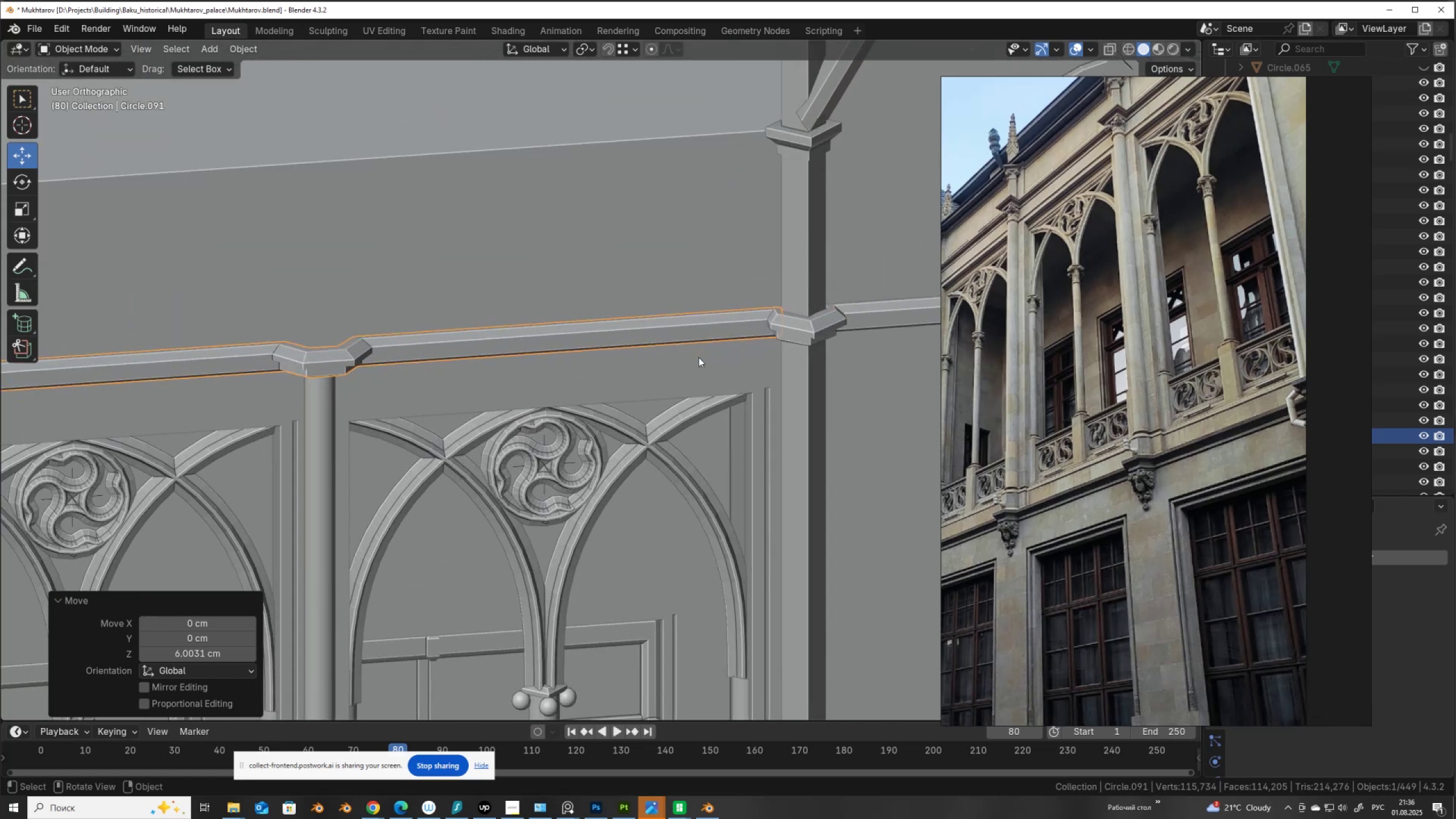 
hold_key(key=ControlLeft, duration=1.54)
 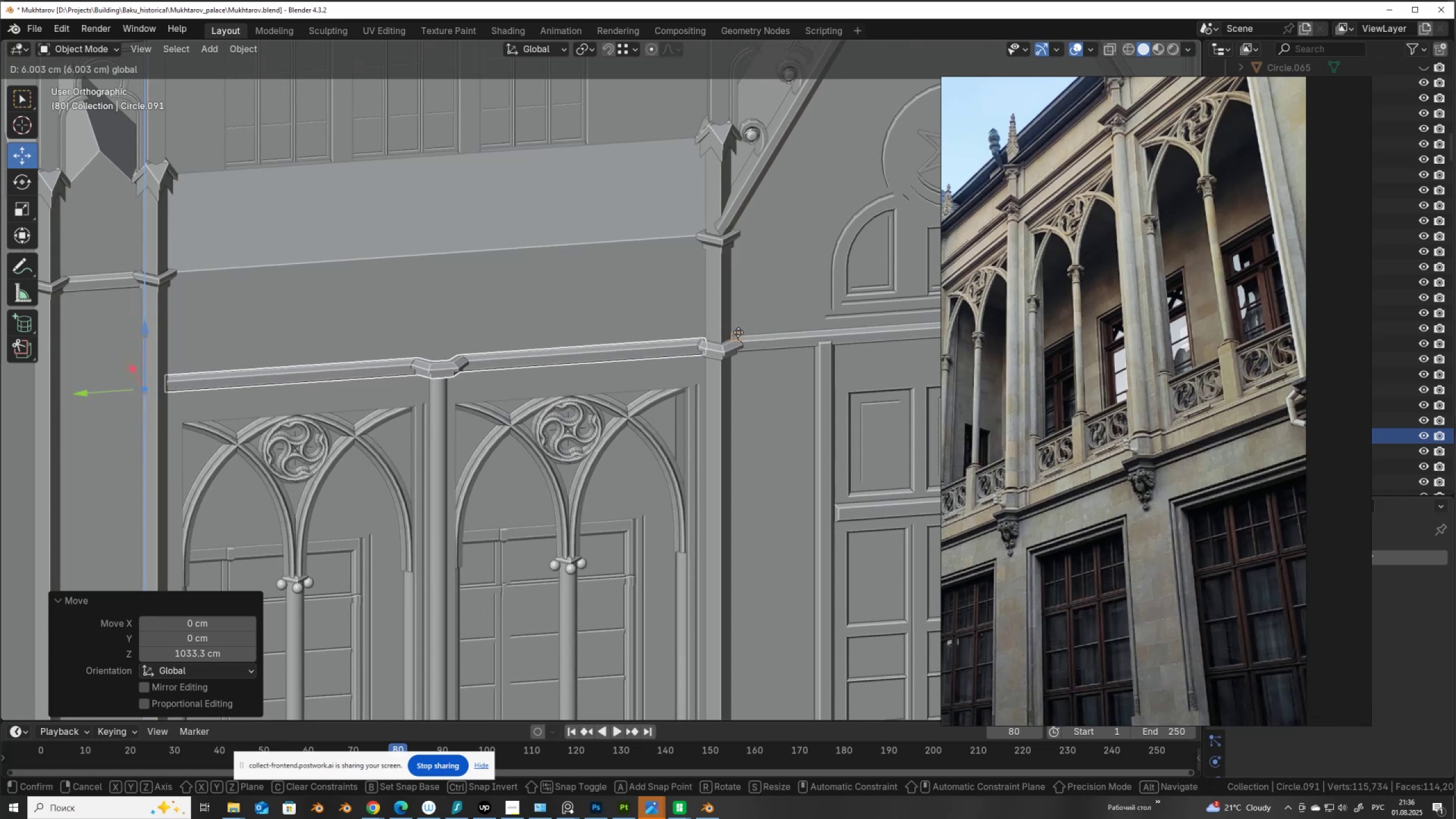 
key(Control+ControlLeft)
 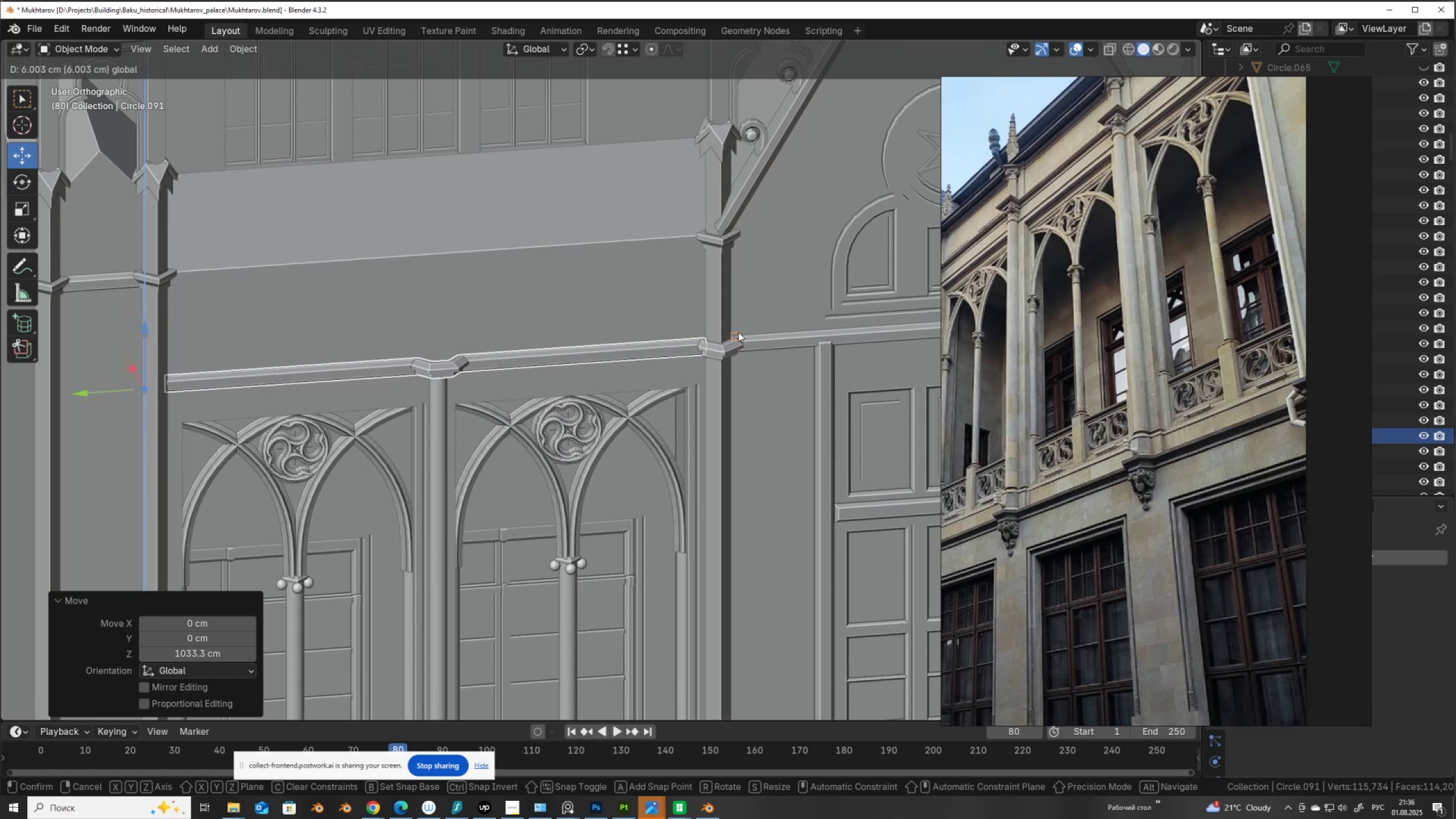 
key(Control+ControlLeft)
 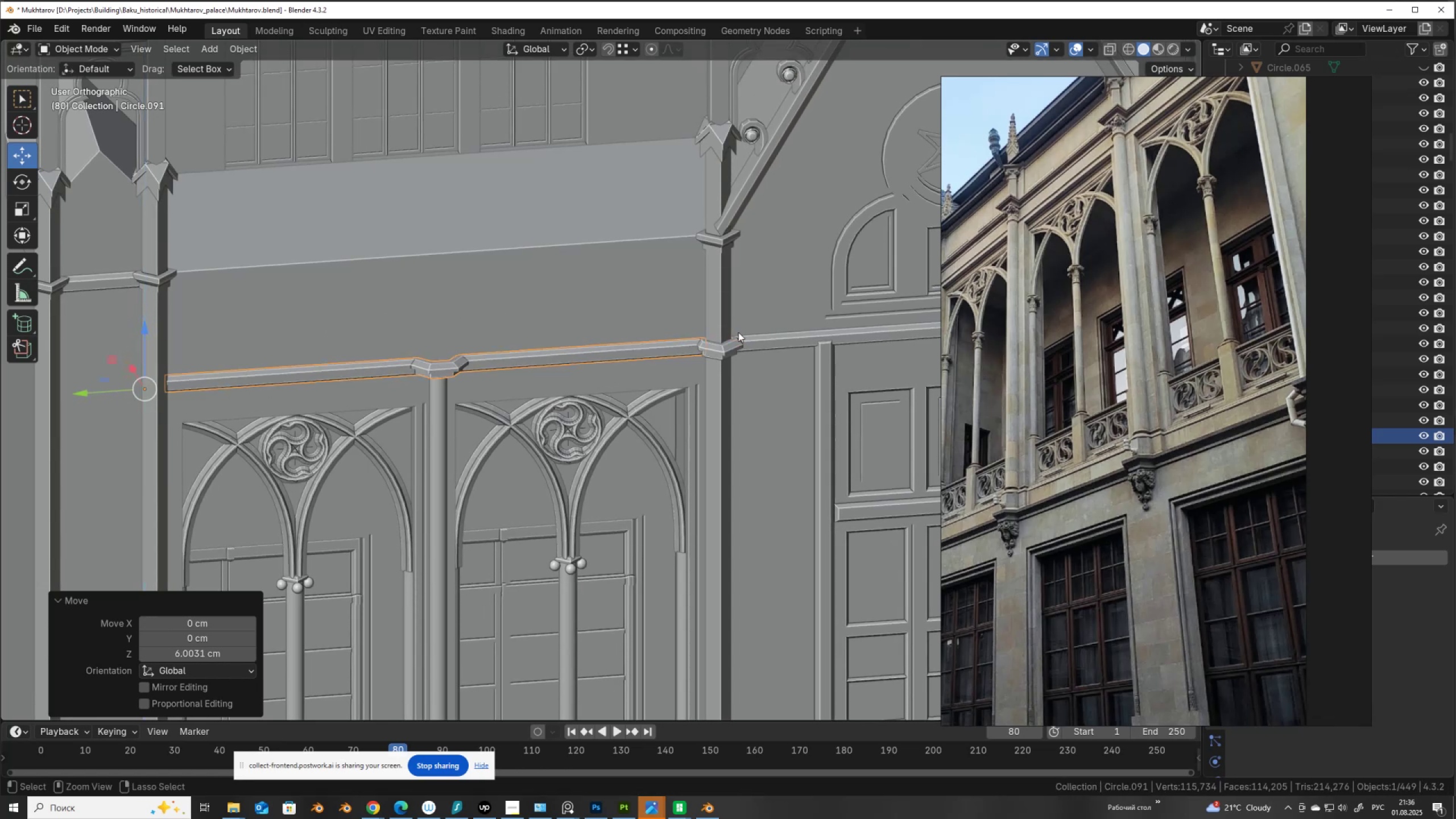 
key(Control+ControlLeft)
 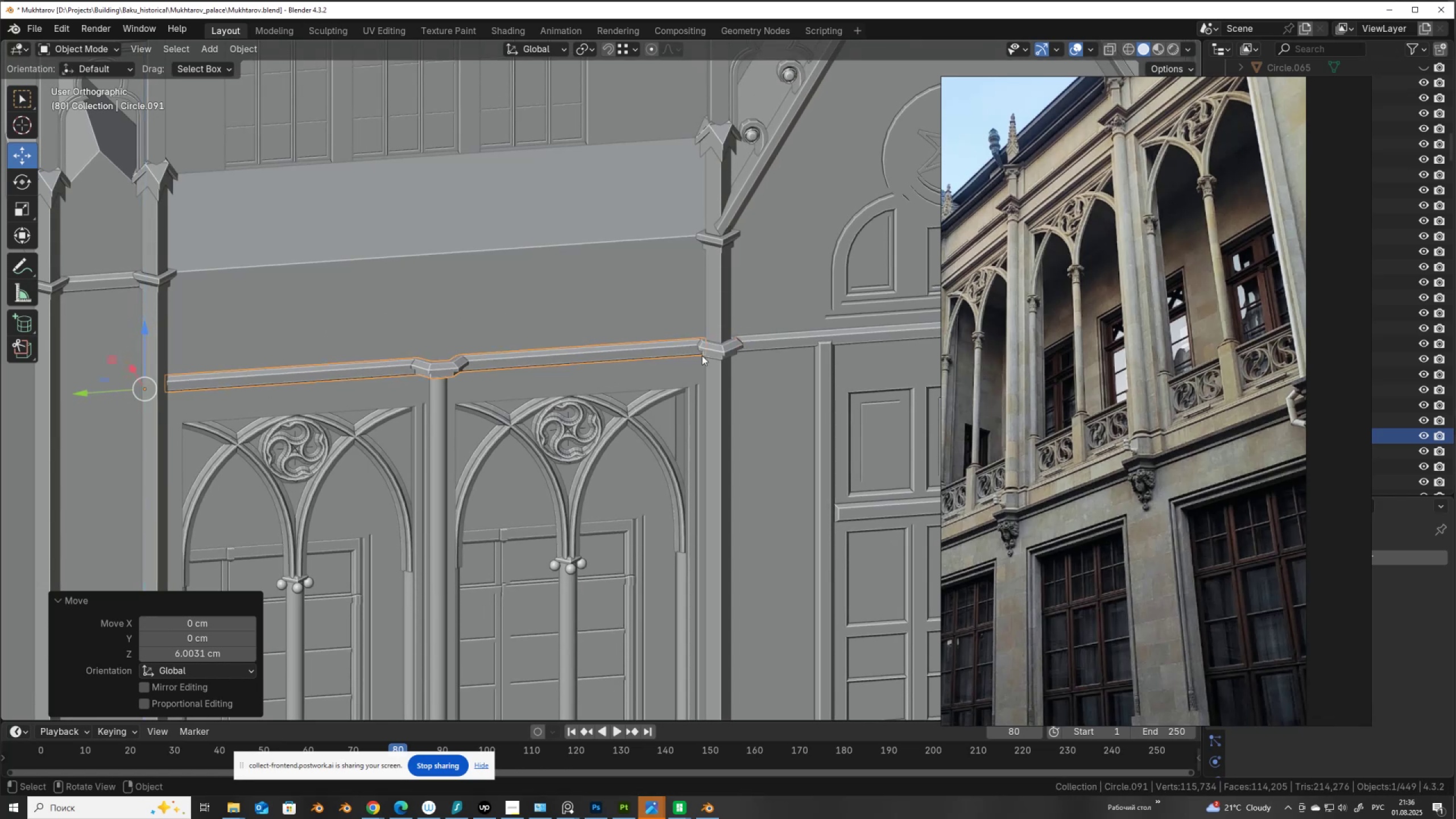 
key(Control+ControlLeft)
 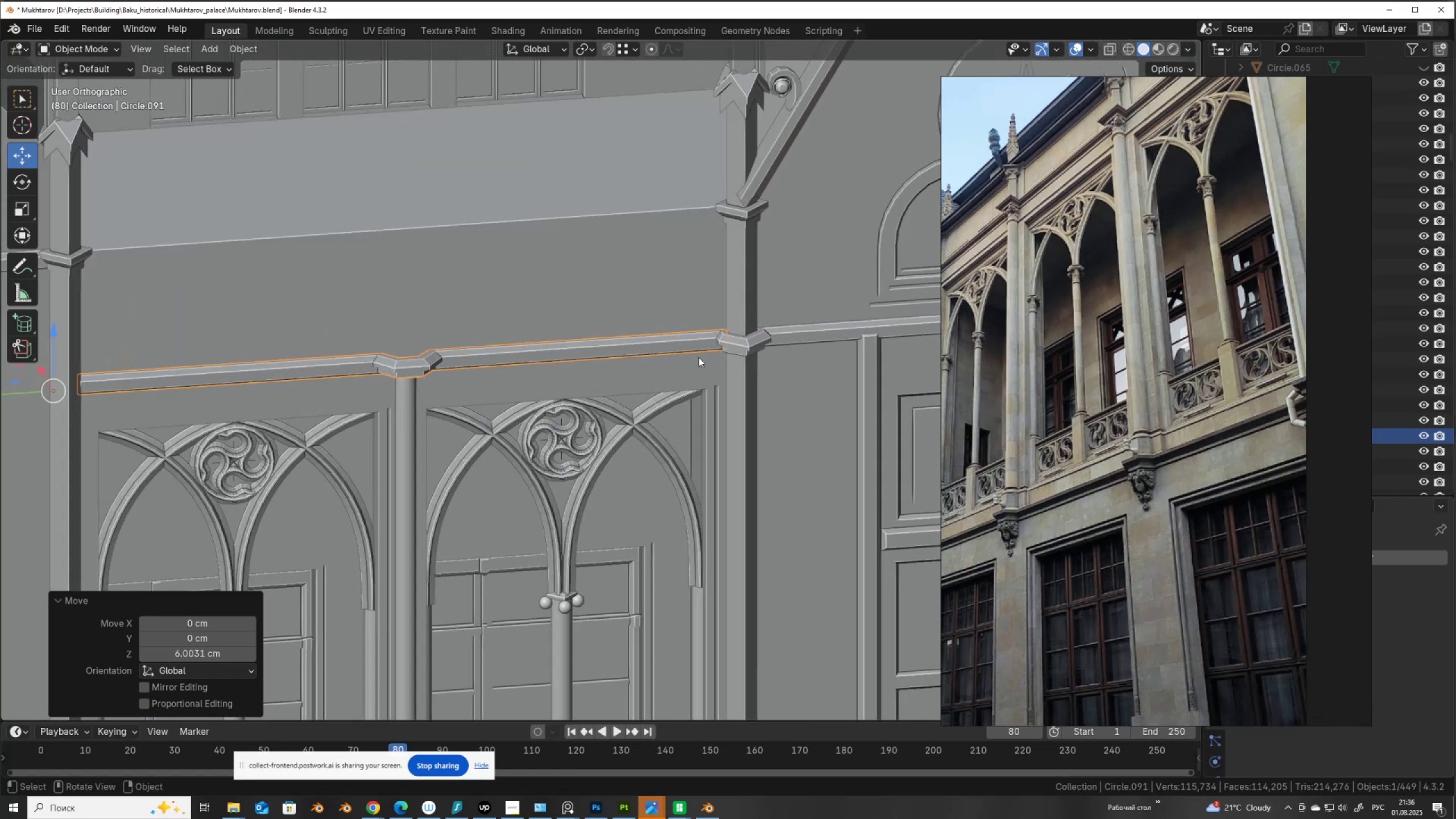 
scroll: coordinate [698, 357], scroll_direction: up, amount: 3.0
 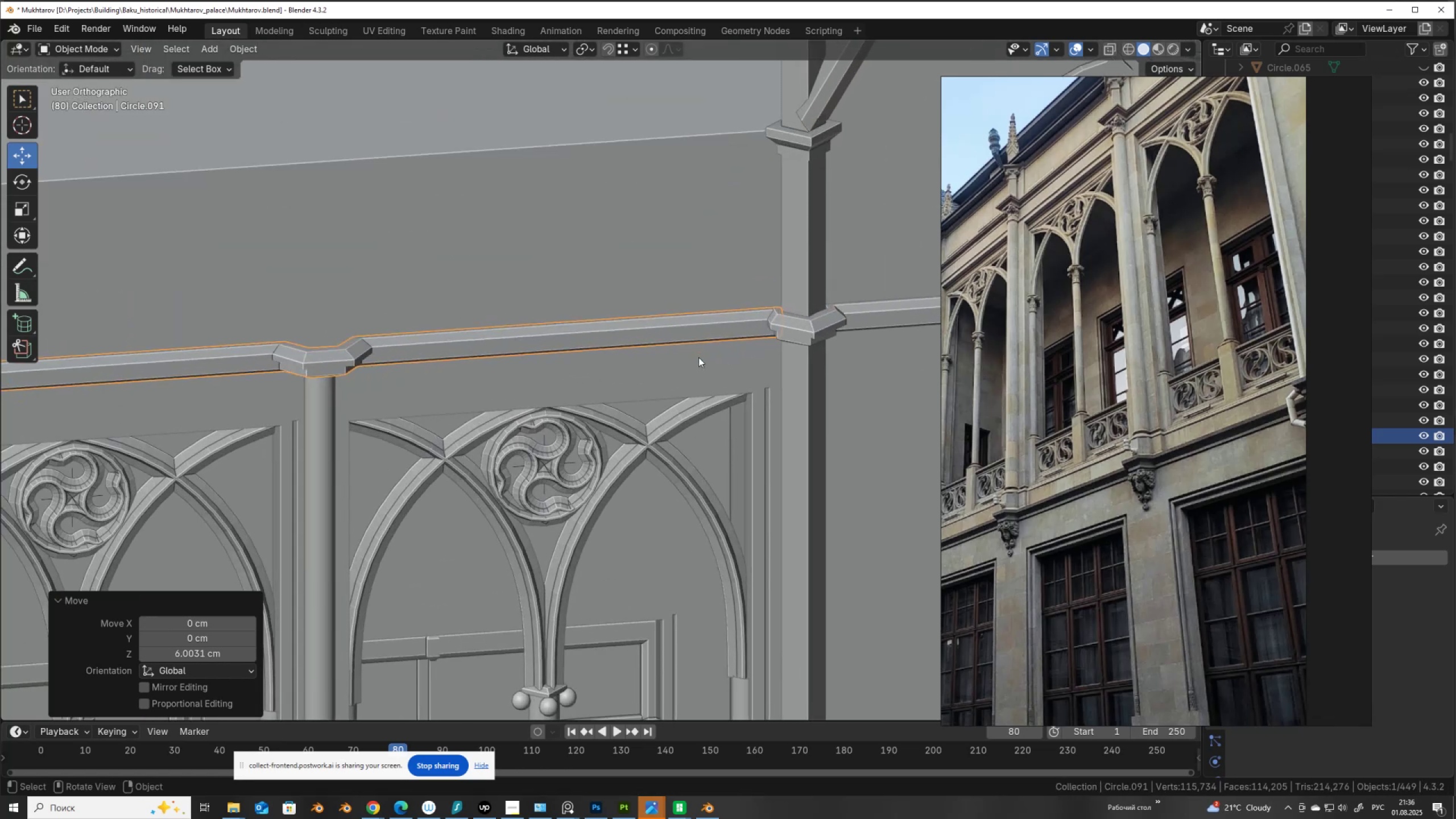 
scroll: coordinate [679, 376], scroll_direction: down, amount: 2.0
 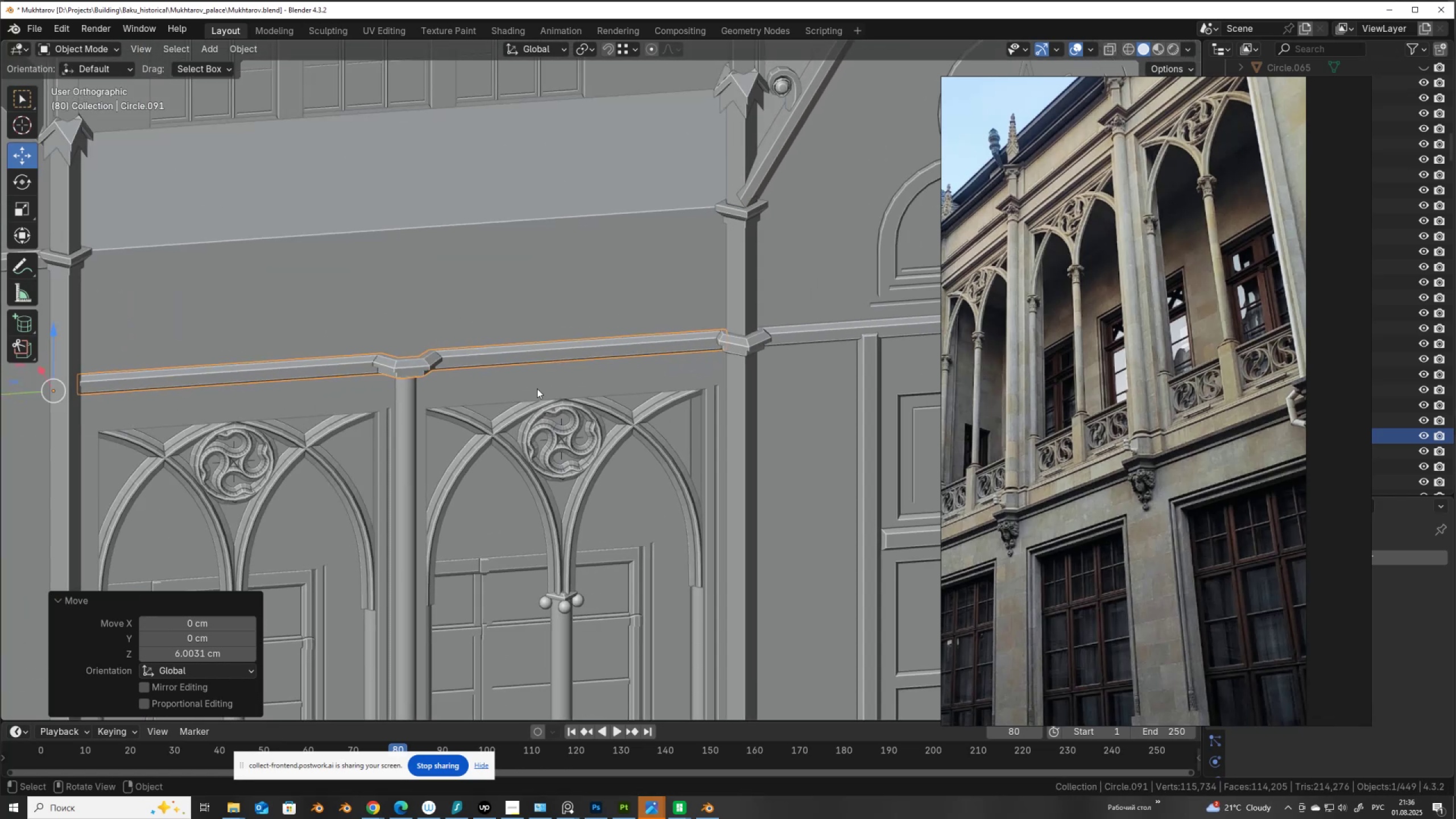 
hold_key(key=ShiftLeft, duration=0.59)
 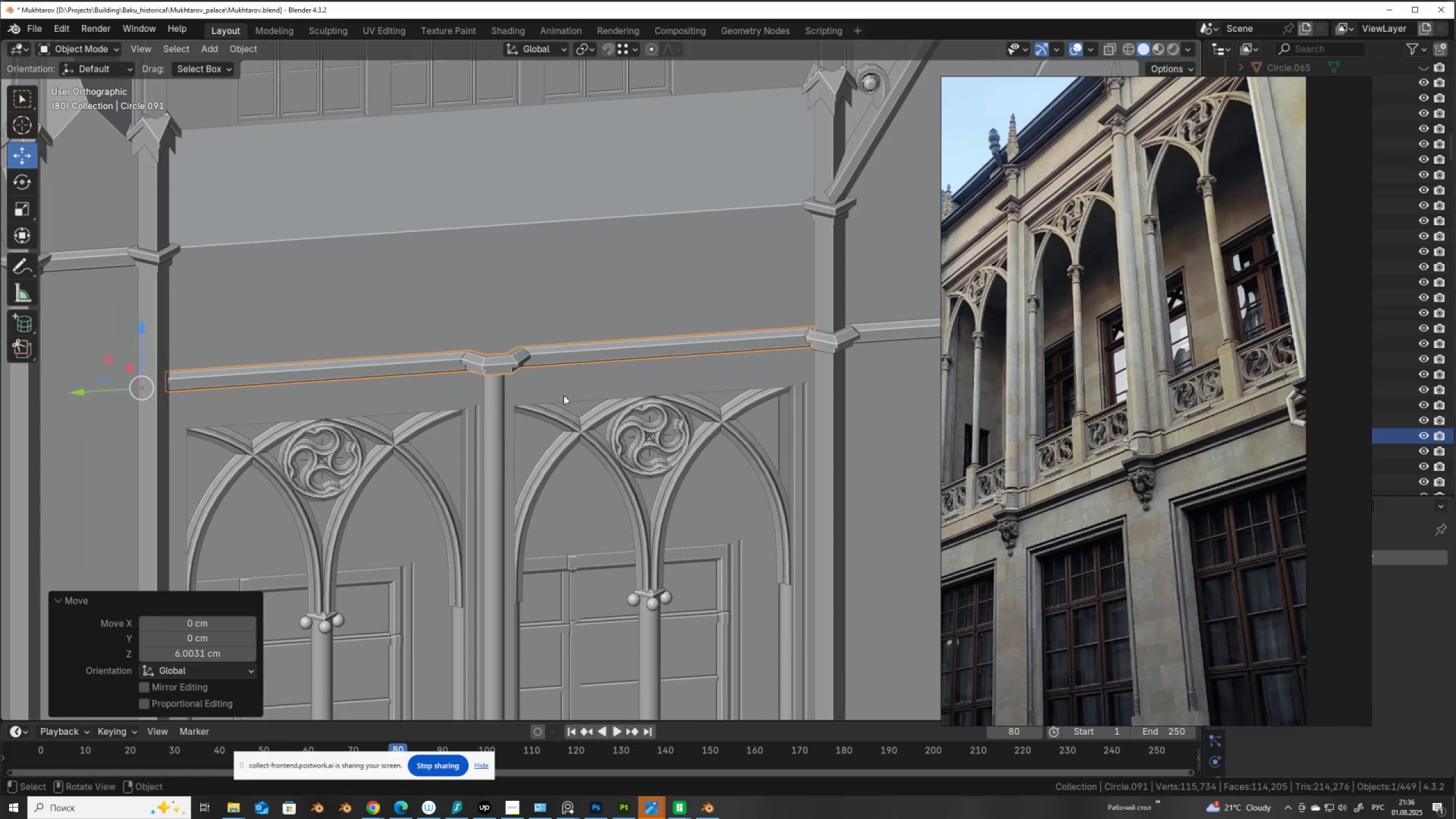 
scroll: coordinate [455, 387], scroll_direction: up, amount: 2.0
 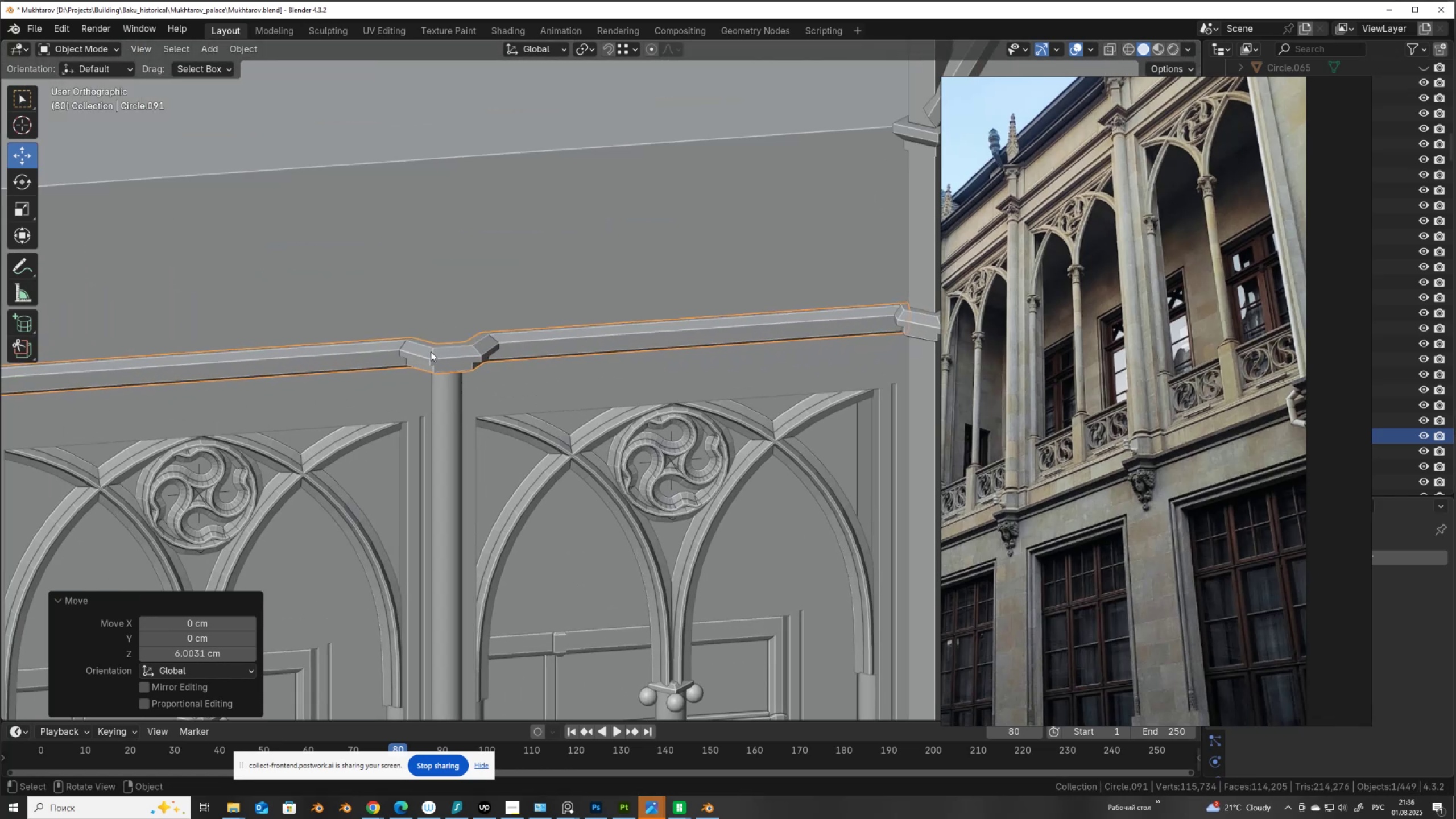 
left_click([431, 351])
 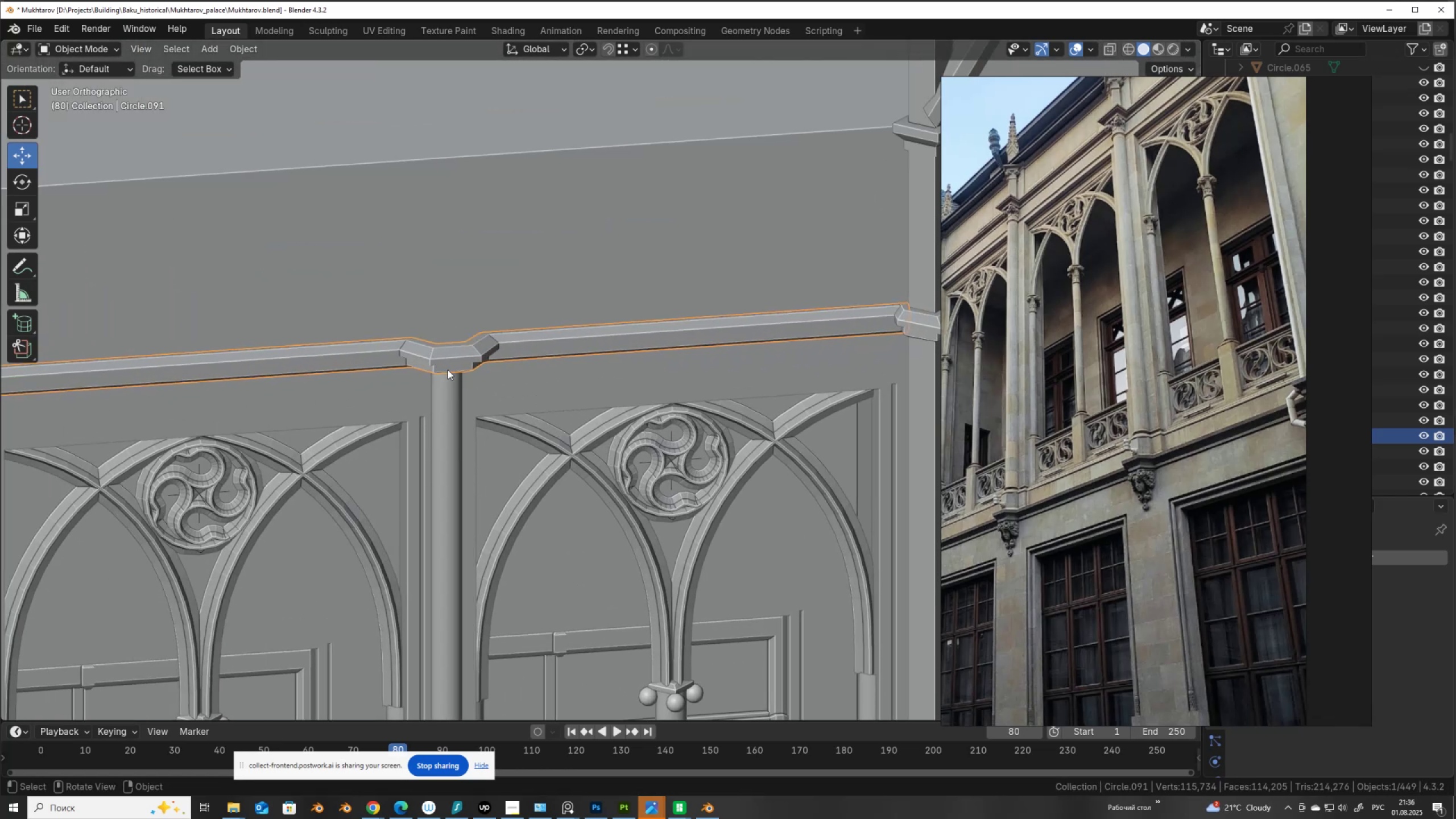 
scroll: coordinate [448, 370], scroll_direction: down, amount: 7.0
 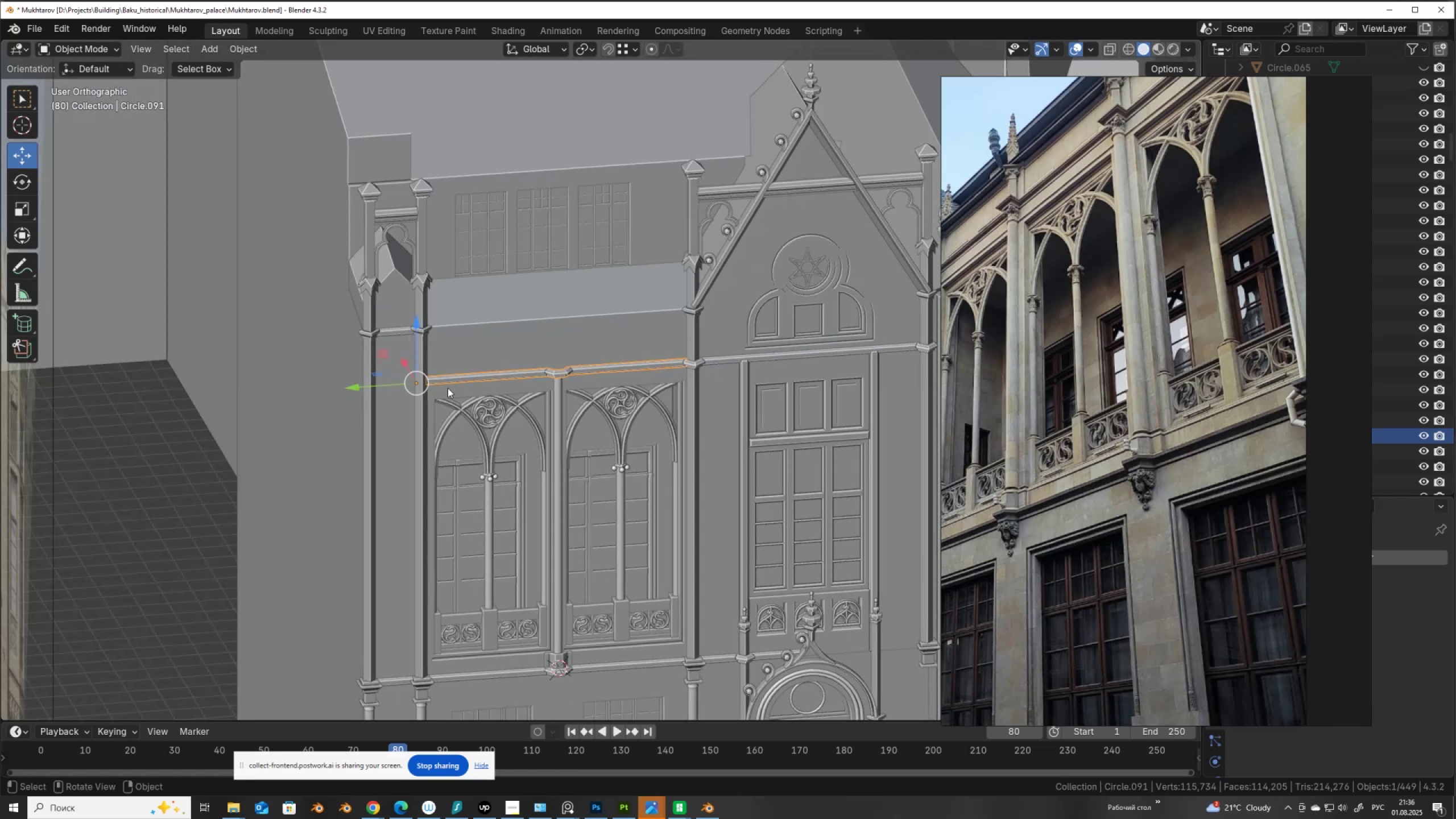 
hold_key(key=ShiftLeft, duration=0.75)
 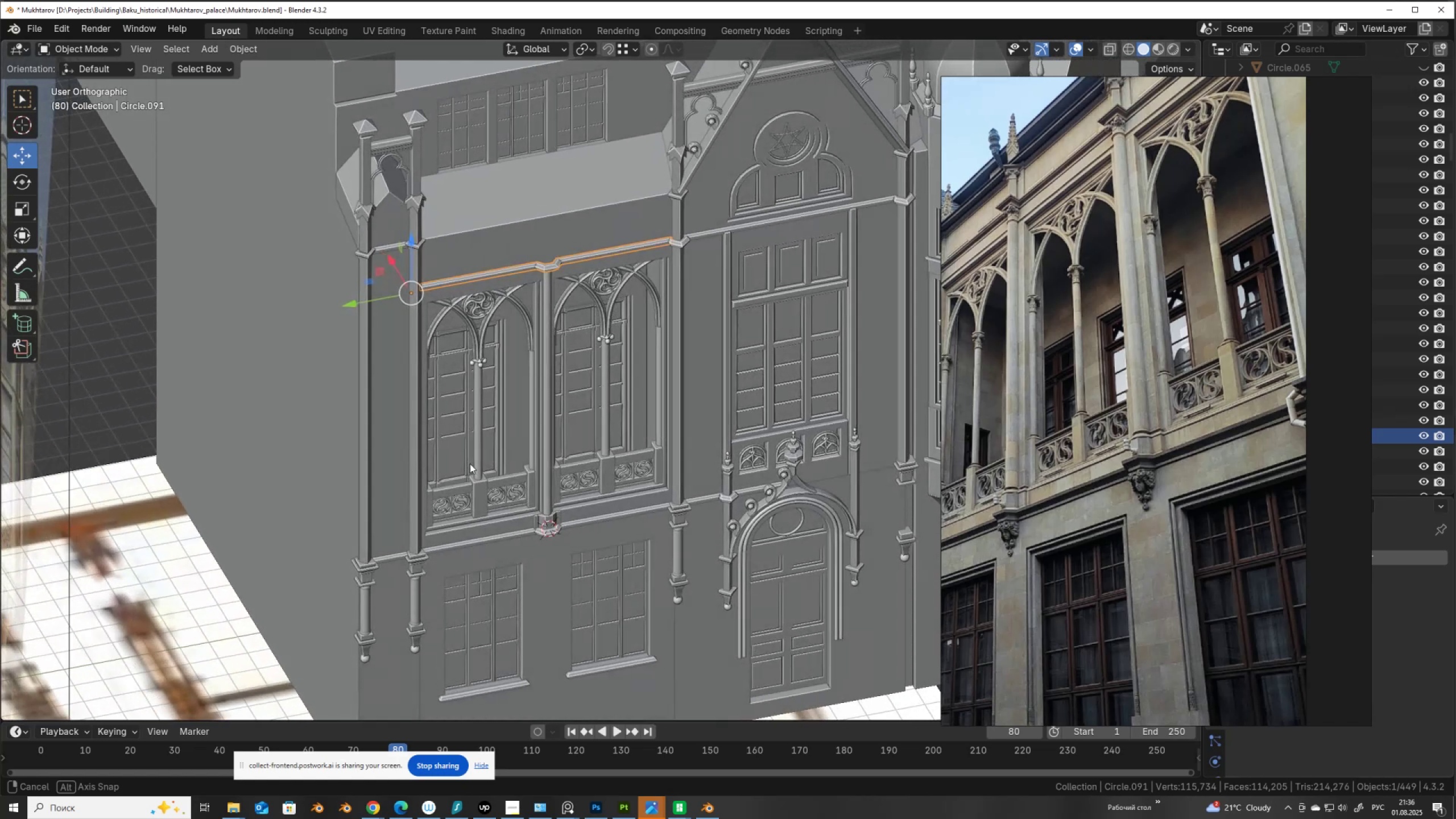 
scroll: coordinate [470, 464], scroll_direction: up, amount: 2.0
 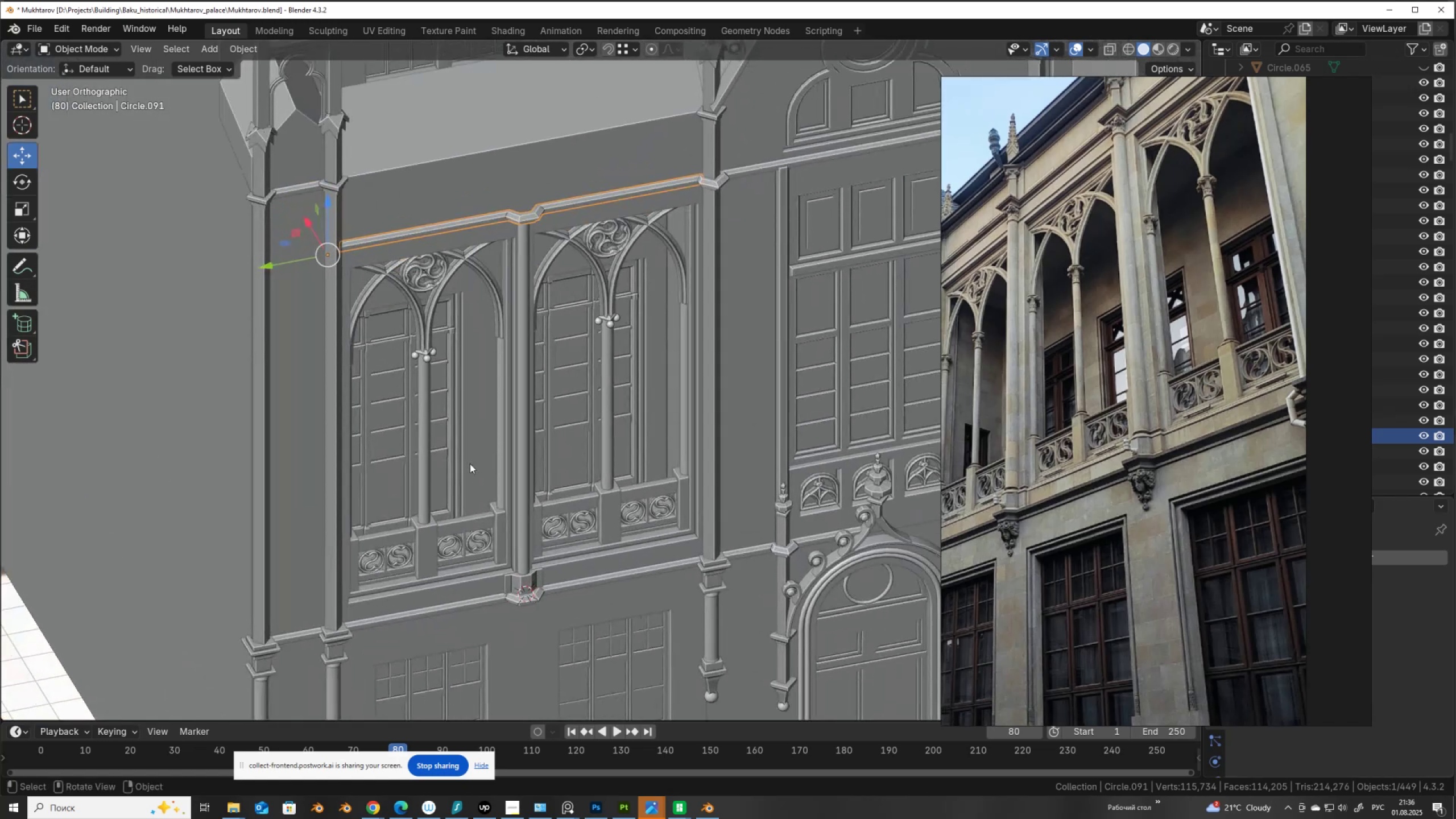 
hold_key(key=ShiftLeft, duration=0.57)
scroll: coordinate [499, 485], scroll_direction: up, amount: 7.0
 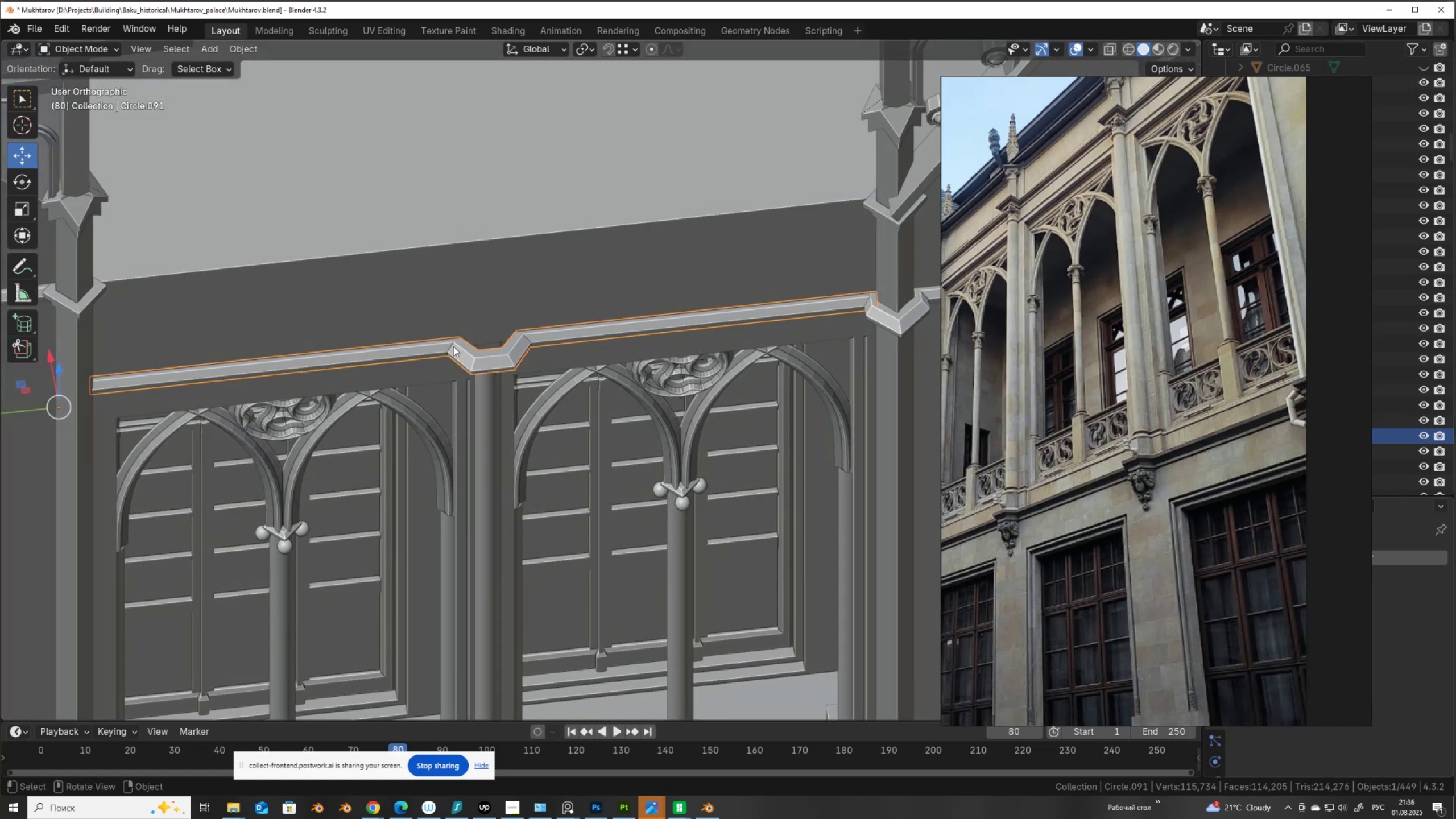 
key(Tab)
 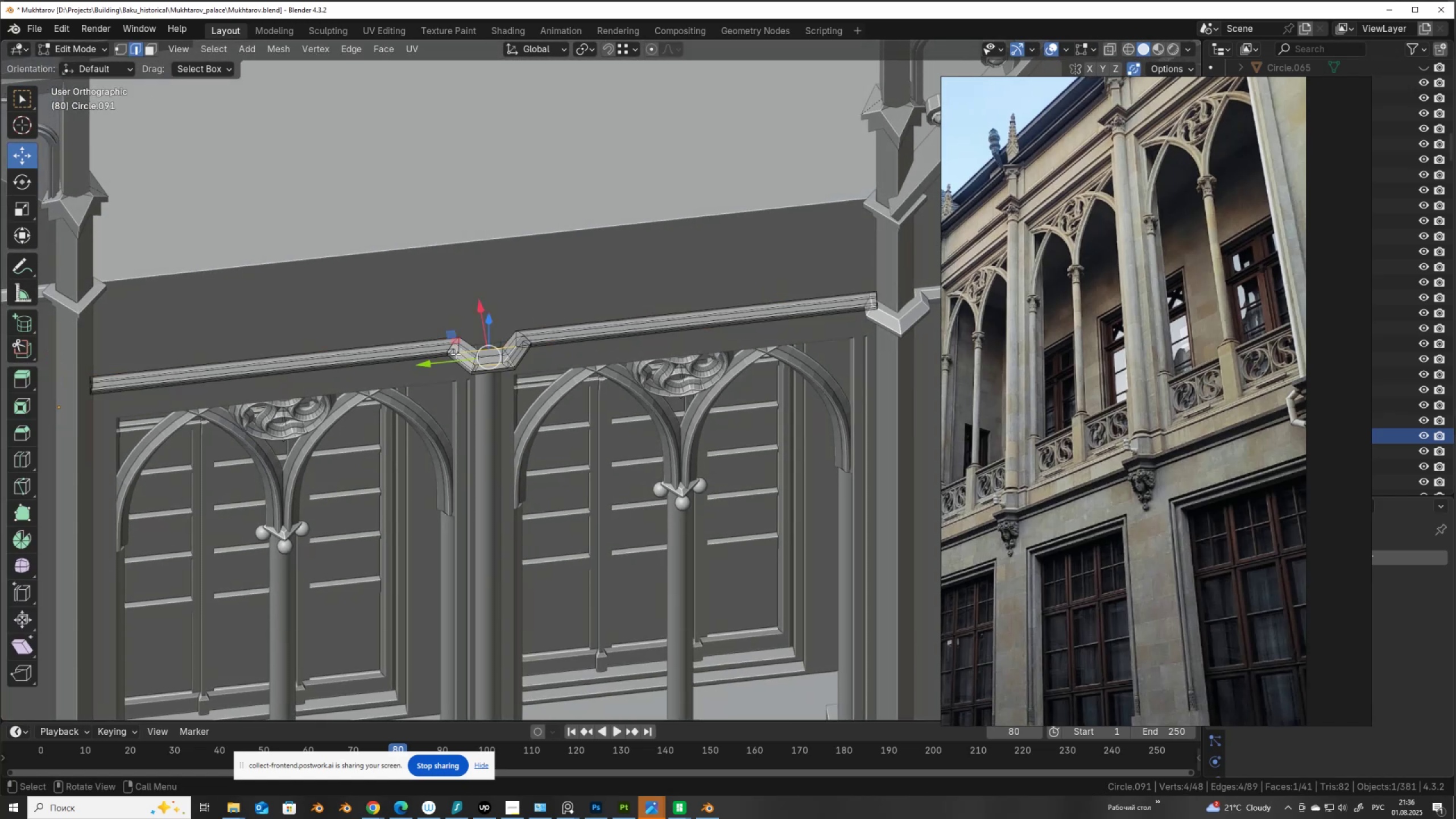 
scroll: coordinate [456, 354], scroll_direction: up, amount: 3.0
 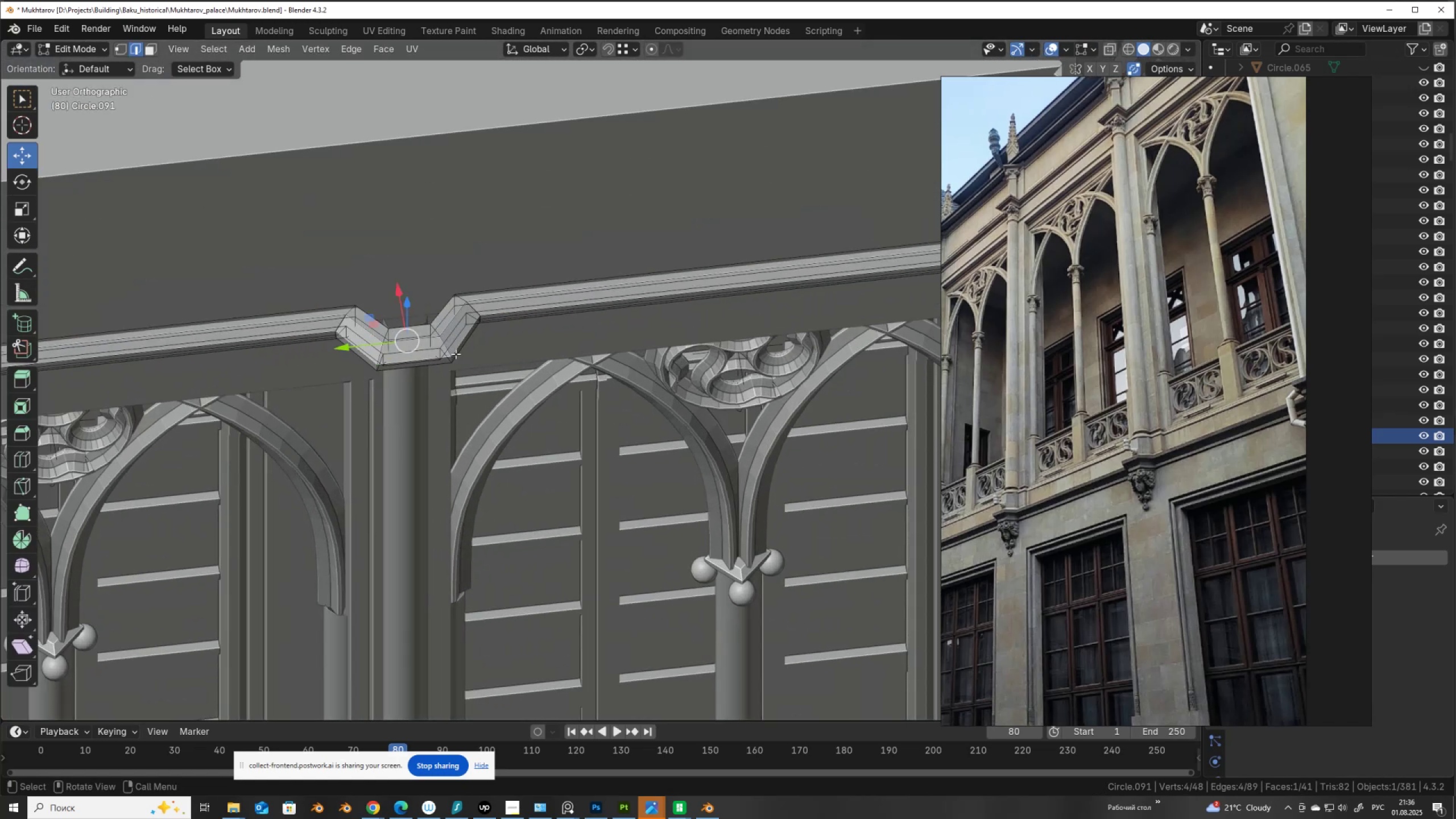 
hold_key(key=ShiftLeft, duration=0.34)
 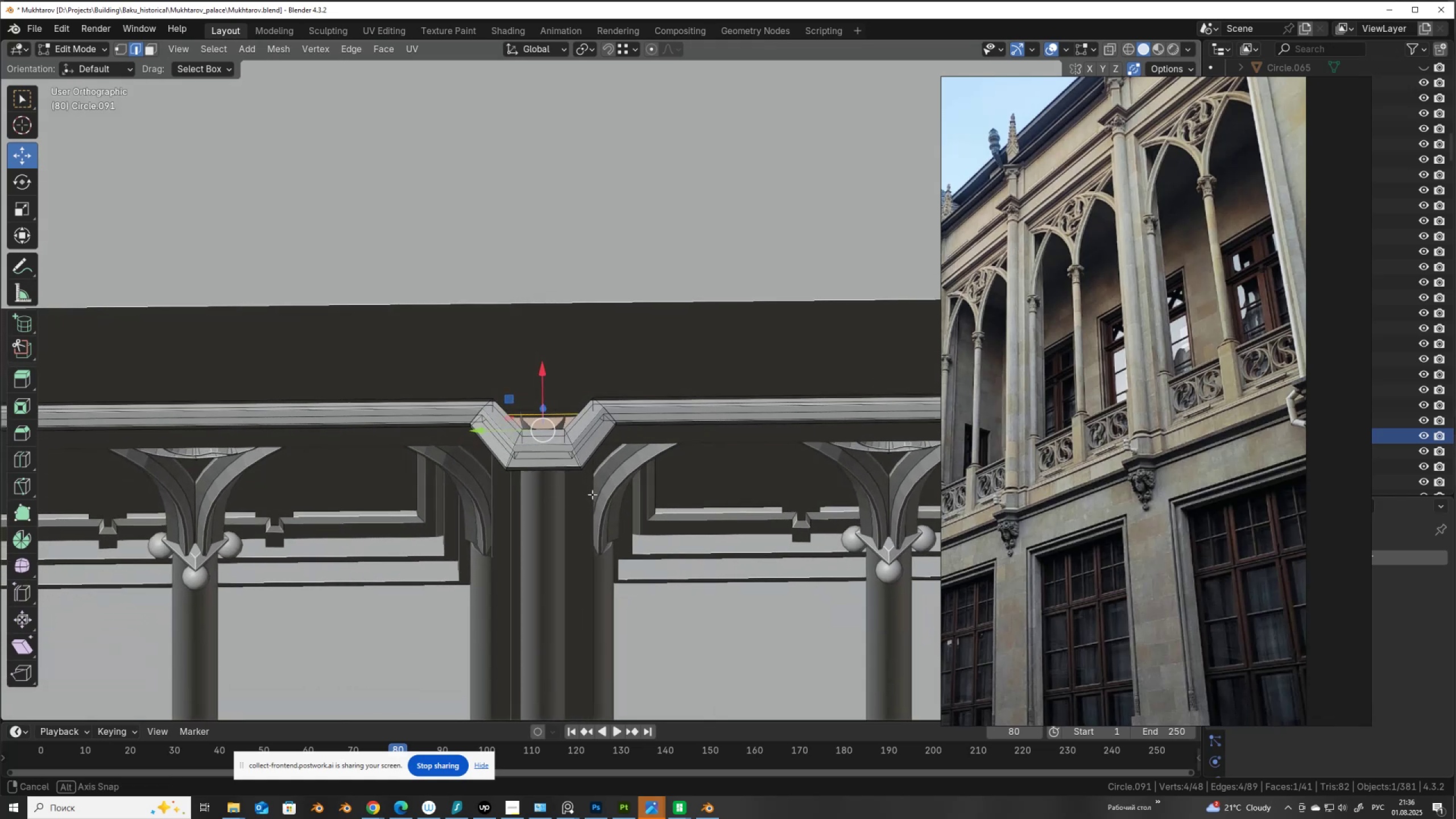 
hold_key(key=AltLeft, duration=0.5)
 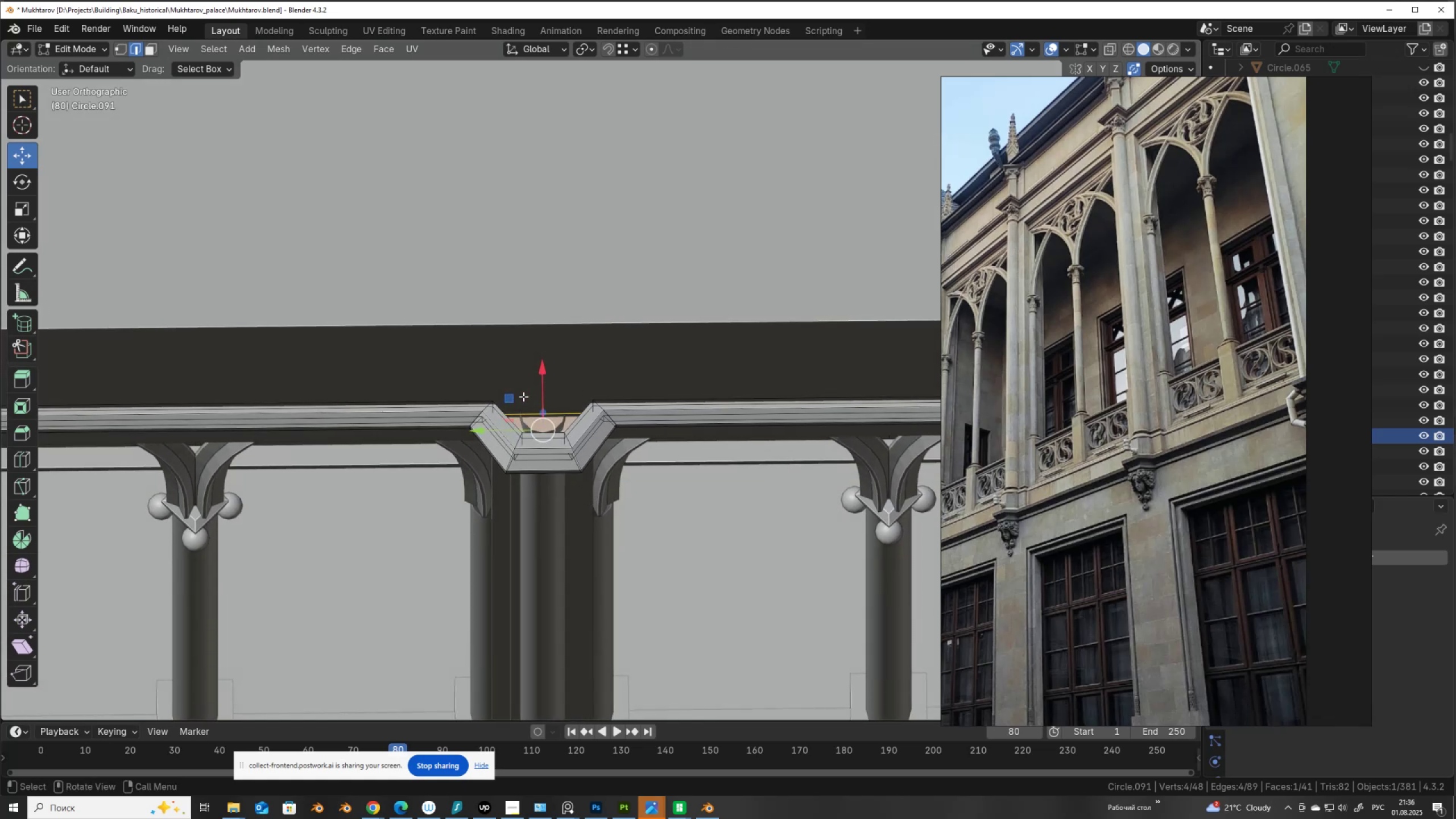 
hold_key(key=AltLeft, duration=0.65)
 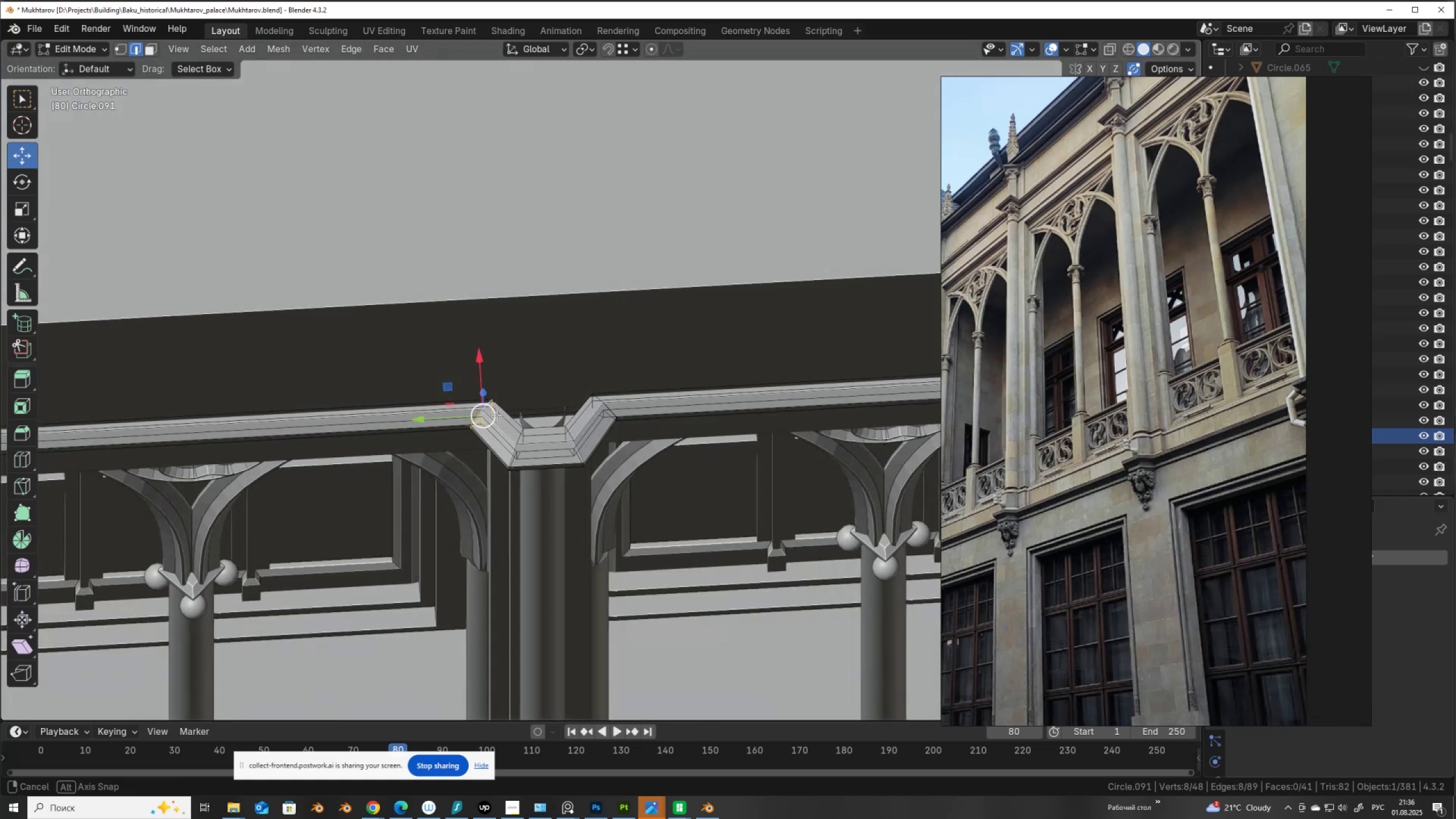 
wait(5.52)
 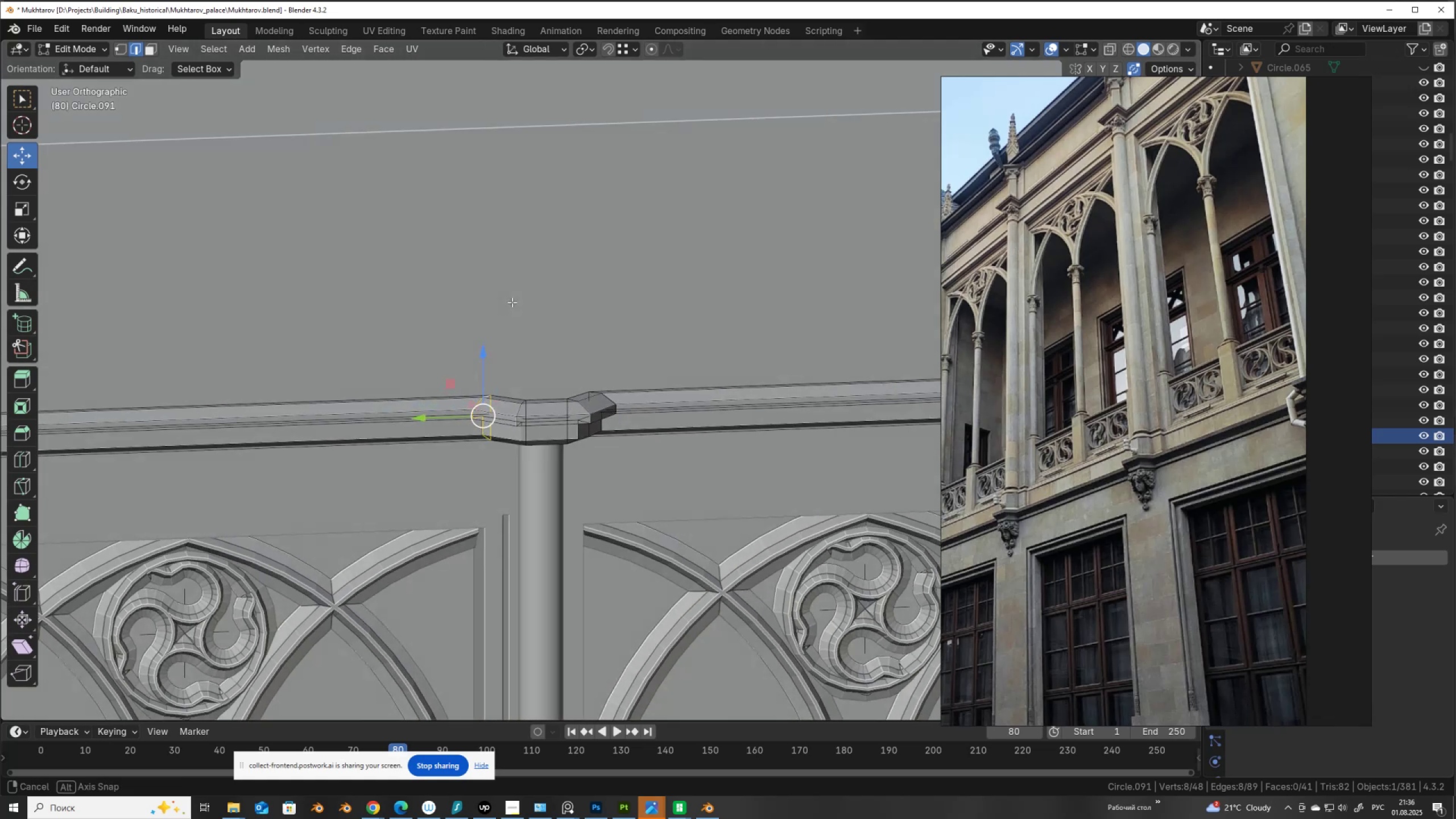 
scroll: coordinate [494, 415], scroll_direction: up, amount: 2.0
 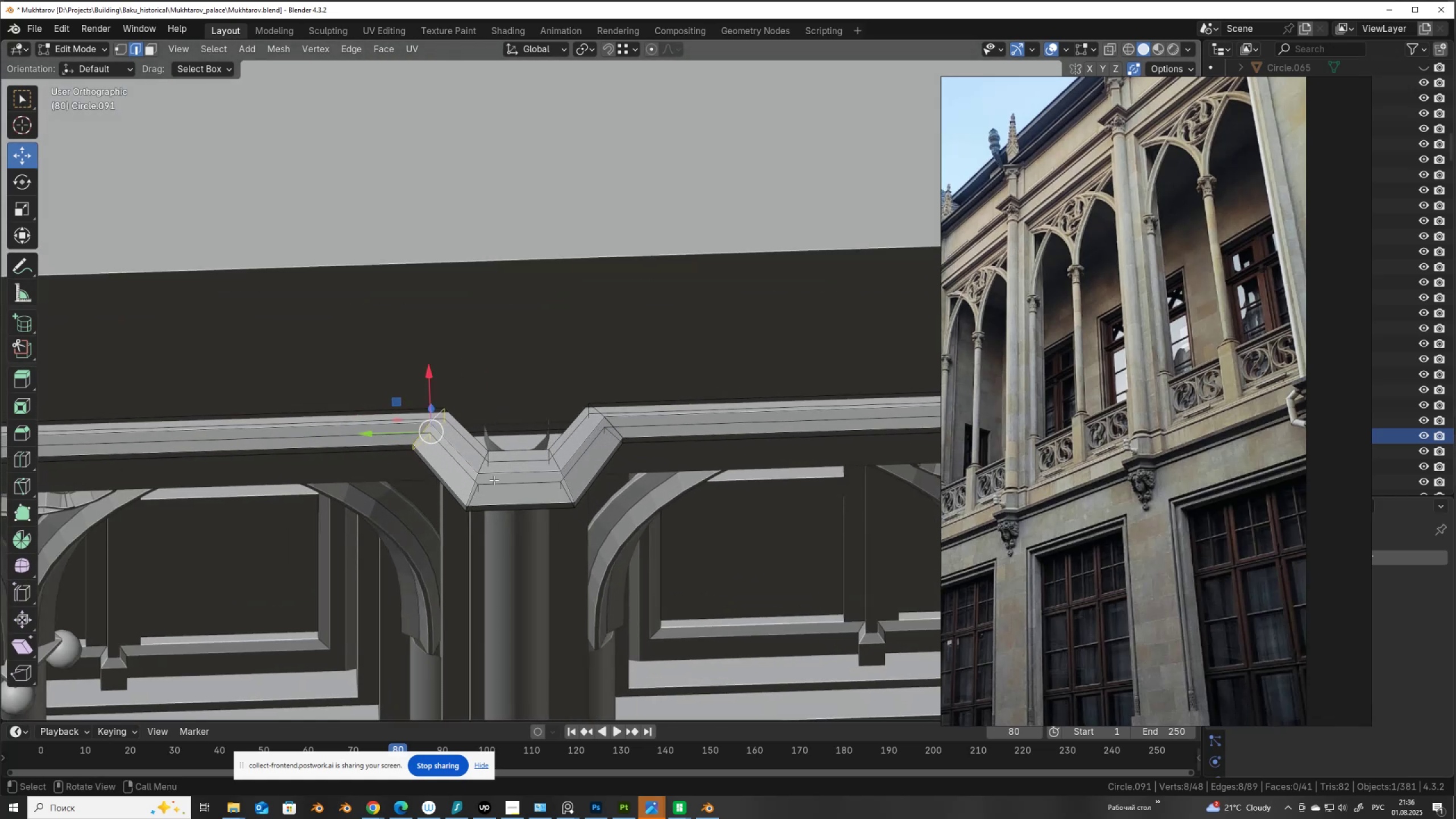 
hold_key(key=AltLeft, duration=1.47)
left_click([469, 489])
 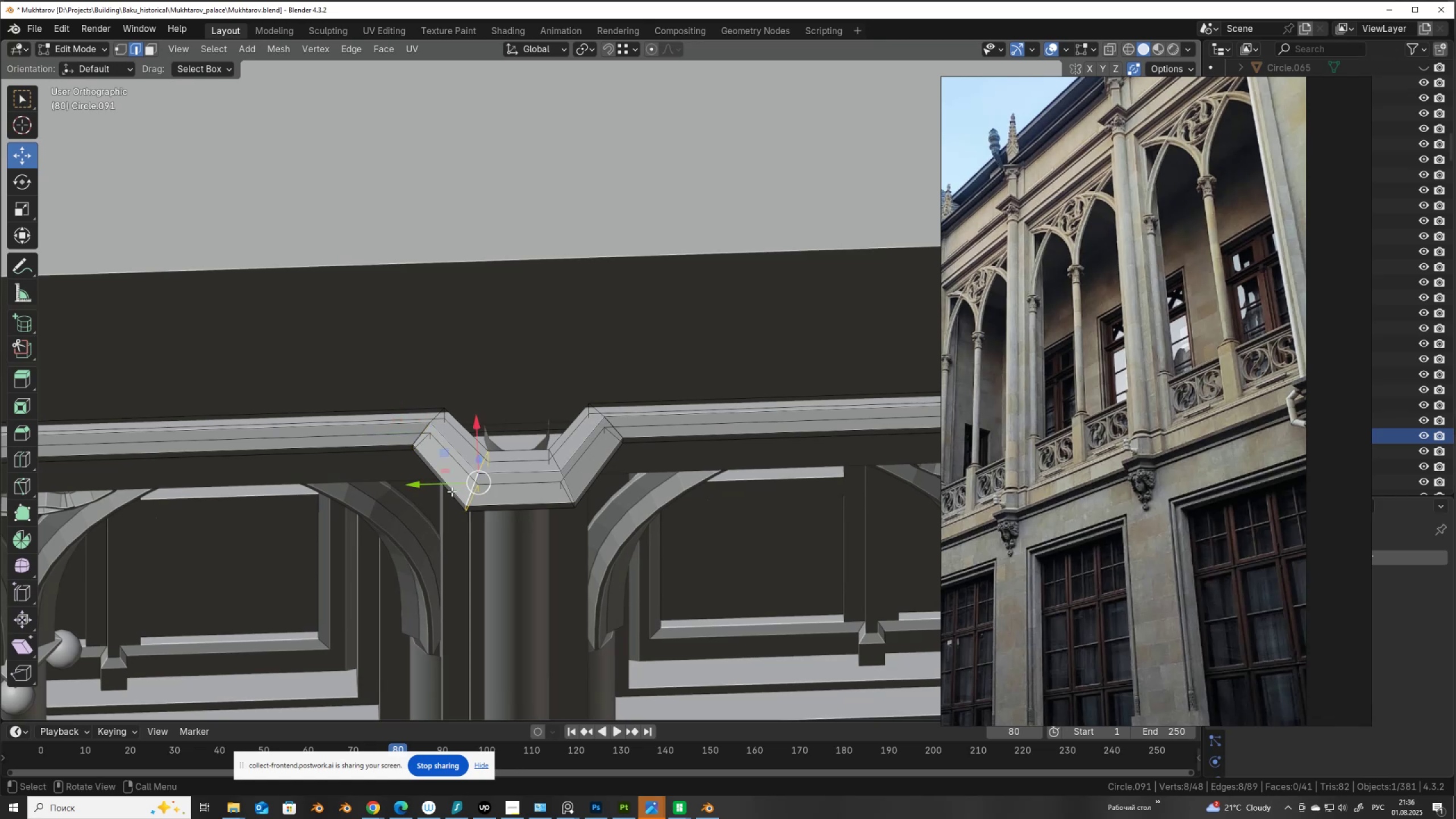 
left_click_drag(start_coordinate=[450, 483], to_coordinate=[427, 449])
 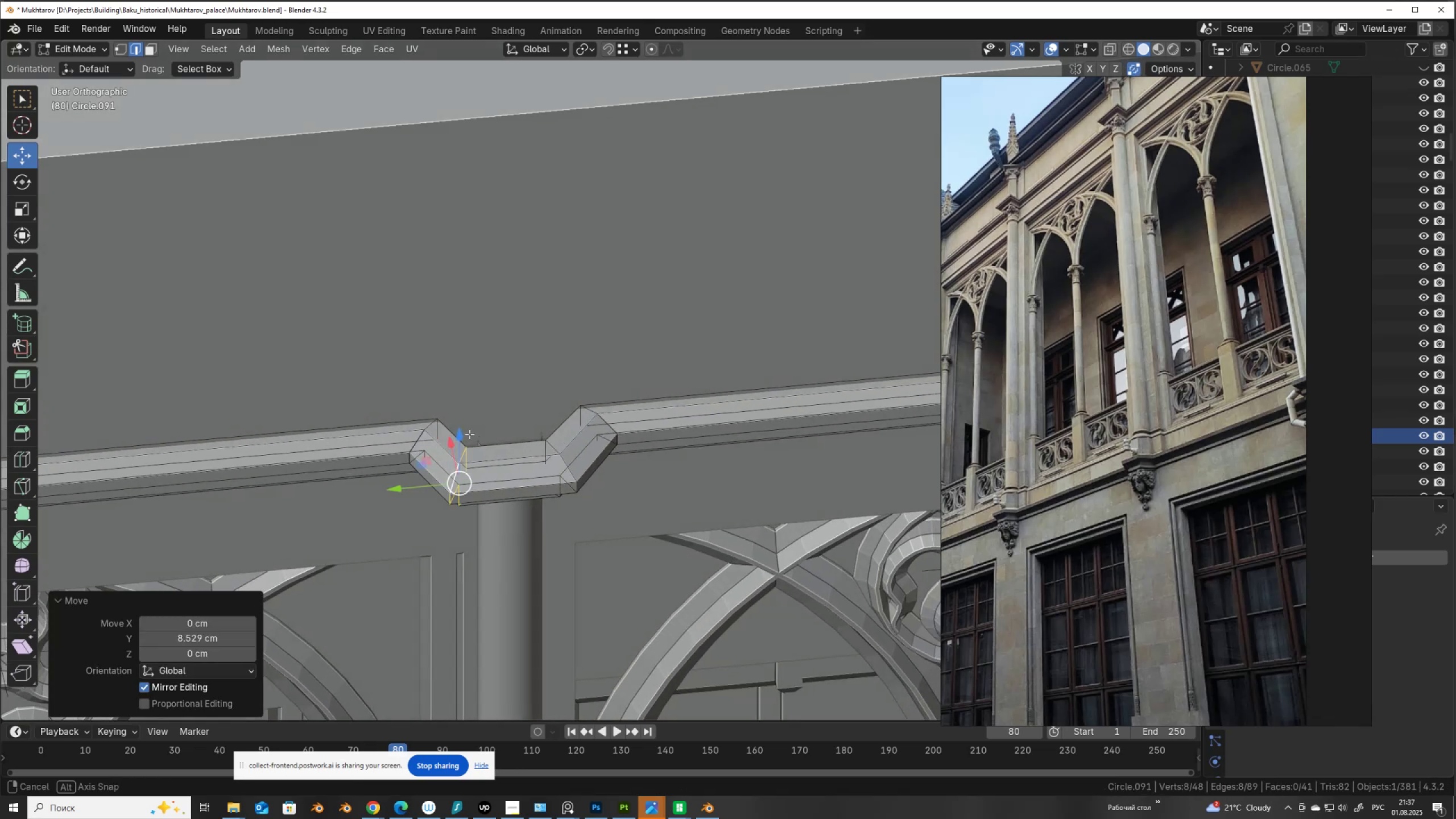 
hold_key(key=ControlLeft, duration=0.5)
 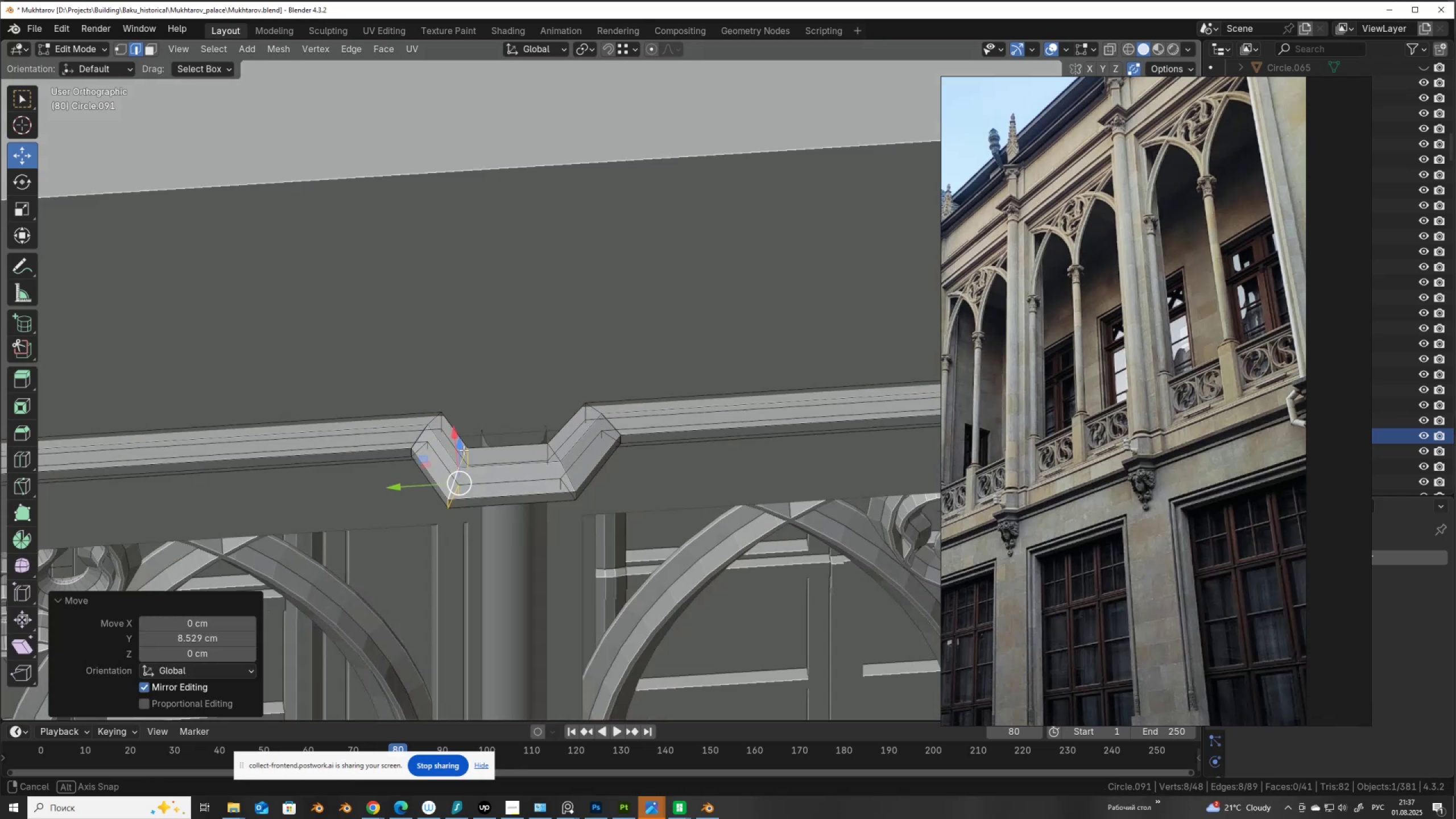 
scroll: coordinate [456, 485], scroll_direction: up, amount: 2.0
 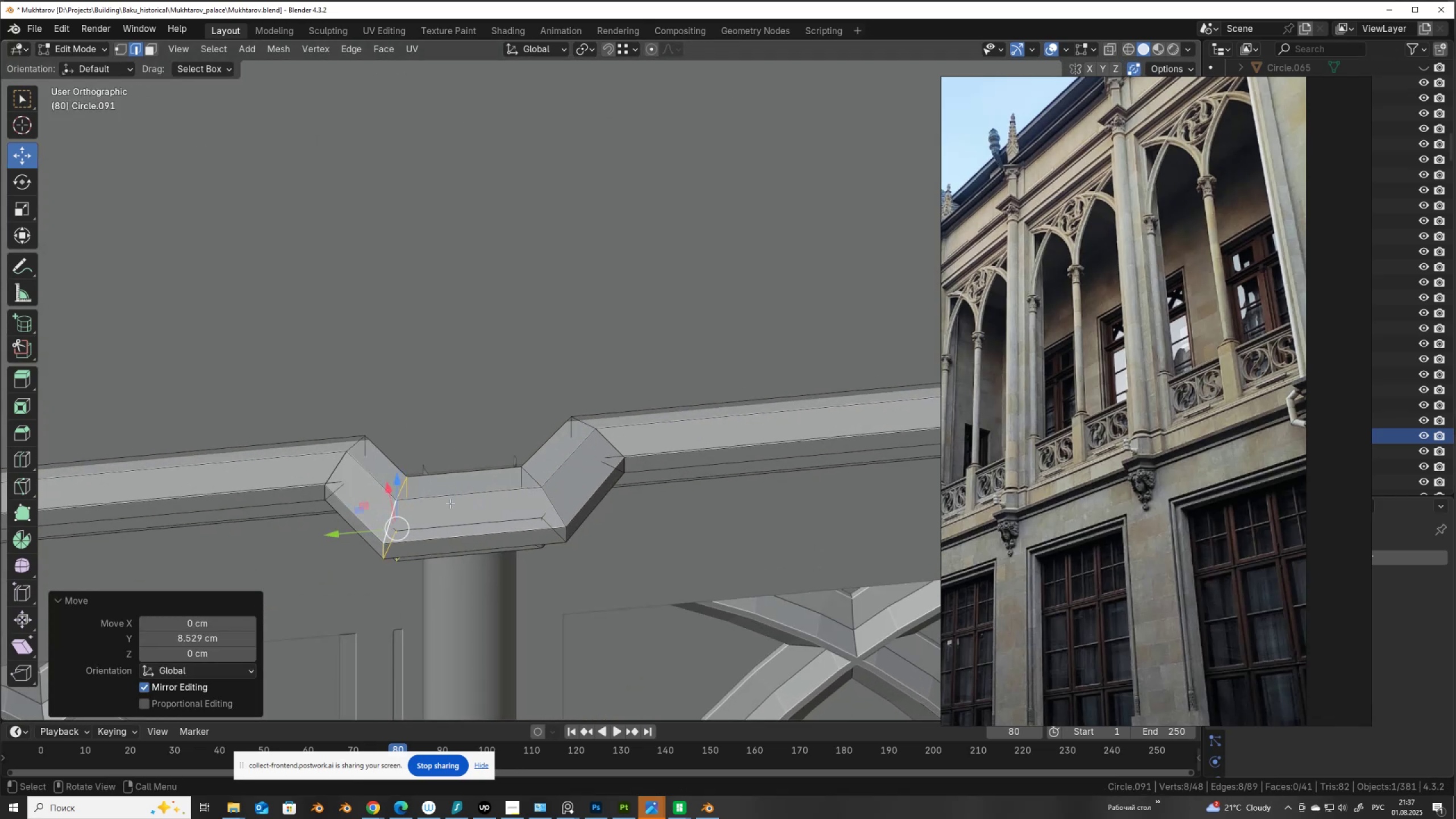 
hold_key(key=ShiftLeft, duration=1.26)
 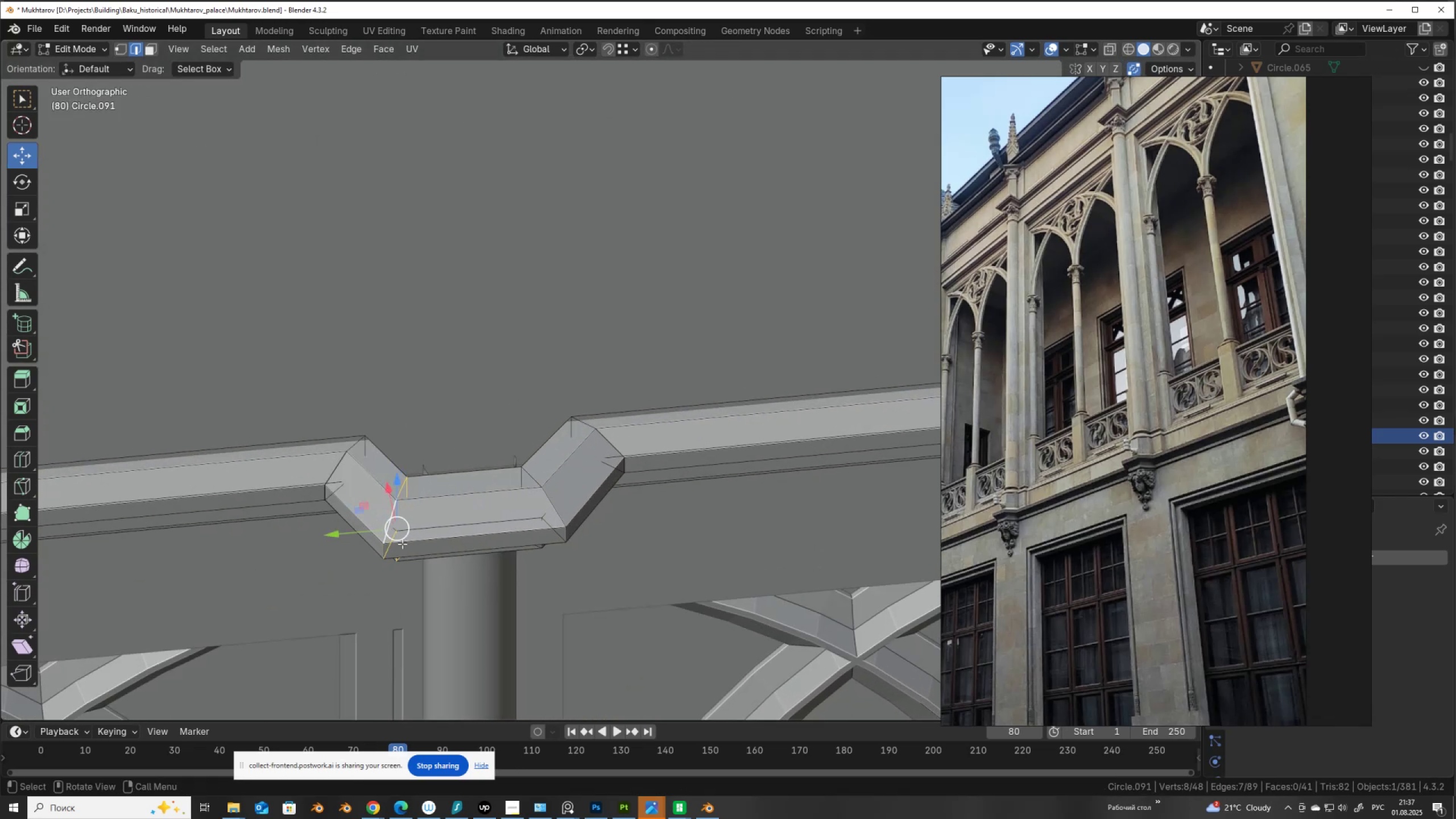 
hold_key(key=ShiftLeft, duration=0.8)
left_click([382, 549])
 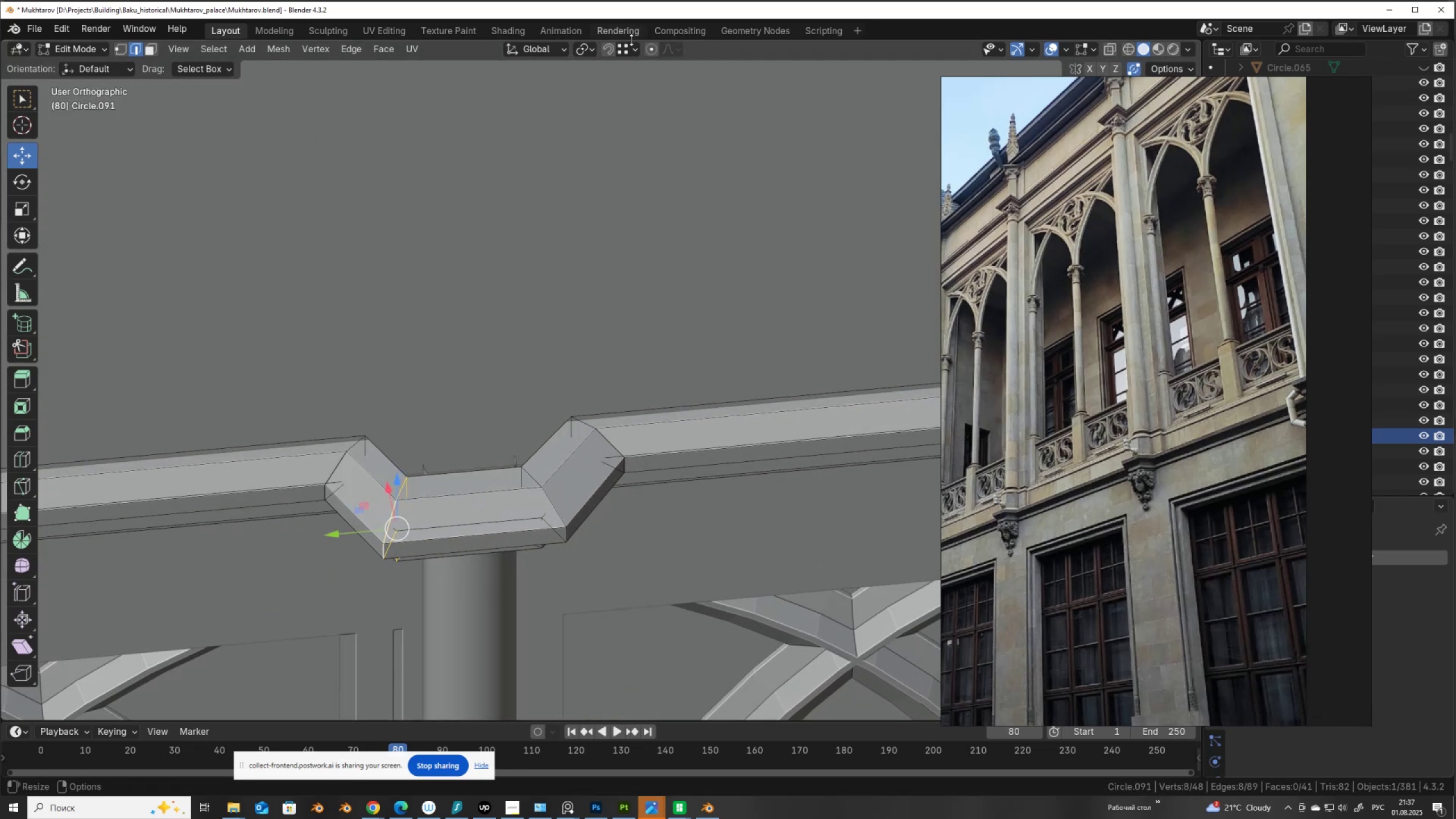 
left_click([633, 51])
 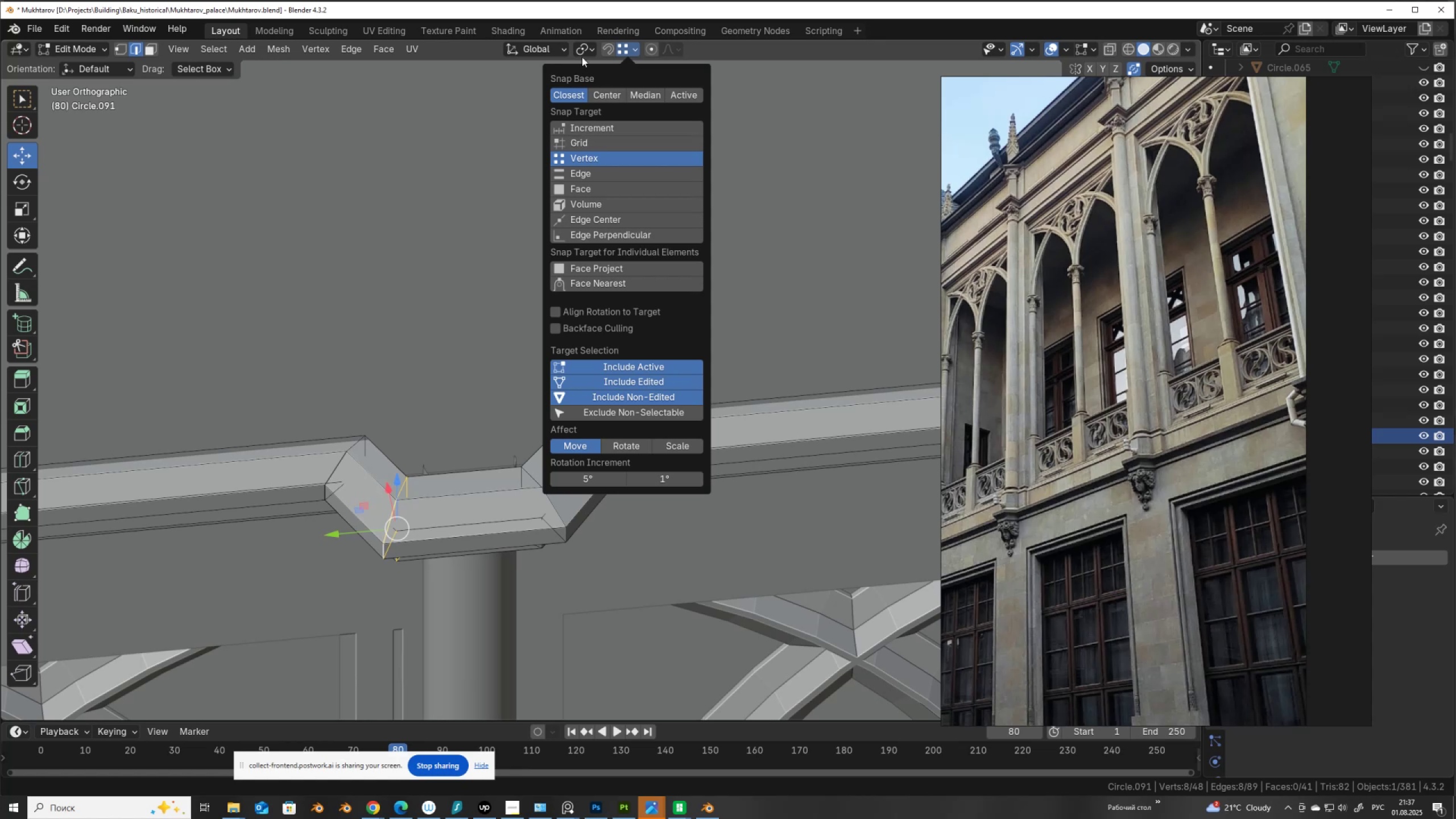 
double_click([583, 48])
 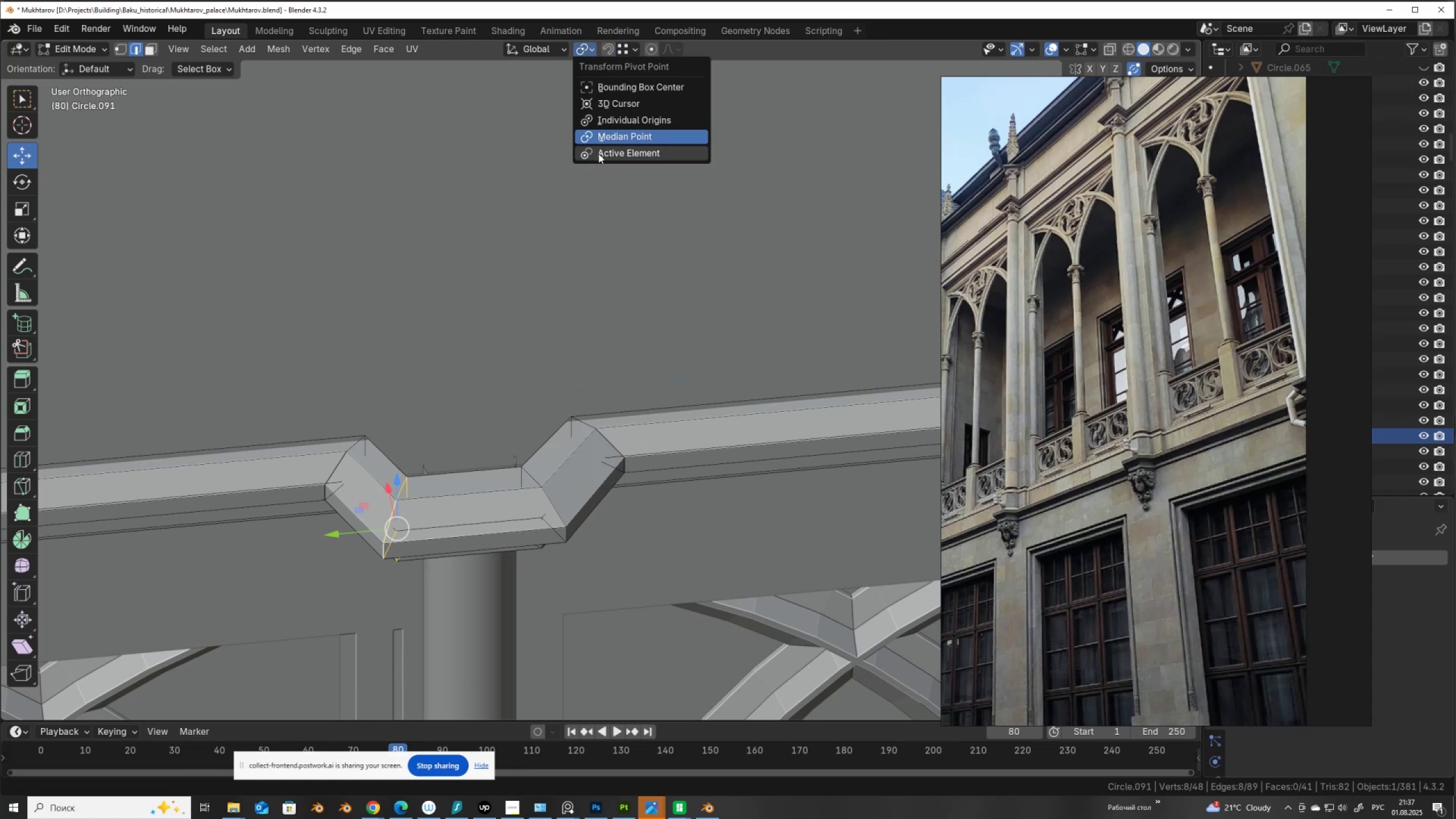 
left_click([598, 156])
 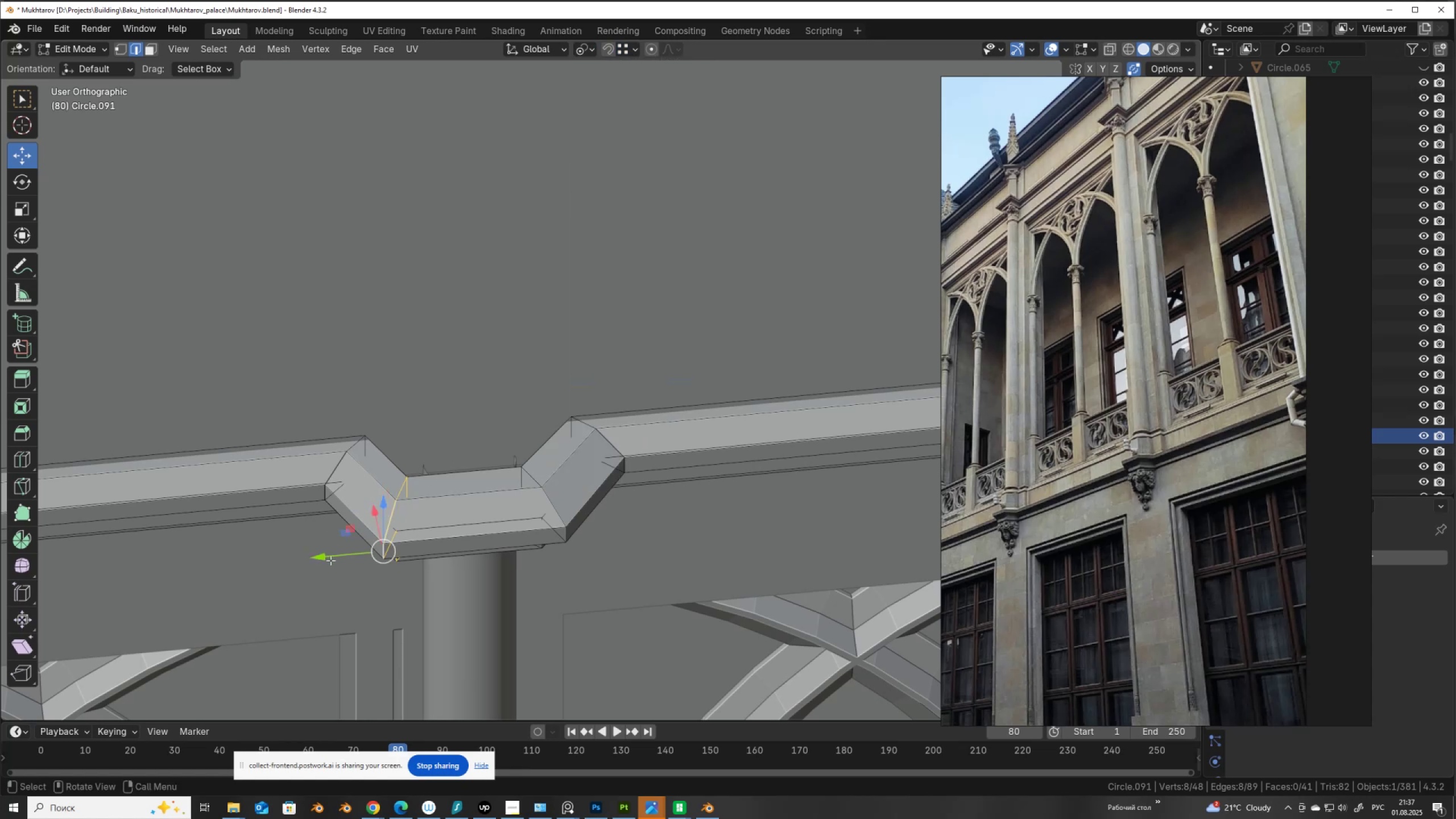 
left_click_drag(start_coordinate=[326, 559], to_coordinate=[330, 492])
 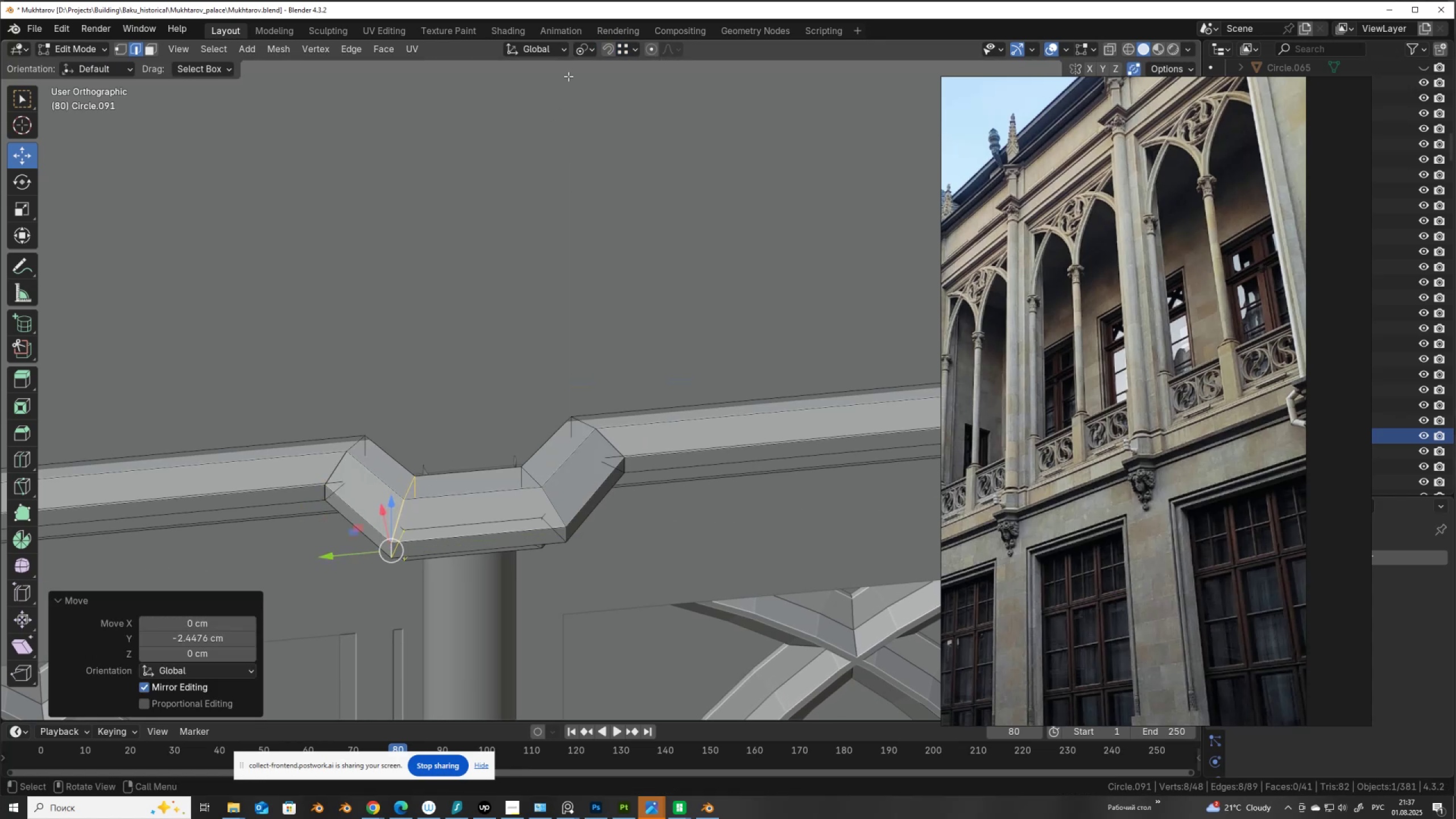 
hold_key(key=ControlLeft, duration=0.87)
 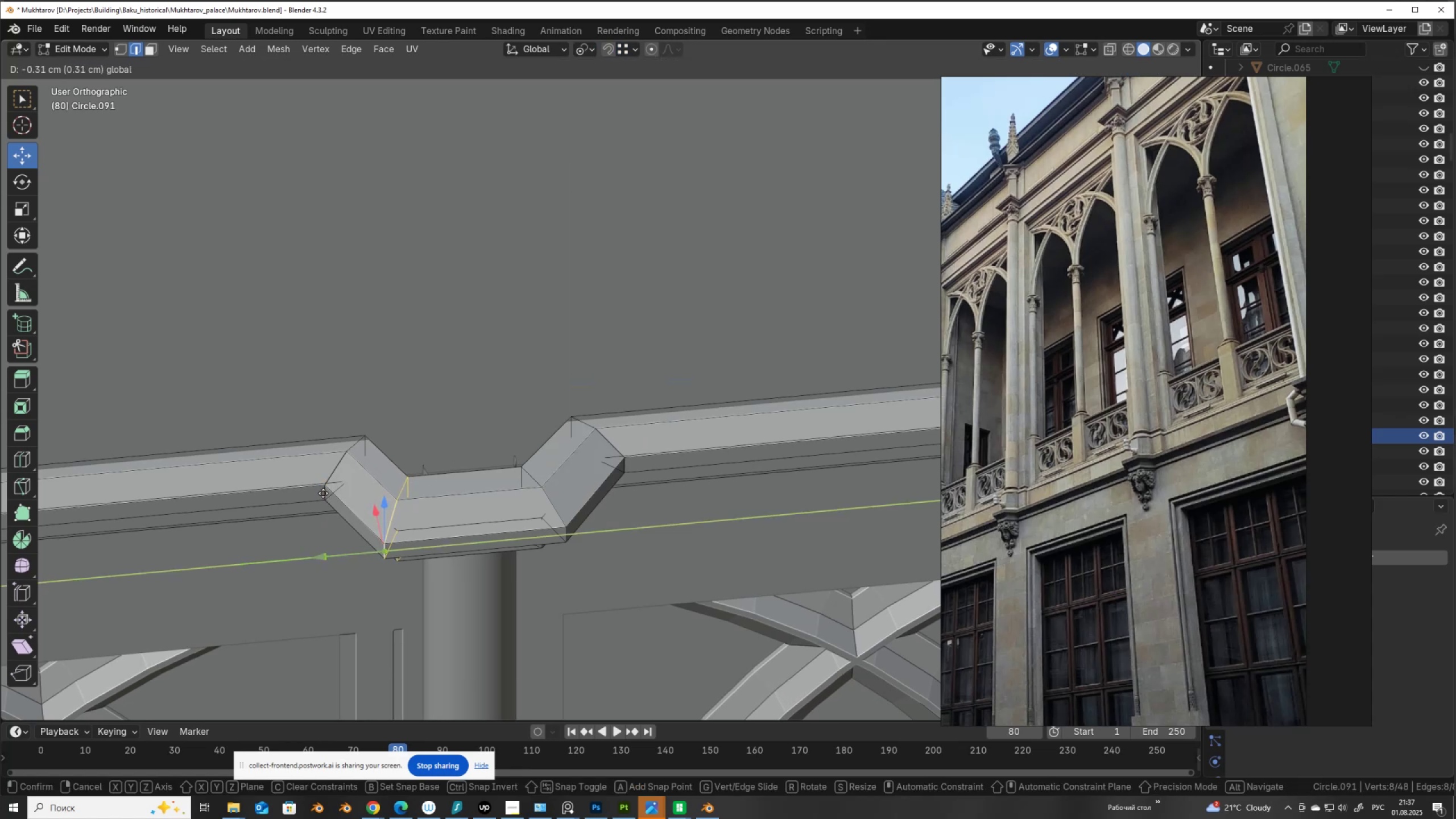 
hold_key(key=ControlLeft, duration=0.47)
 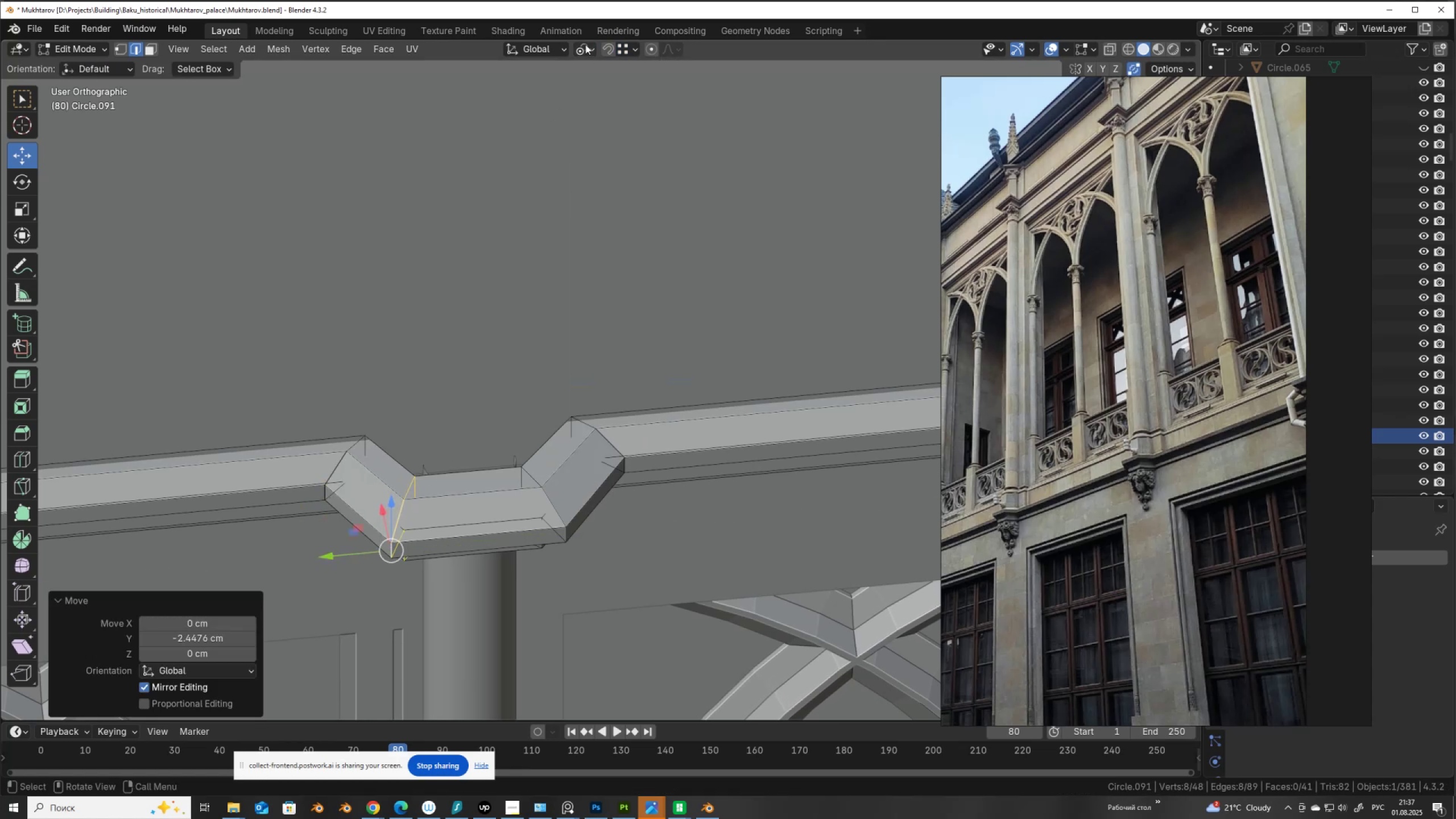 
mouse_move([626, 61])
 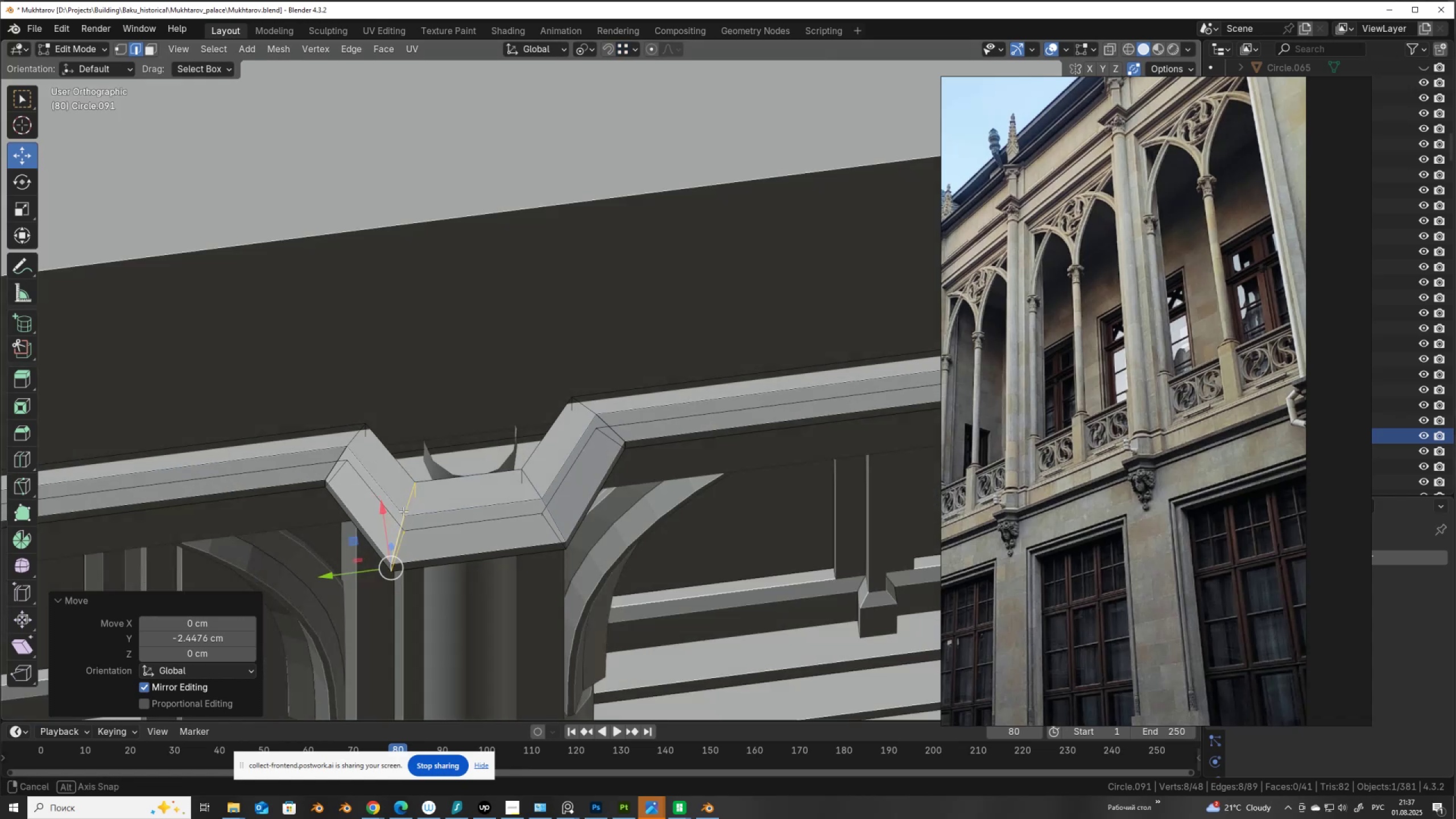 
hold_key(key=ShiftLeft, duration=0.5)
scroll: coordinate [512, 451], scroll_direction: down, amount: 1.0
 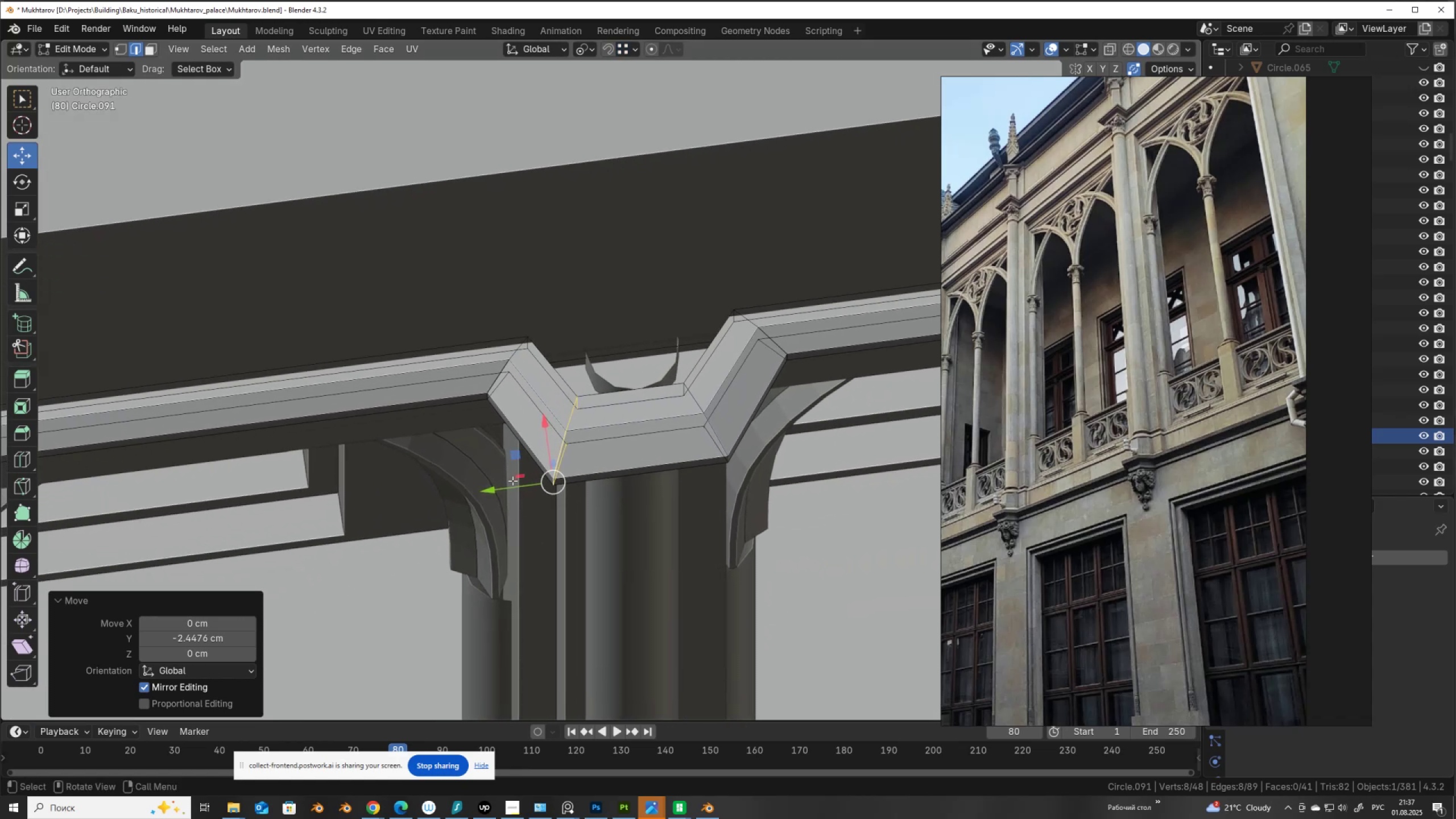 
left_click_drag(start_coordinate=[510, 487], to_coordinate=[493, 396])
 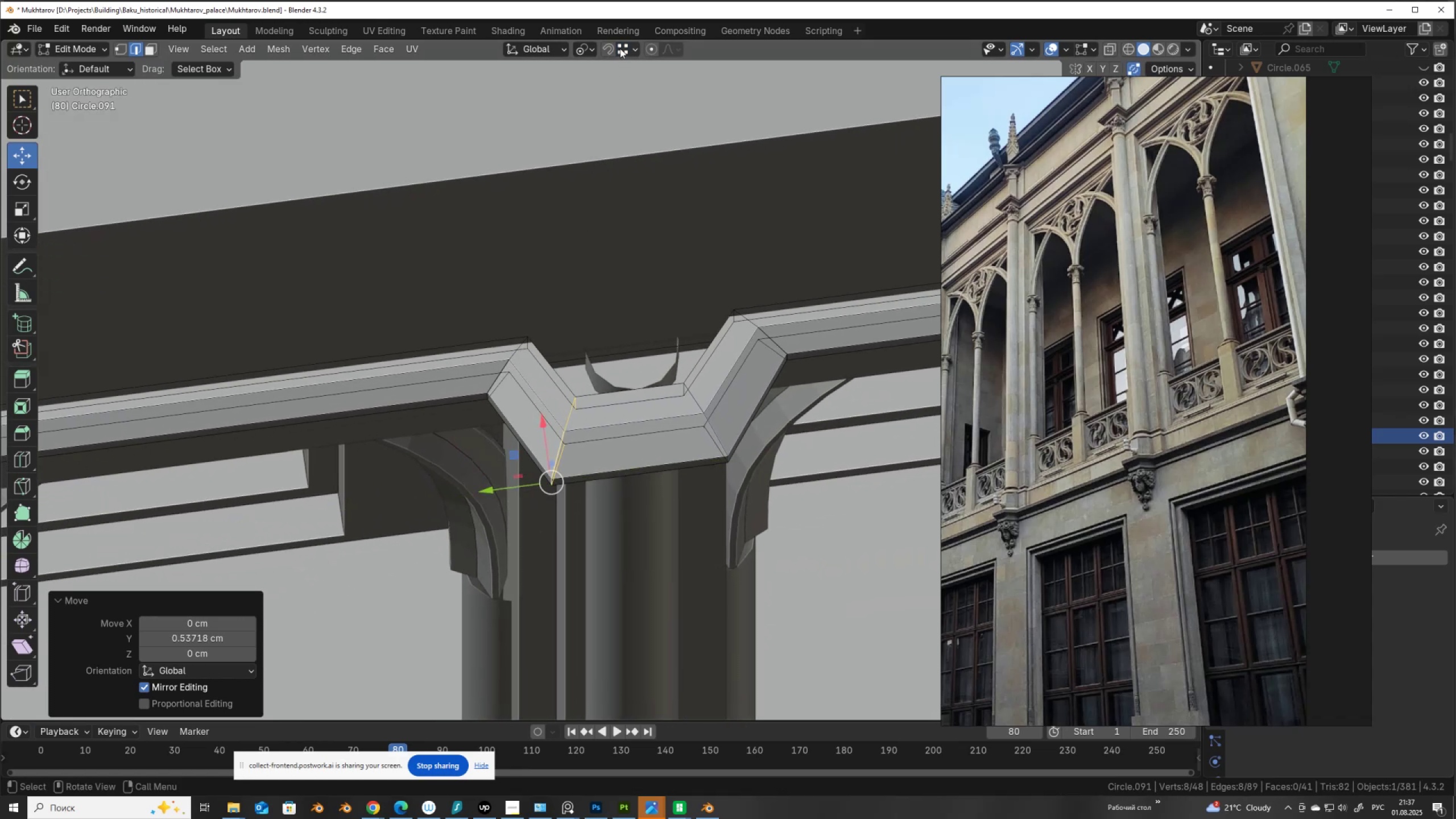 
hold_key(key=ControlLeft, duration=0.56)
 